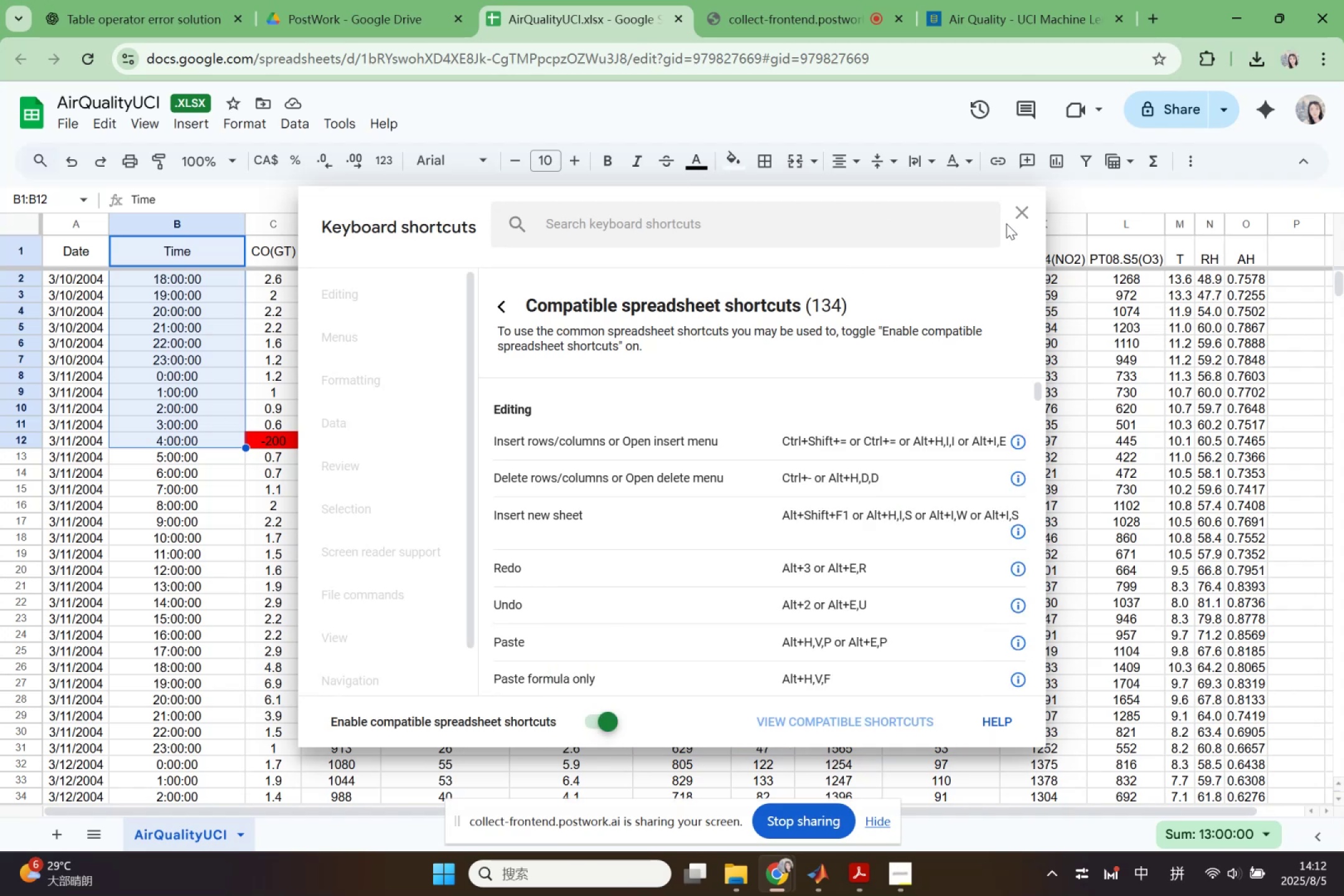 
left_click([1014, 225])
 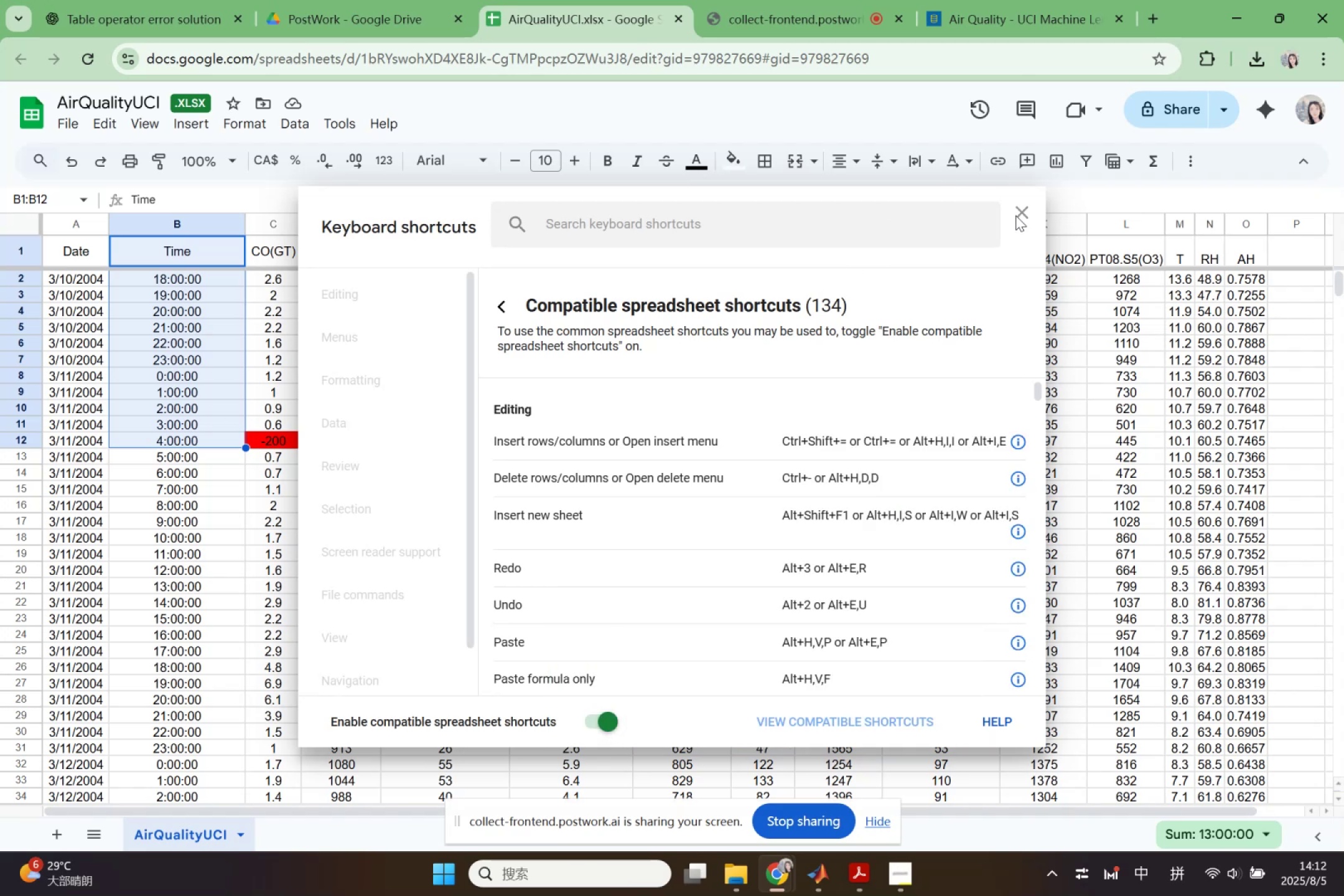 
left_click([1015, 215])
 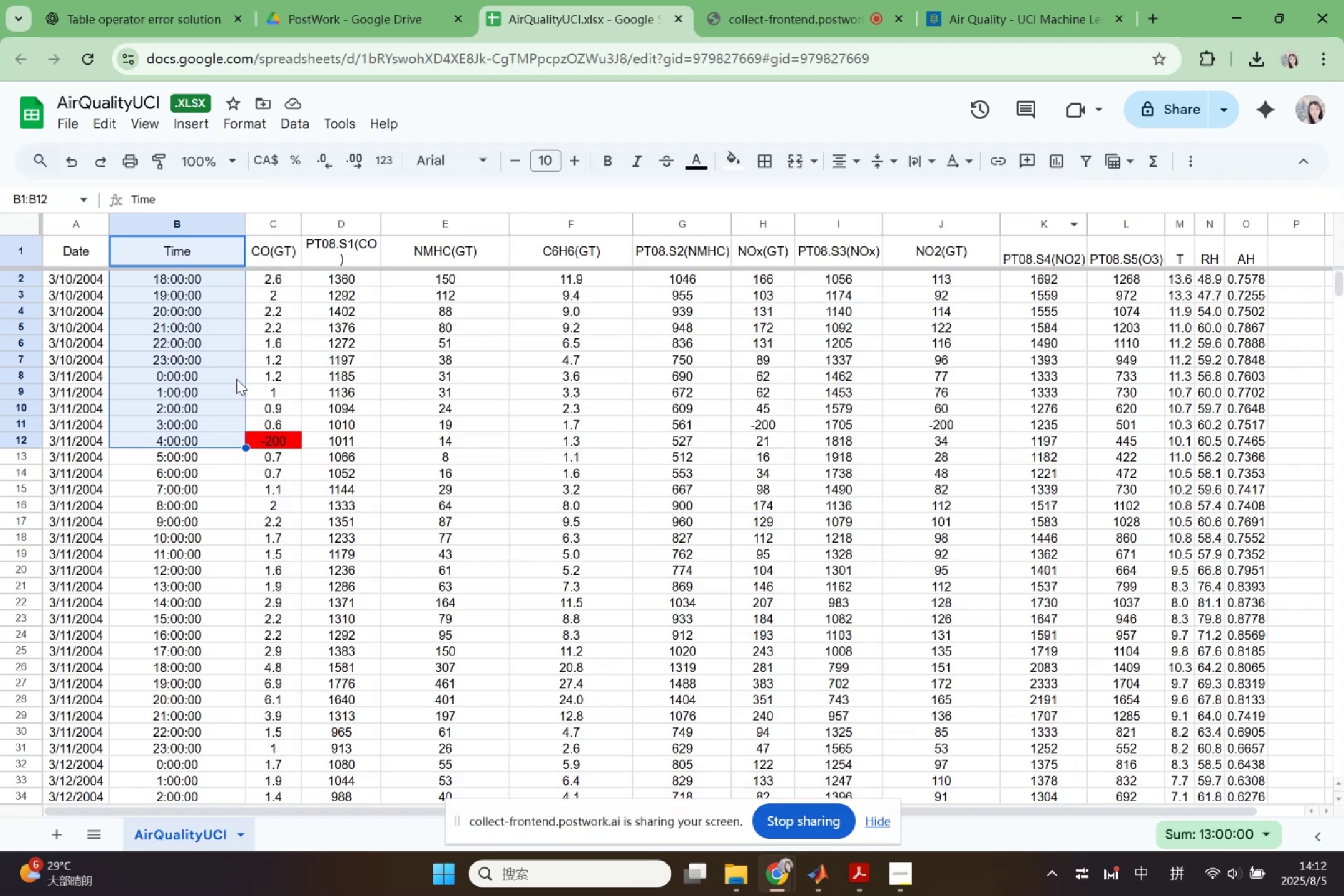 
left_click([134, 322])
 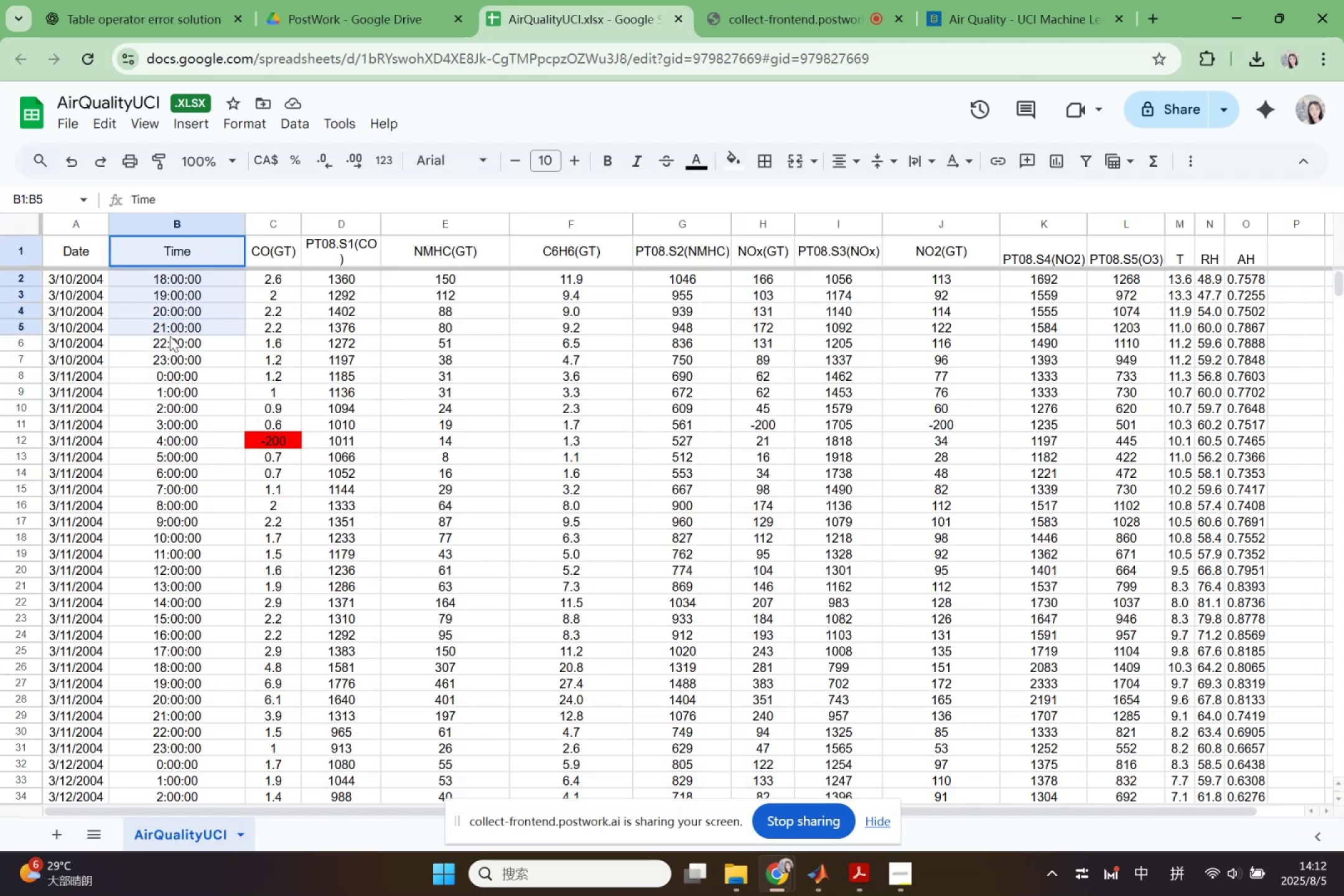 
key(Control+C)
 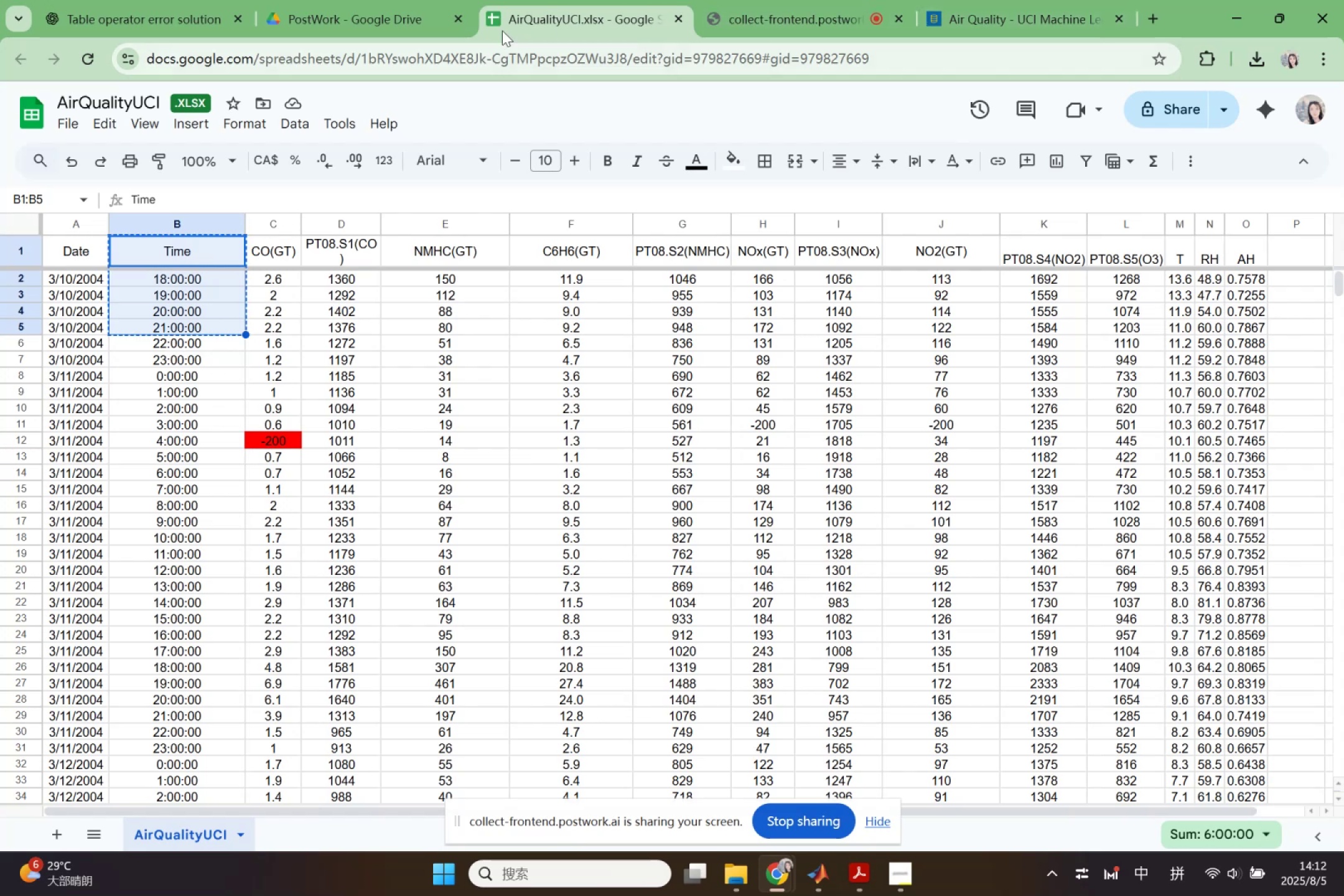 
left_click([89, 0])
 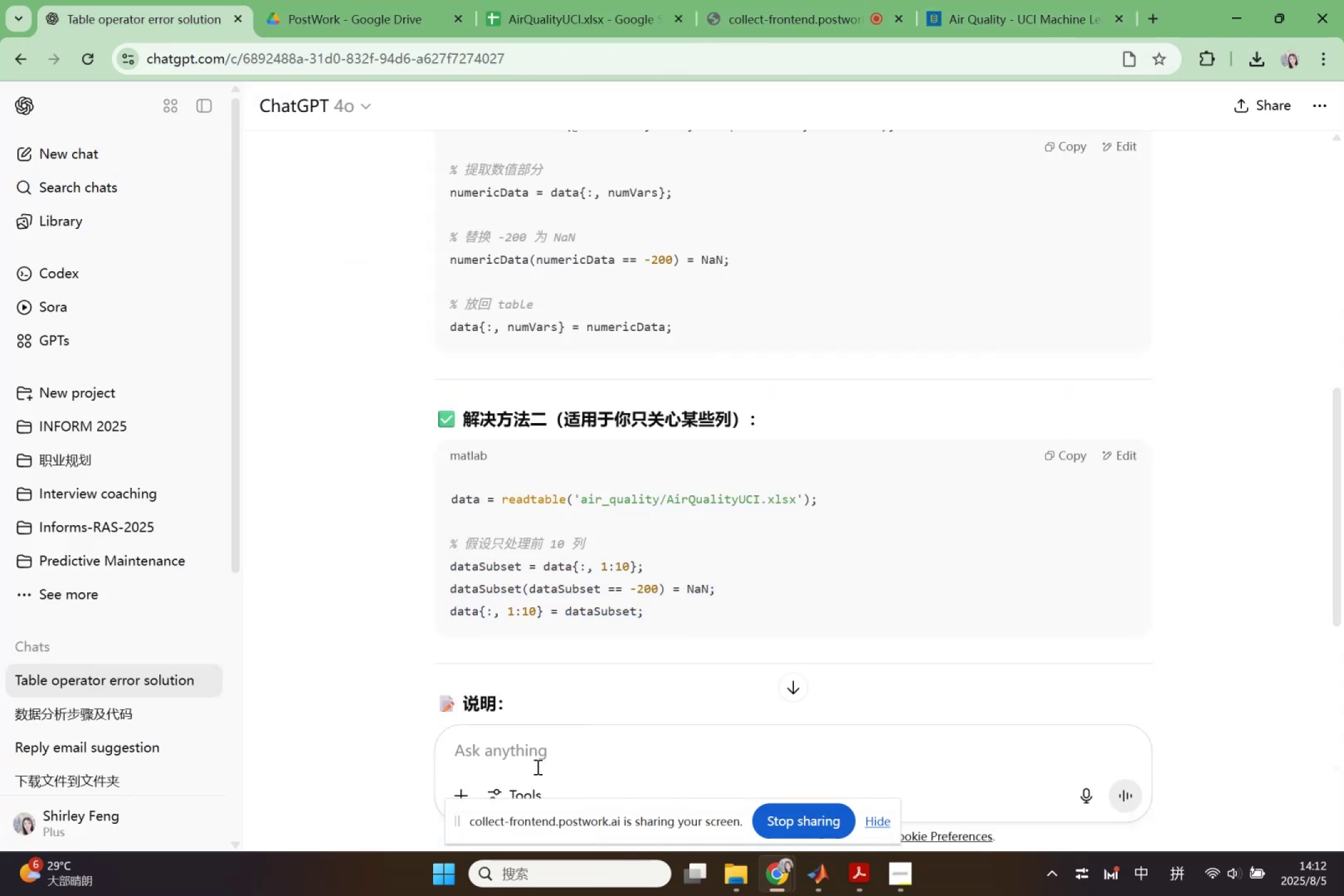 
type(in)
 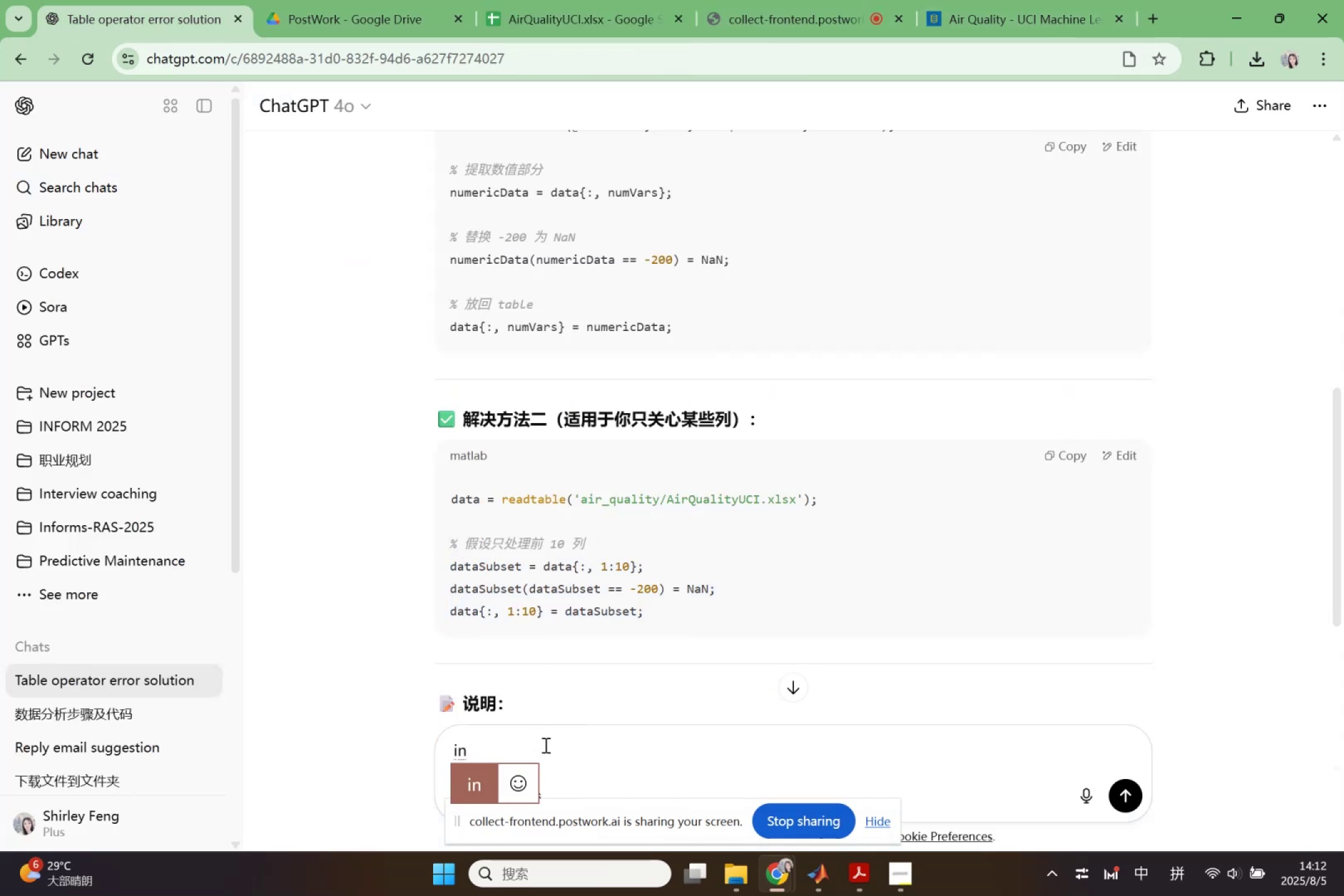 
key(Enter)
 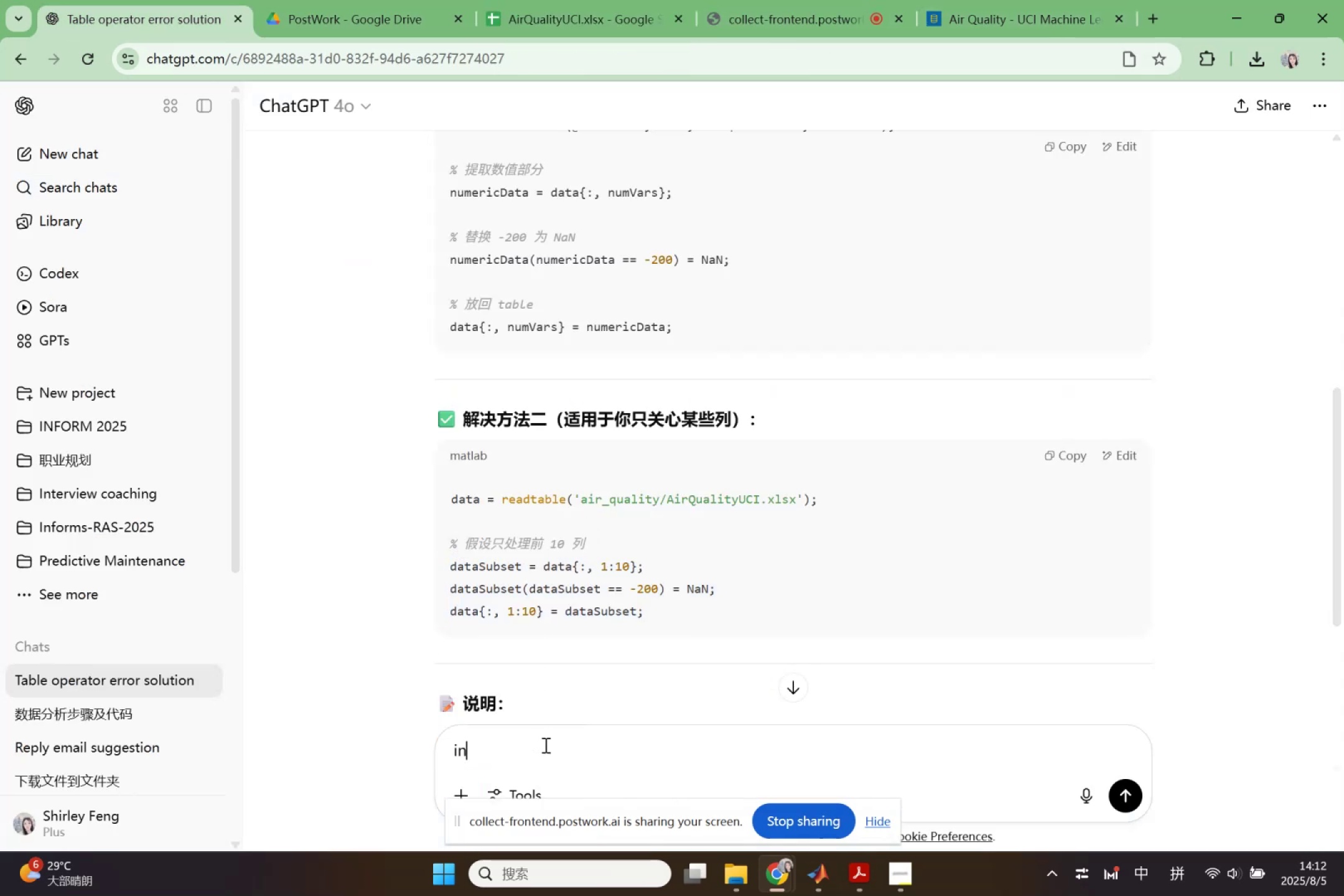 
type( xlsx , the time )
key(Backspace)
key(Backspace)
key(Backspace)
key(Backspace)
key(Backspace)
type(Time clo)
key(Backspace)
key(Backspace)
type(olumns is as folloiw)
key(Backspace)
key(Backspace)
type(wing :)
 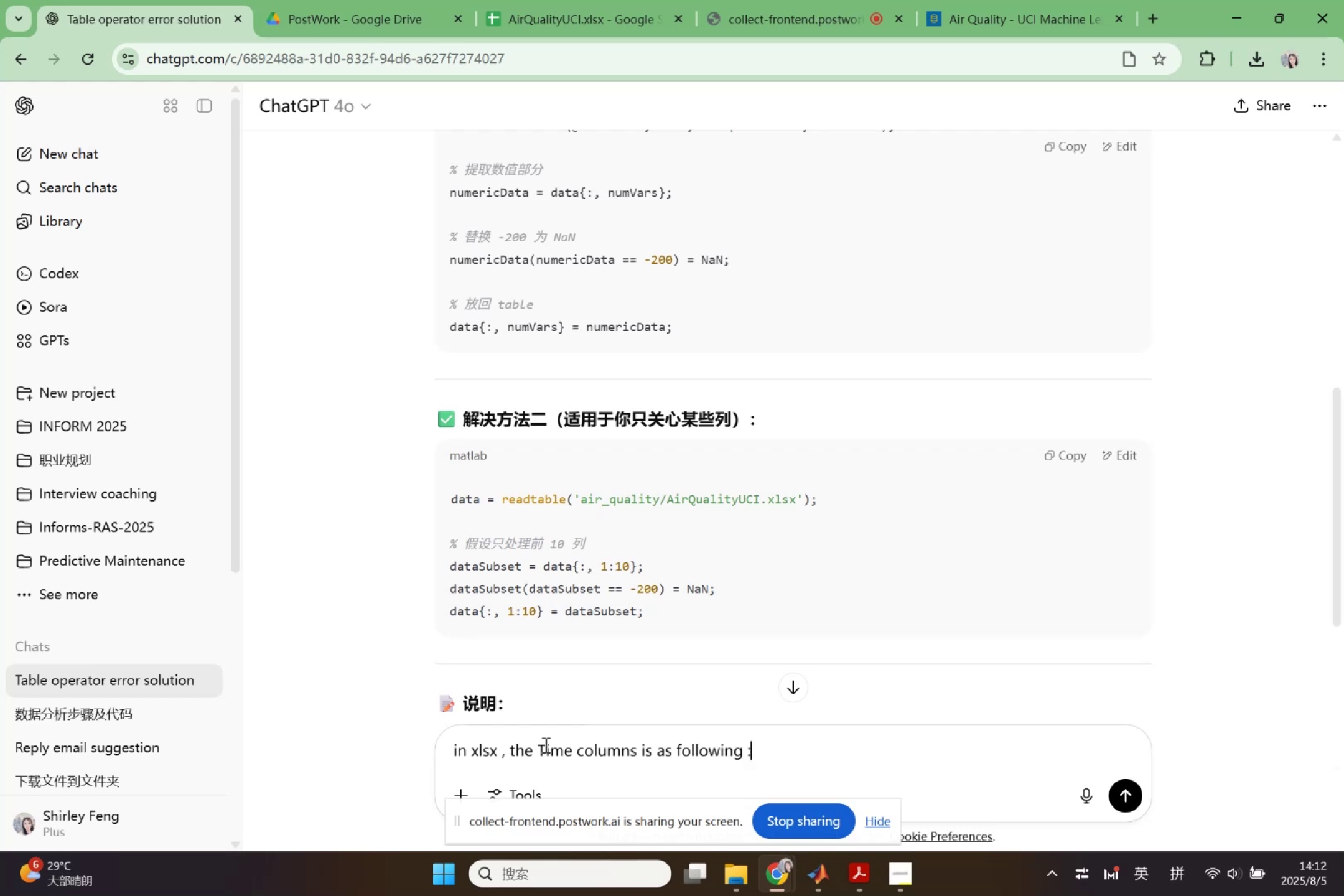 
key(Control+V)
 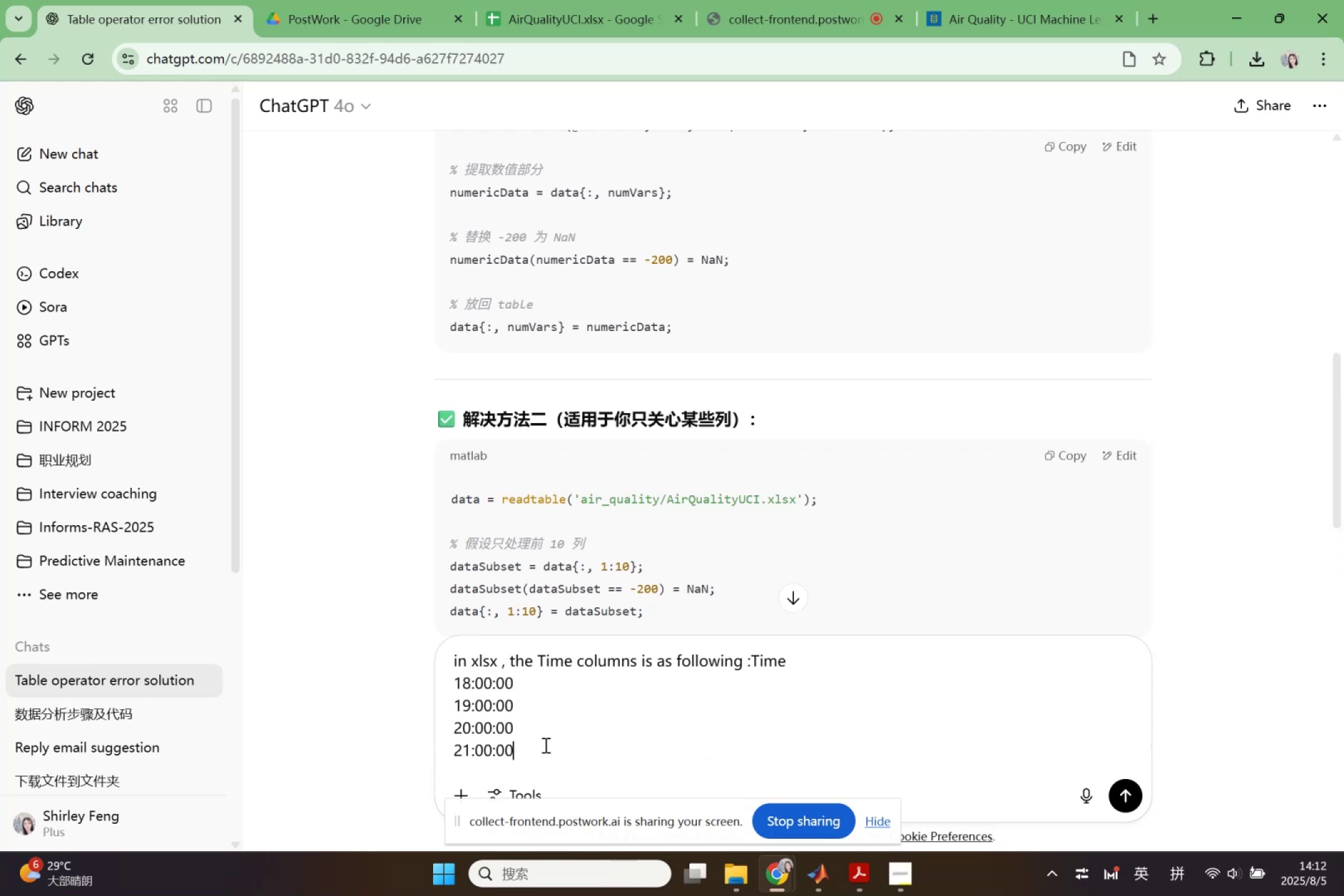 
key(Shift+Enter)
 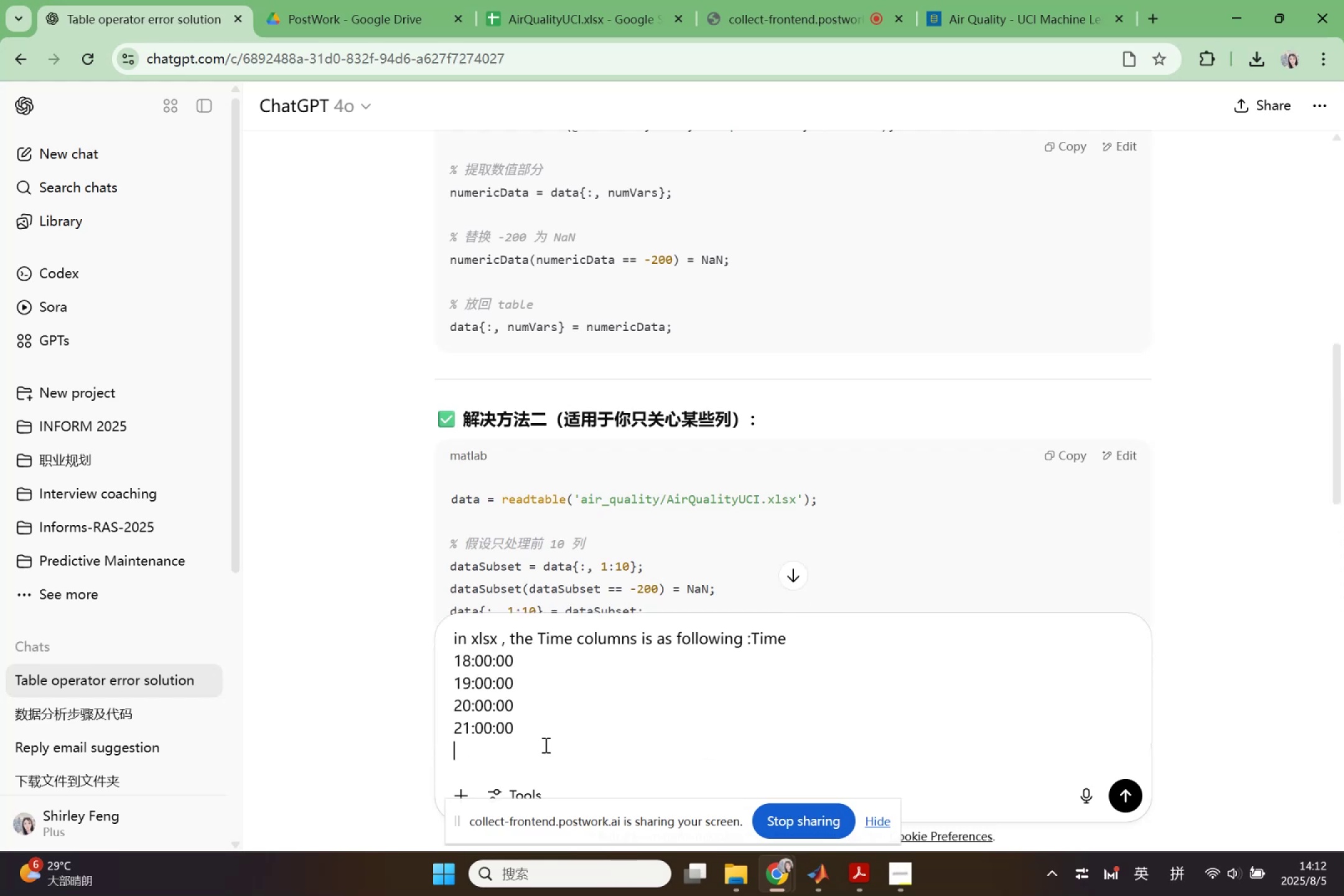 
key(Shift+Enter)
 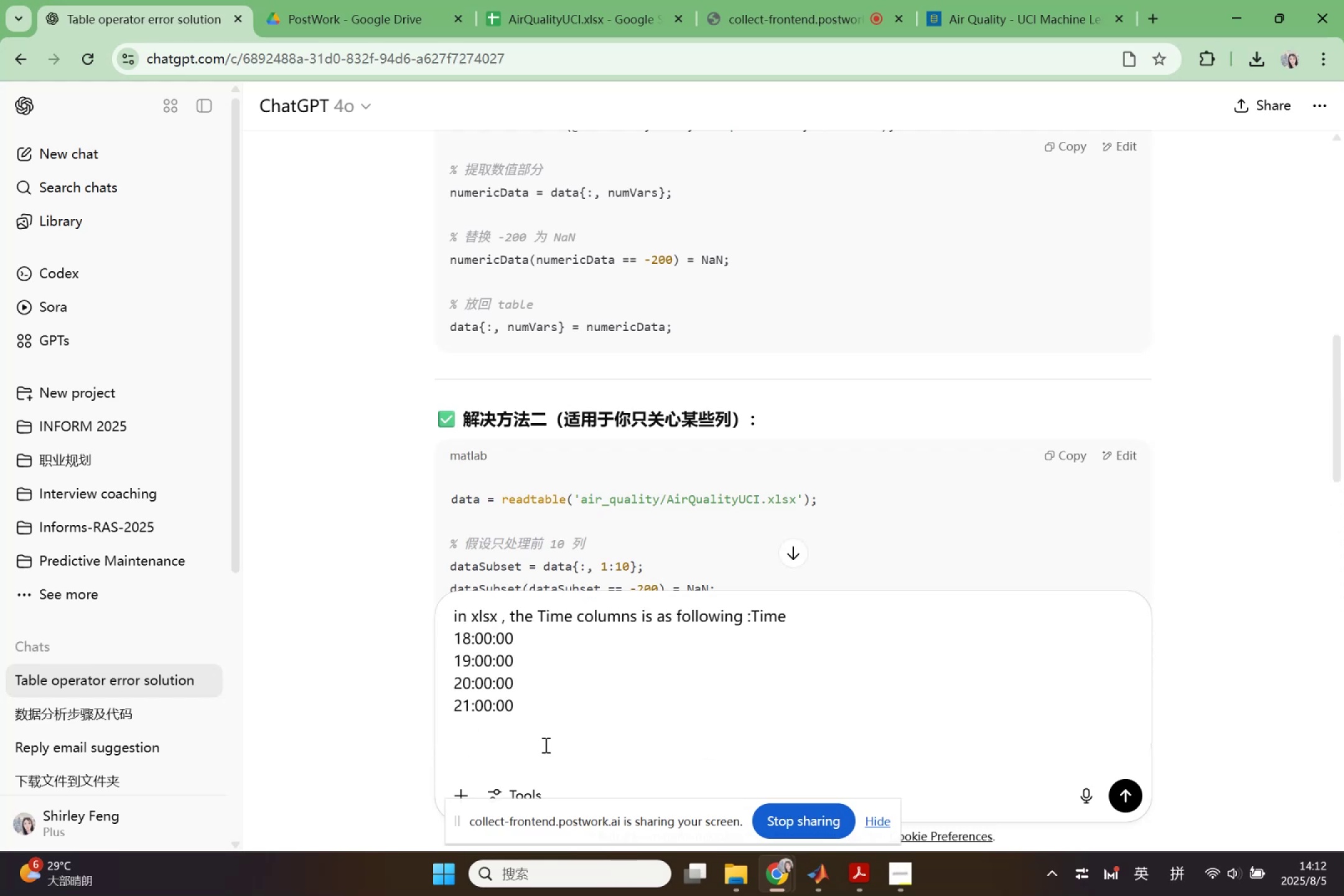 
type(but bu)
key(Backspace)
key(Backspace)
type(once I s)
key(Backspace)
type(used)
key(Backspace)
 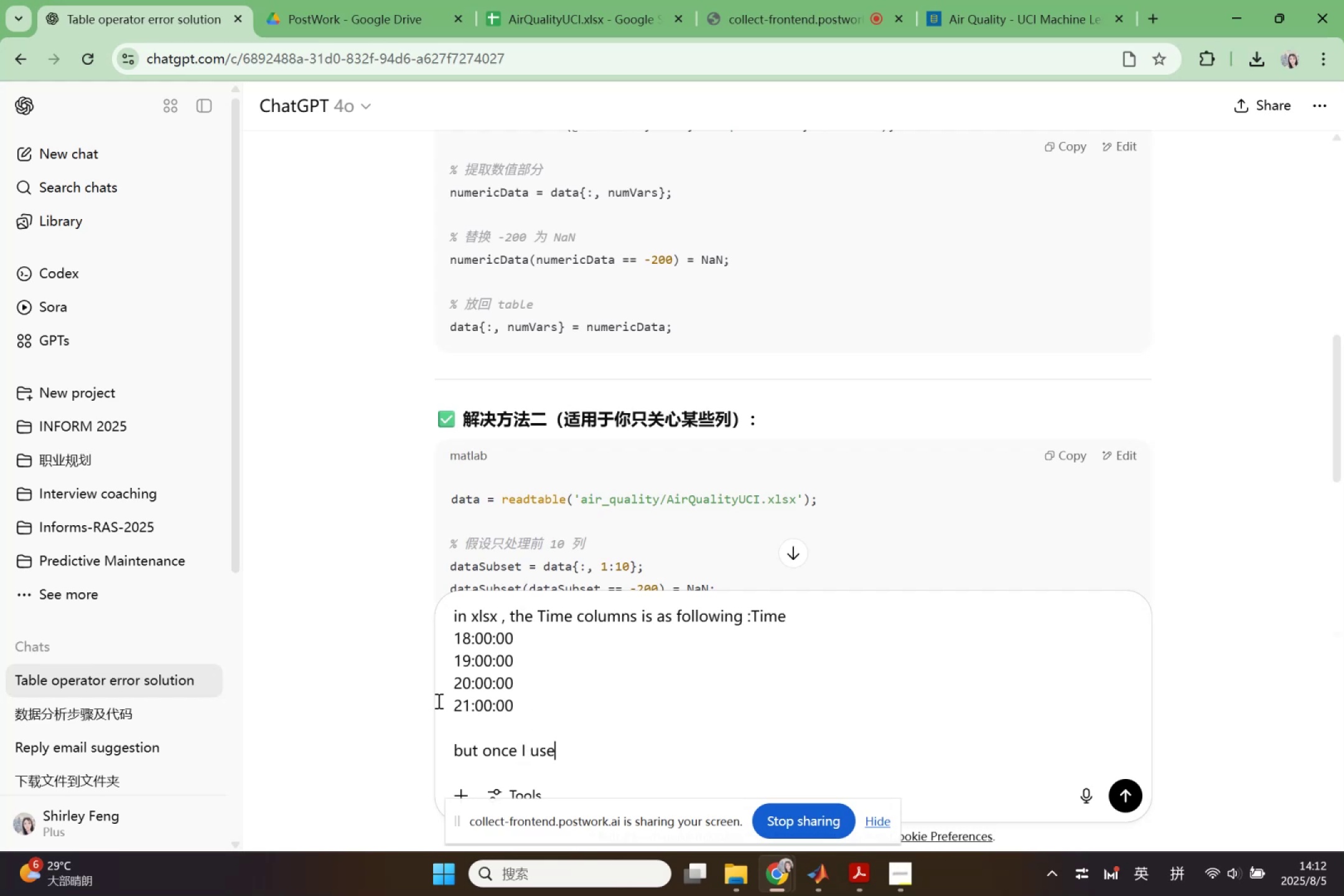 
left_click([525, 499])
 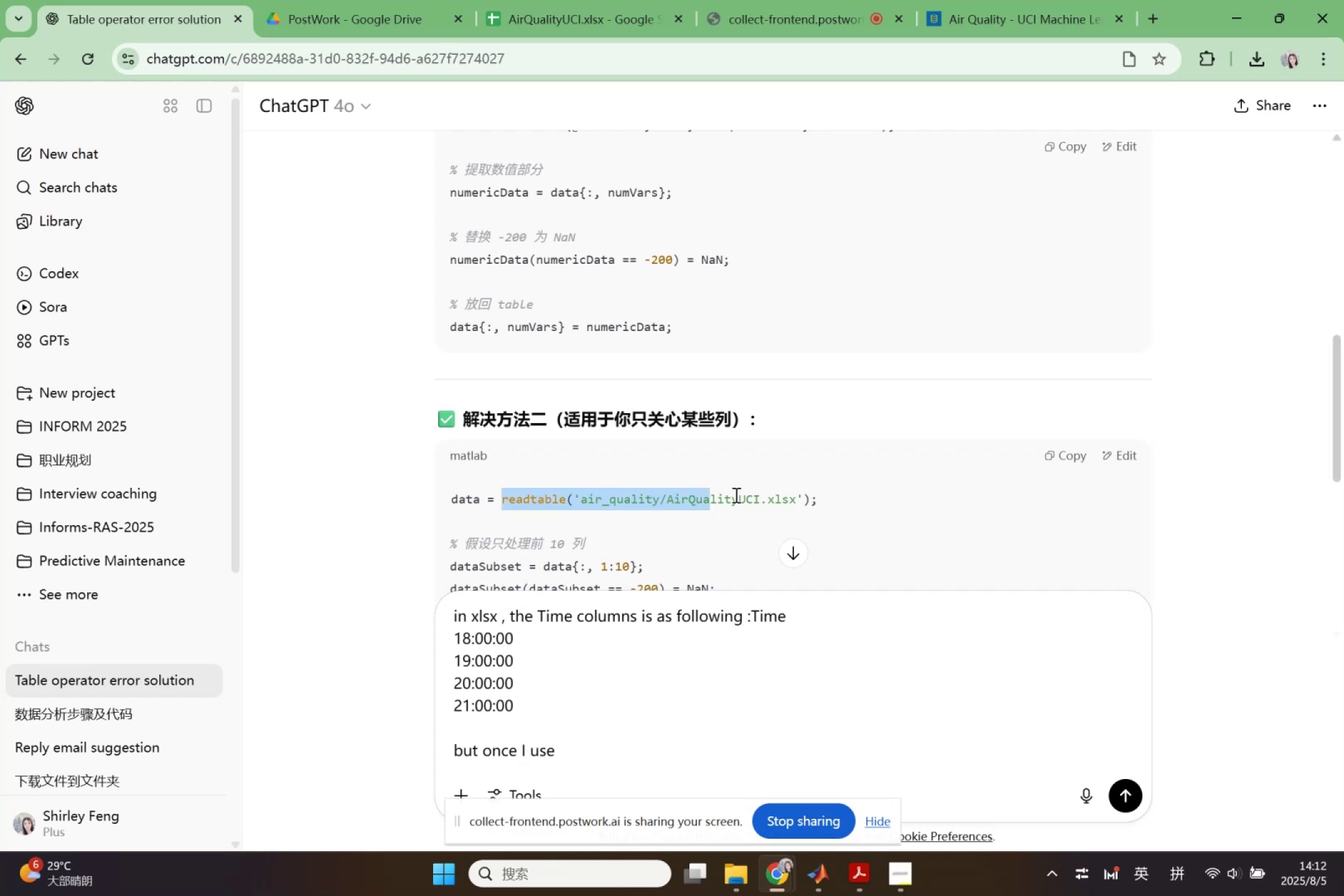 
key(Control+ControlLeft)
 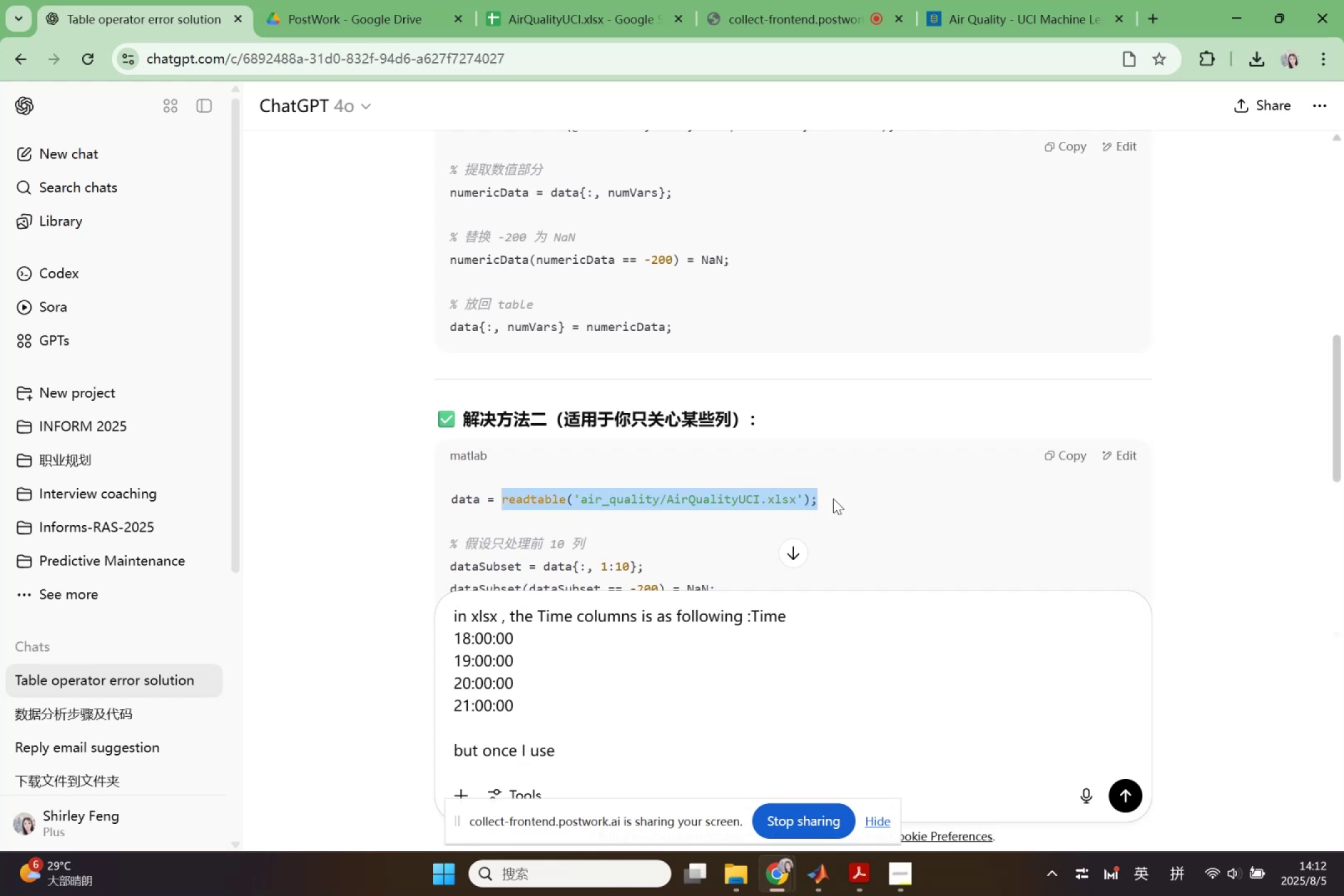 
key(Control+C)
 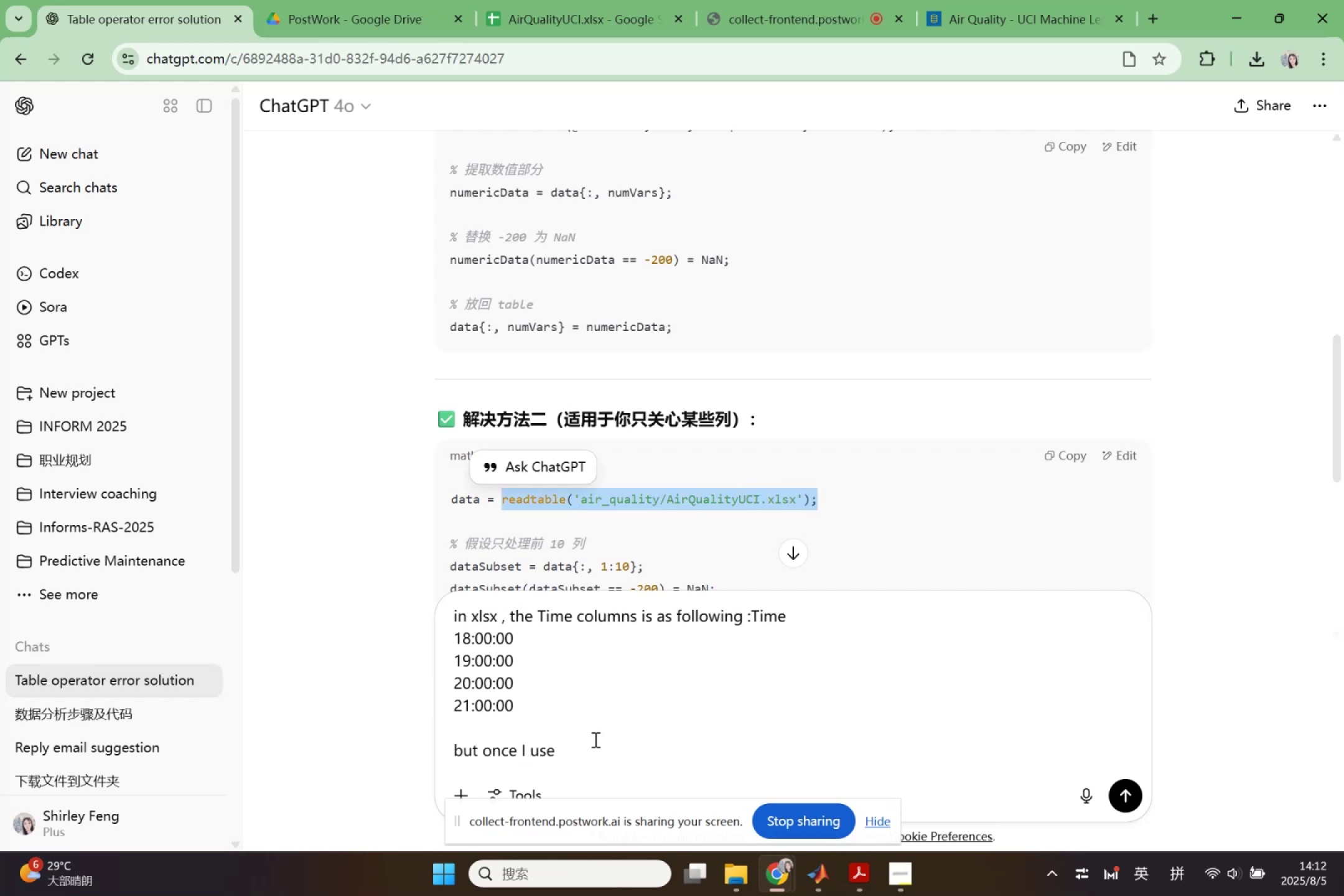 
left_click([594, 754])
 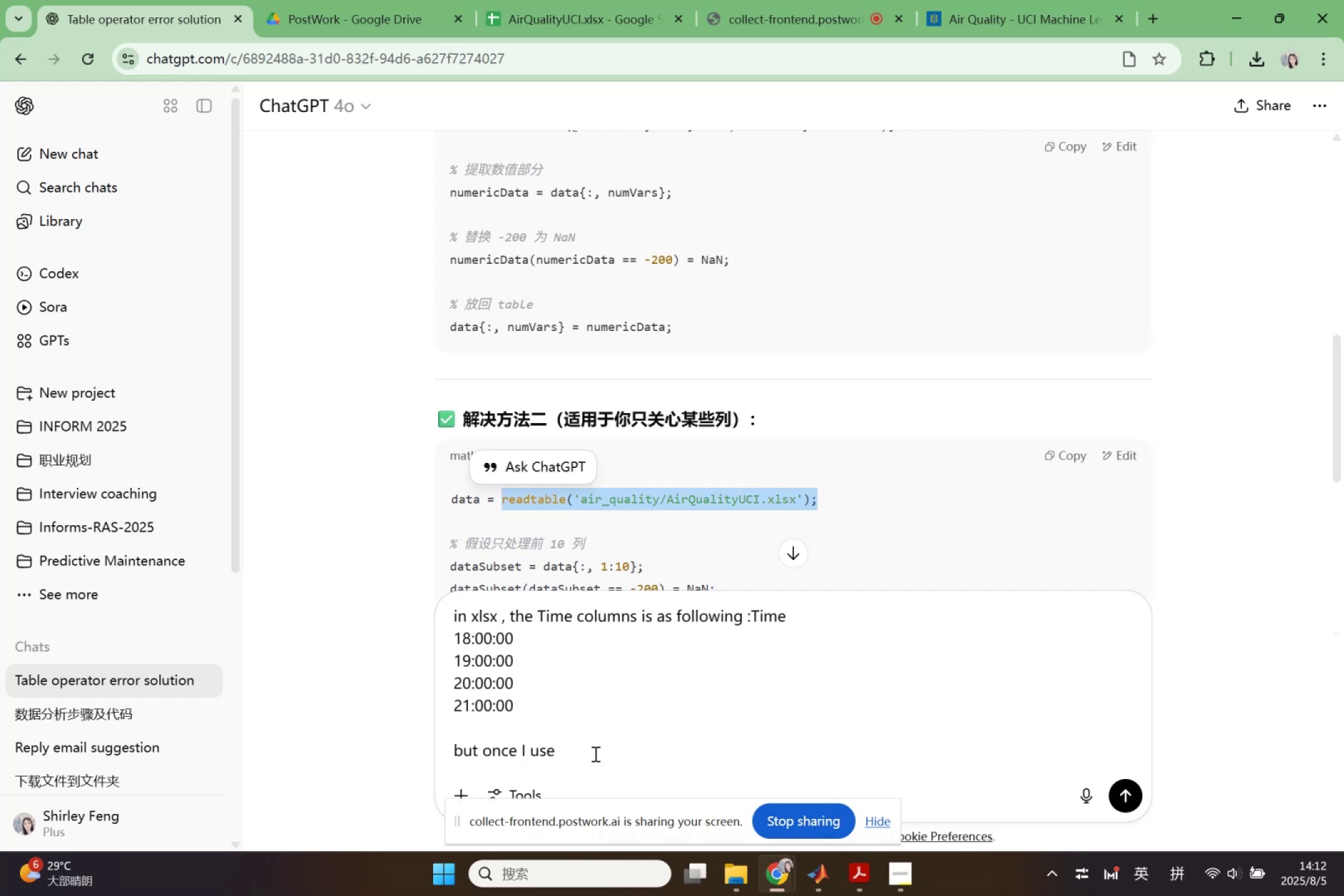 
key(Control+ControlLeft)
 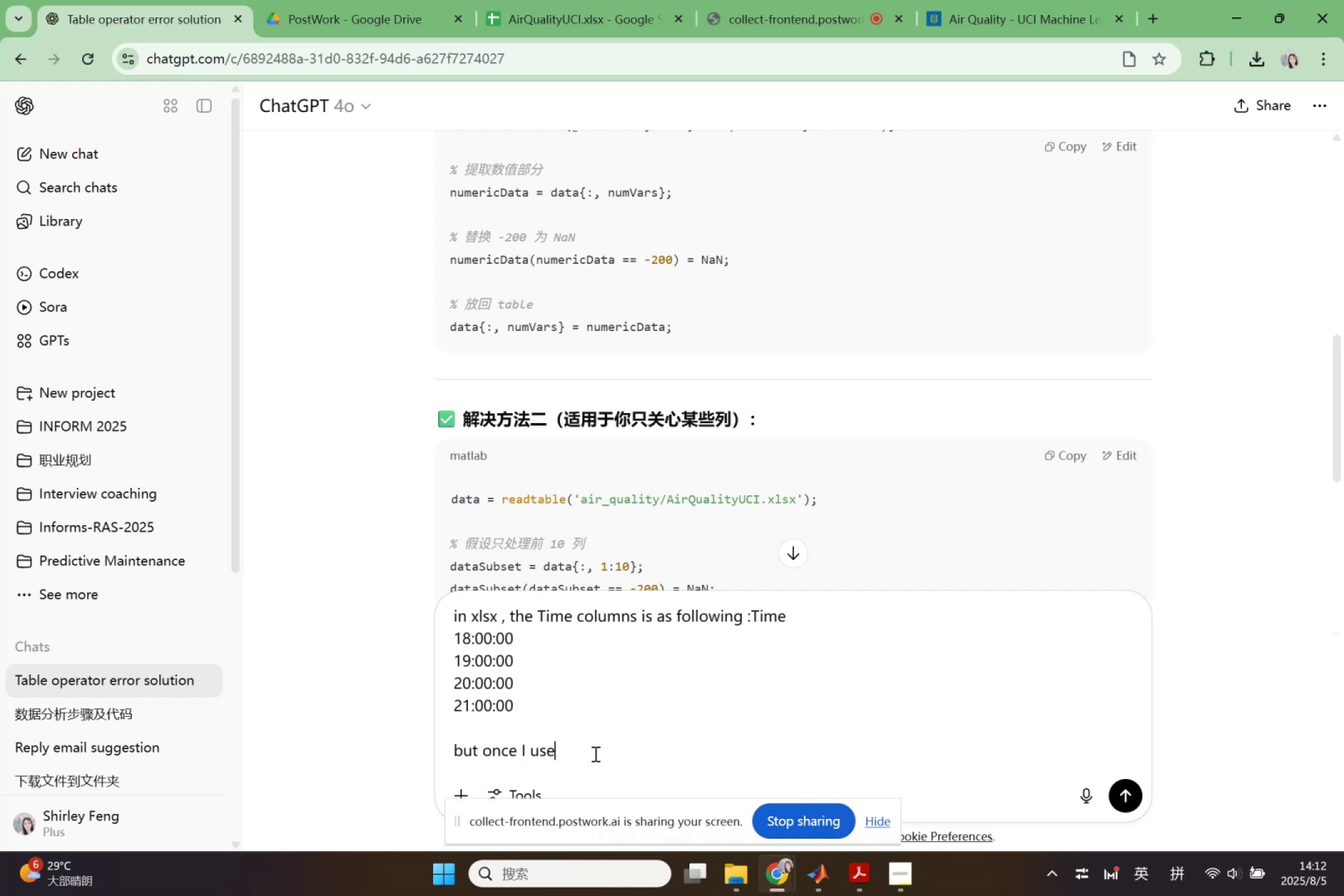 
key(Control+V)
 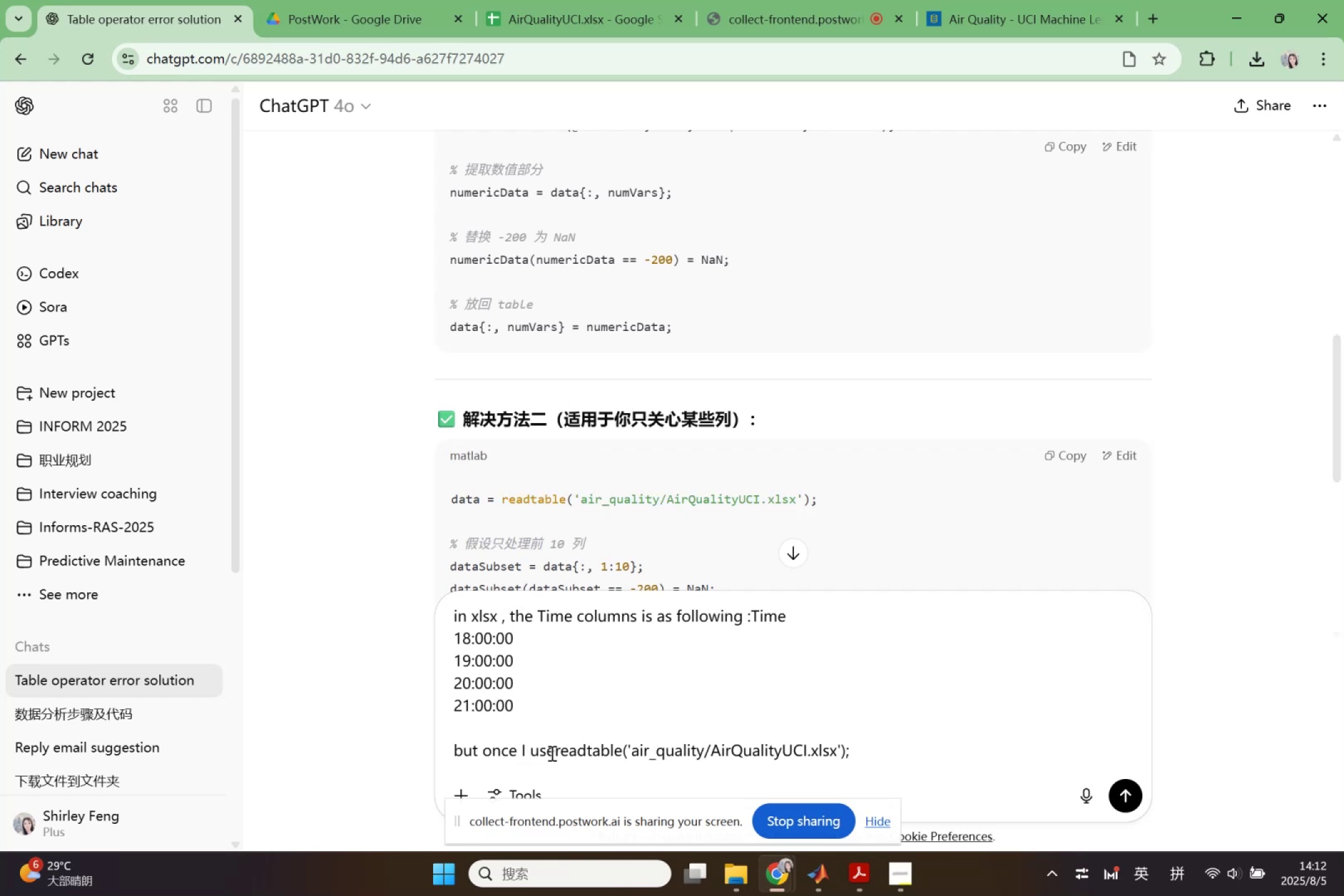 
key(Space)
 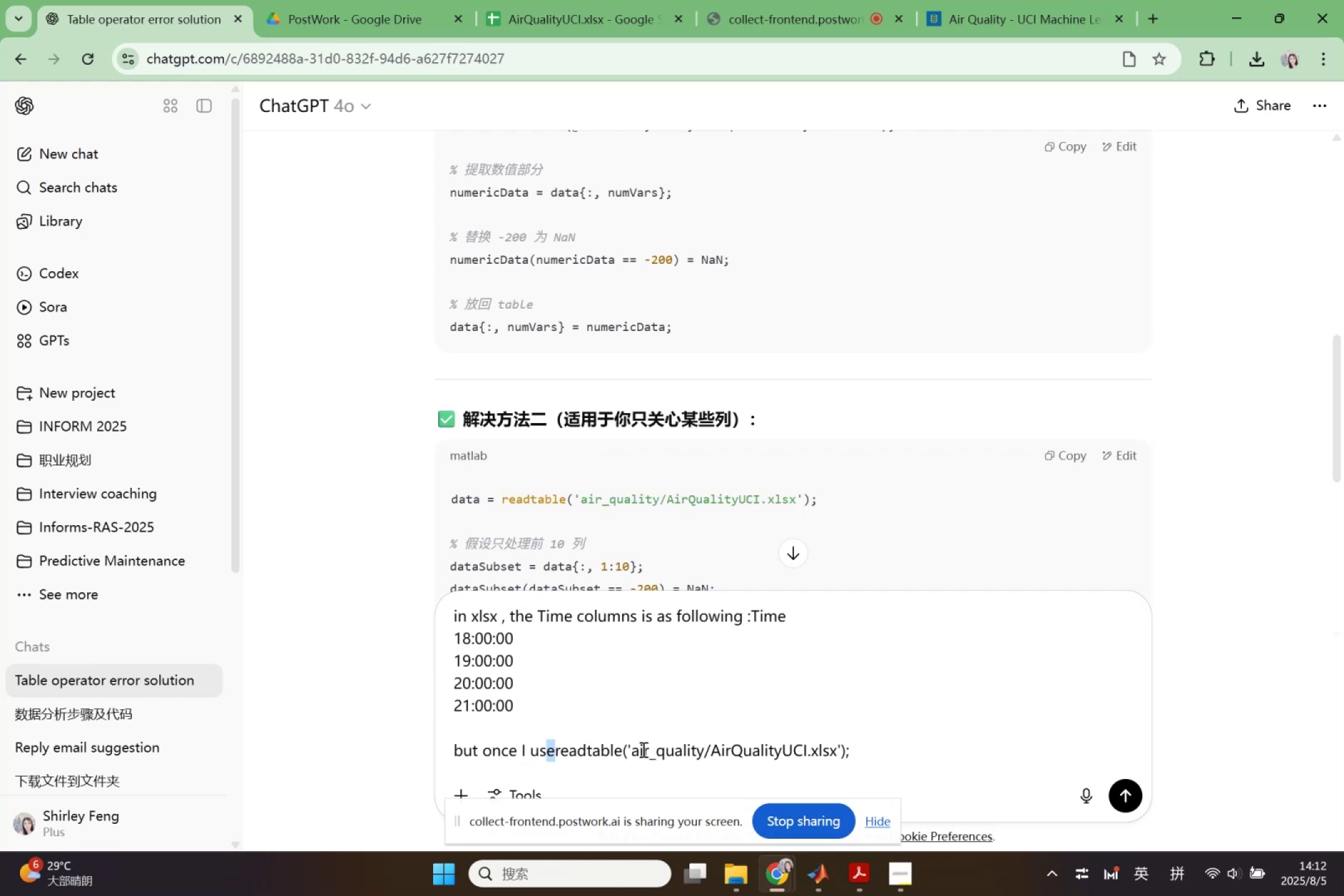 
key(Space)
 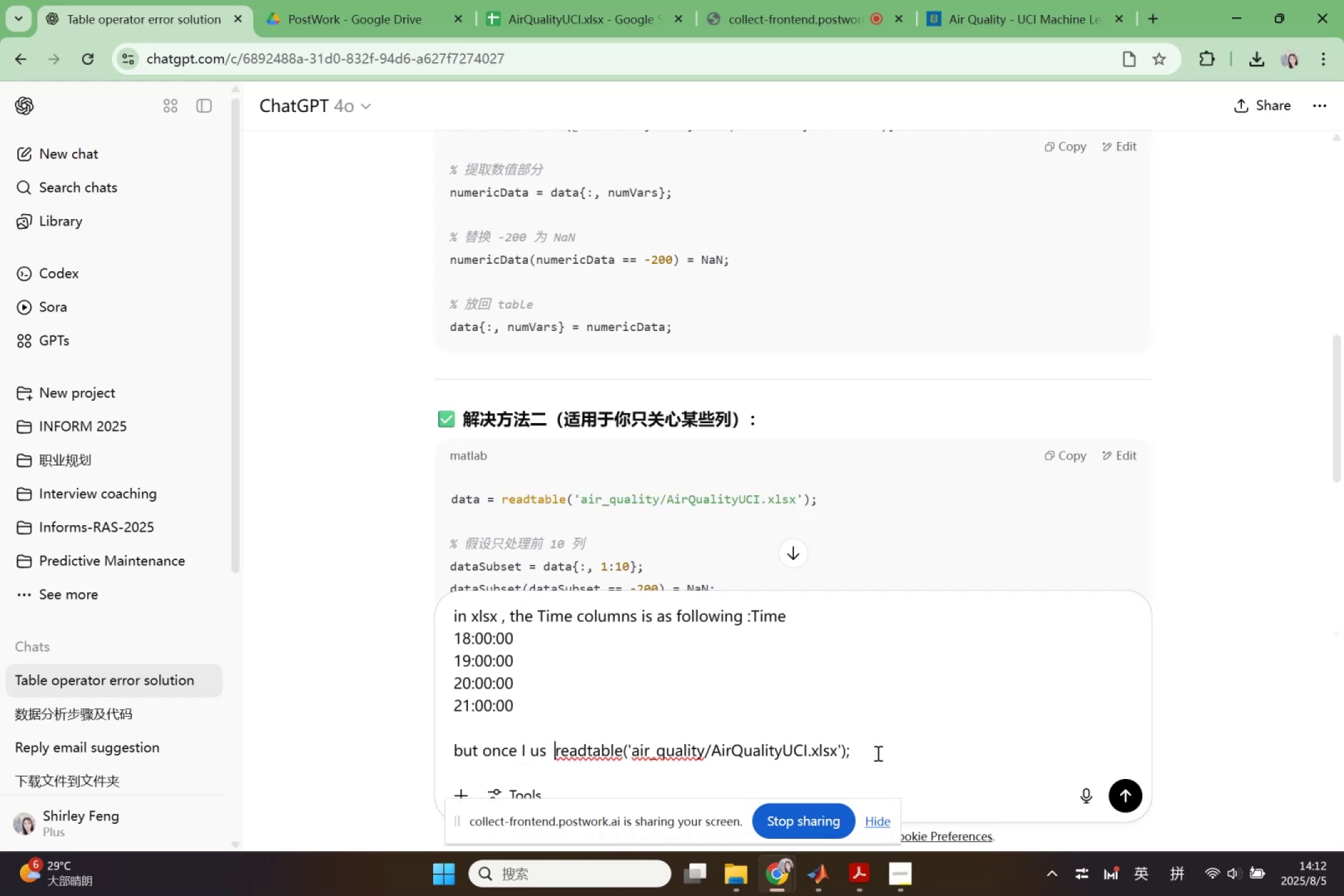 
left_click([880, 750])
 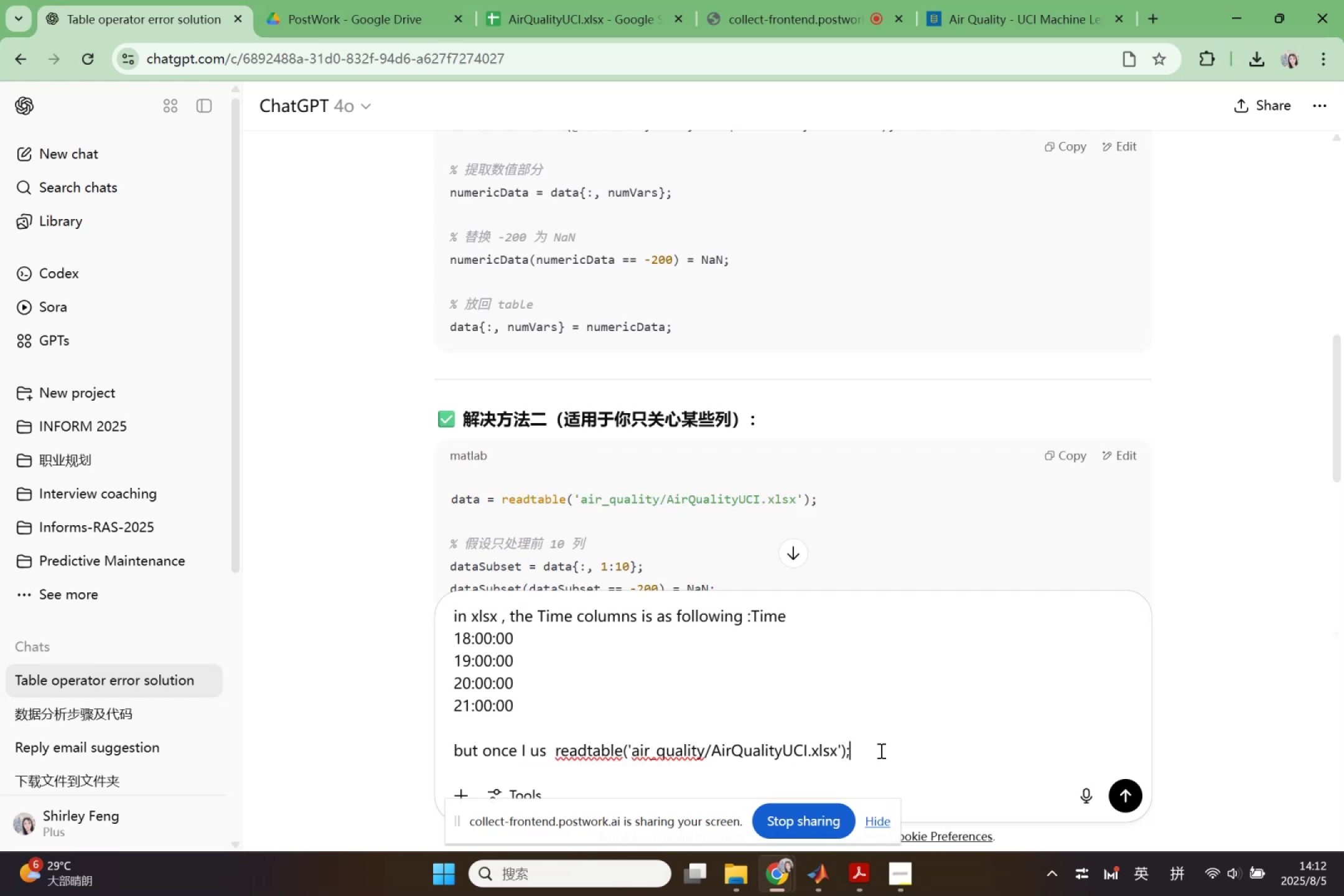 
key(Backspace)
type( in Matlab )
key(Backspace)
key(Backspace)
type(b it)
key(Backspace)
type(t changes th)
key(Backspace)
key(Backspace)
type(to l)
key(Backspace)
type(float, hao)
key(Backspace)
key(Backspace)
type(ow th)
key(Backspace)
type(o avoid this )
 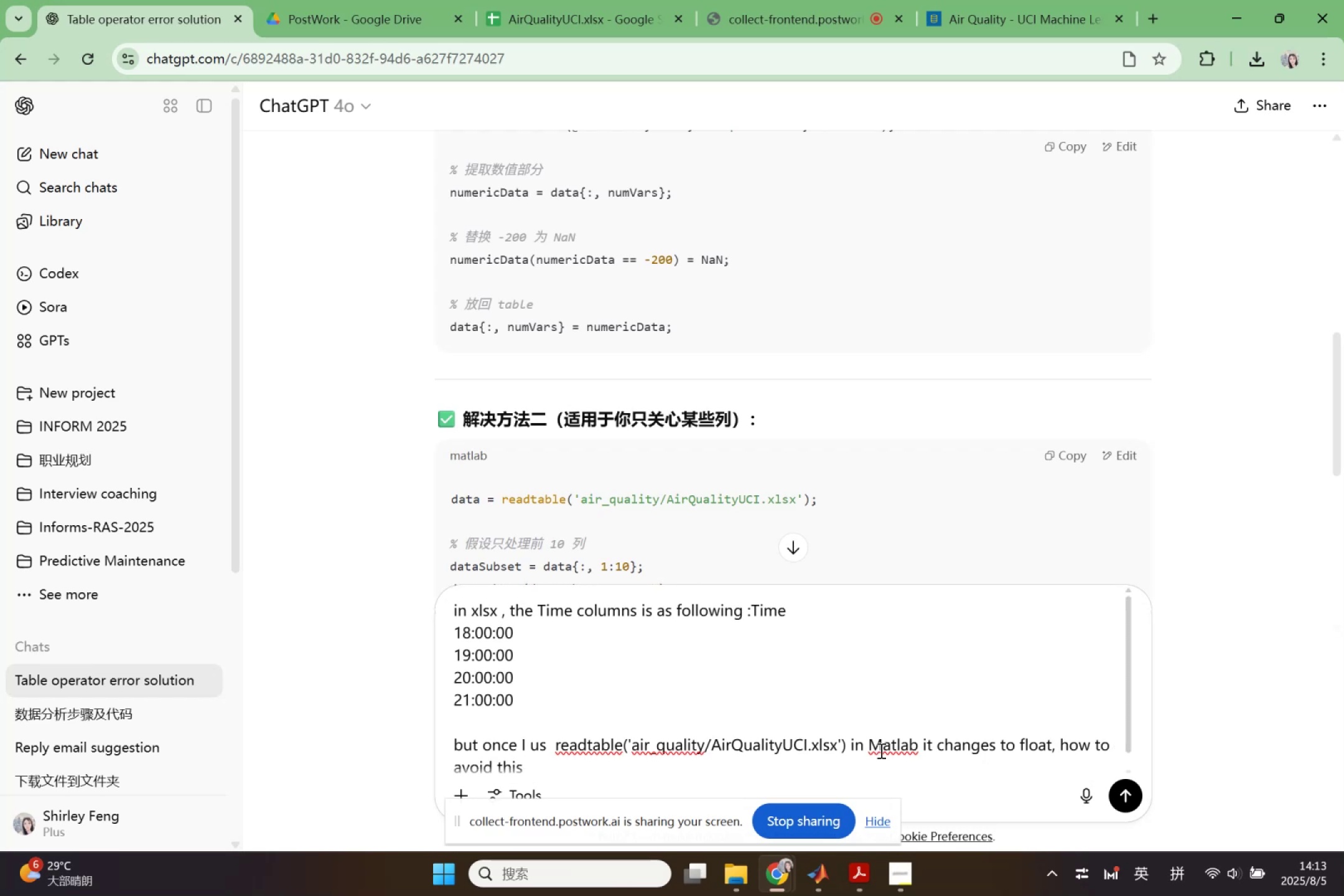 
key(Enter)
 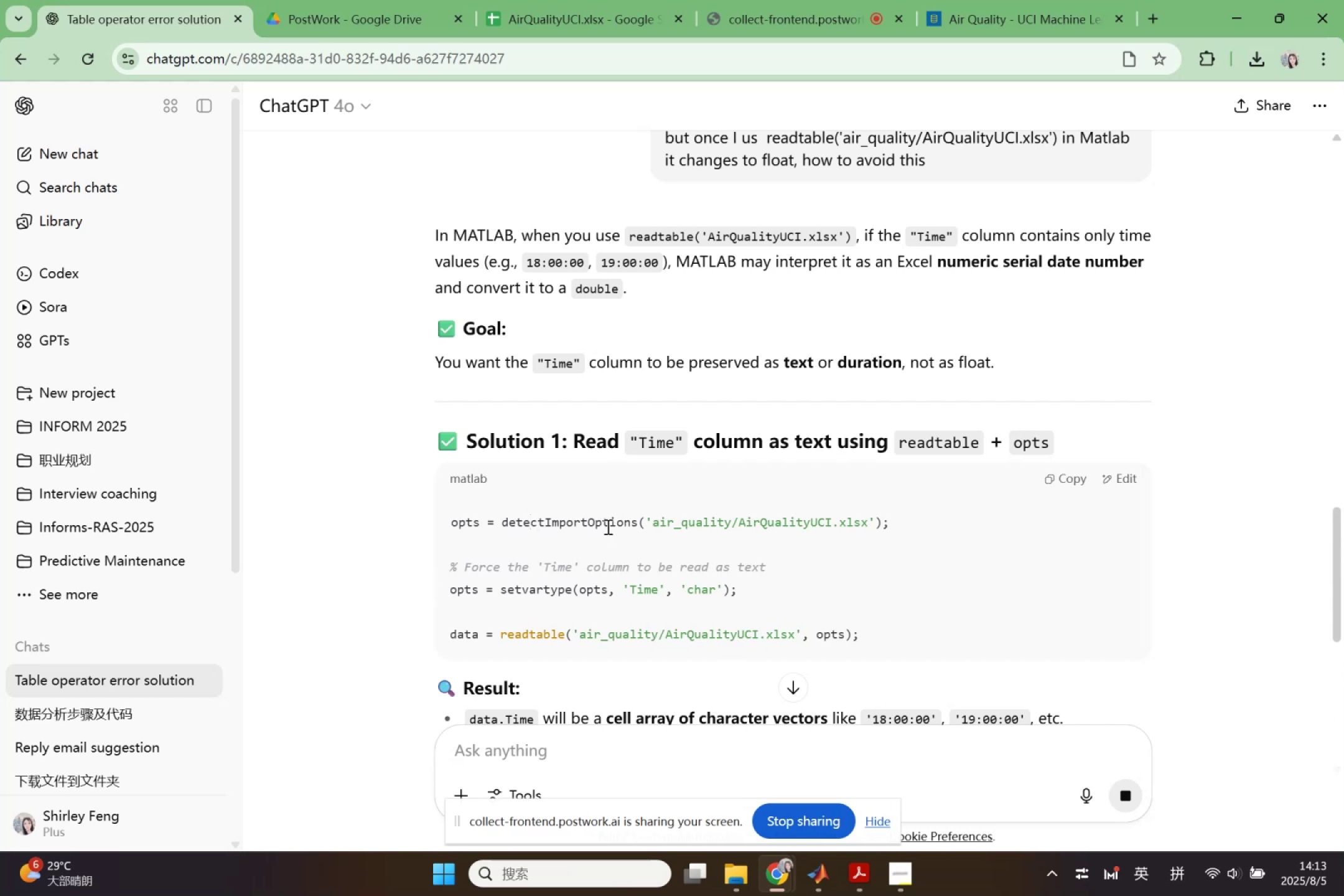 
wait(18.83)
 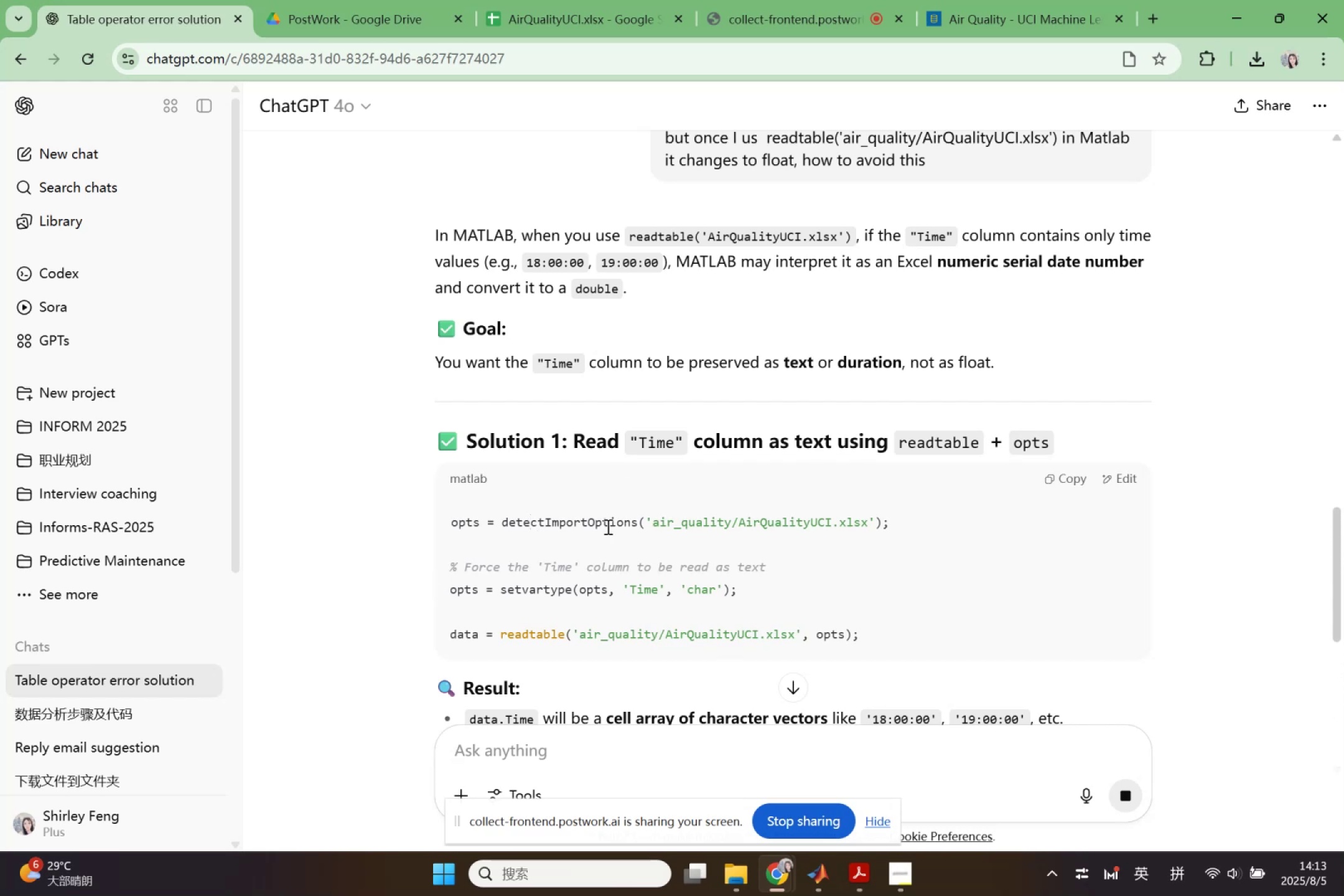 
key(Control+ControlLeft)
 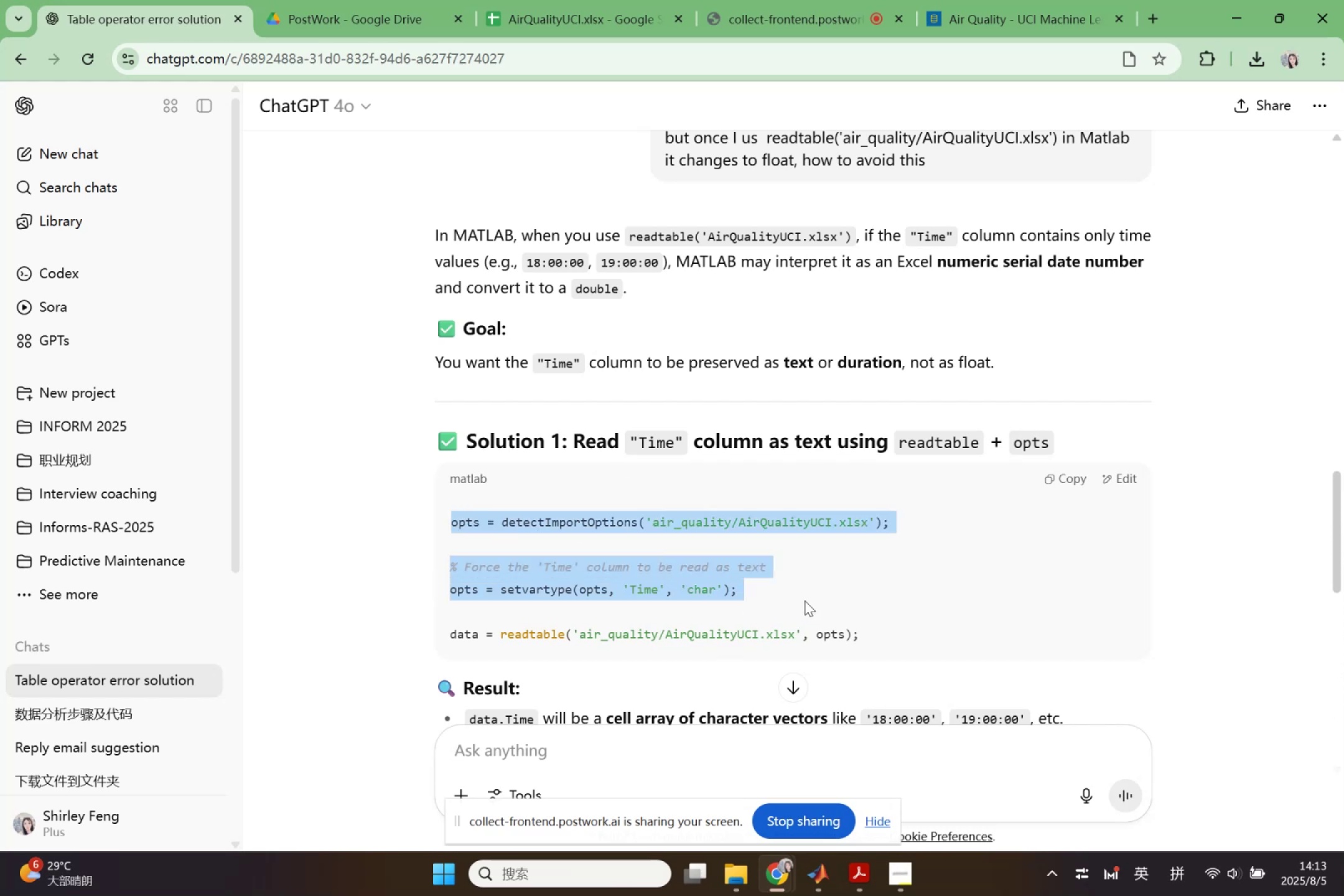 
key(Control+C)
 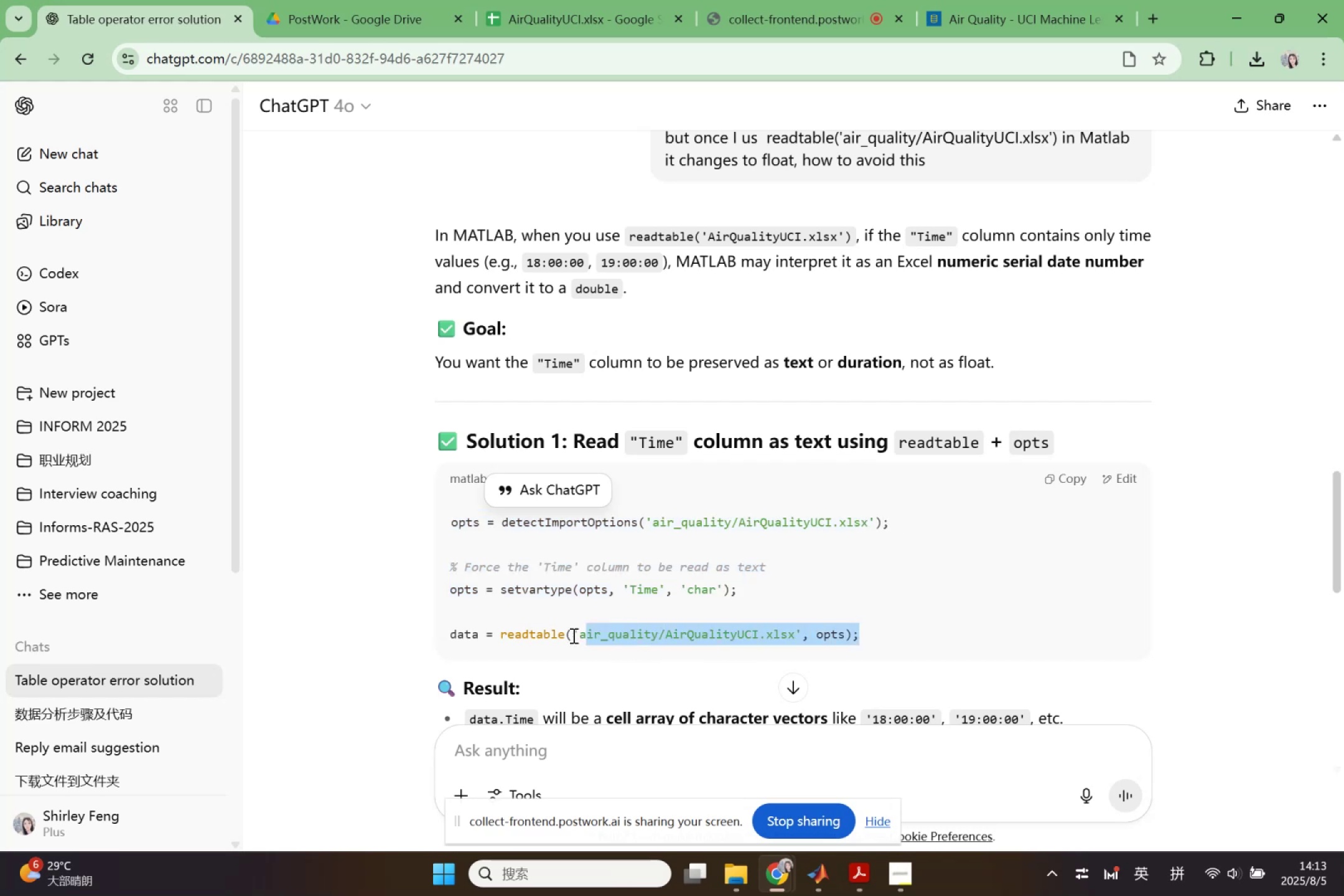 
key(Control+ControlLeft)
 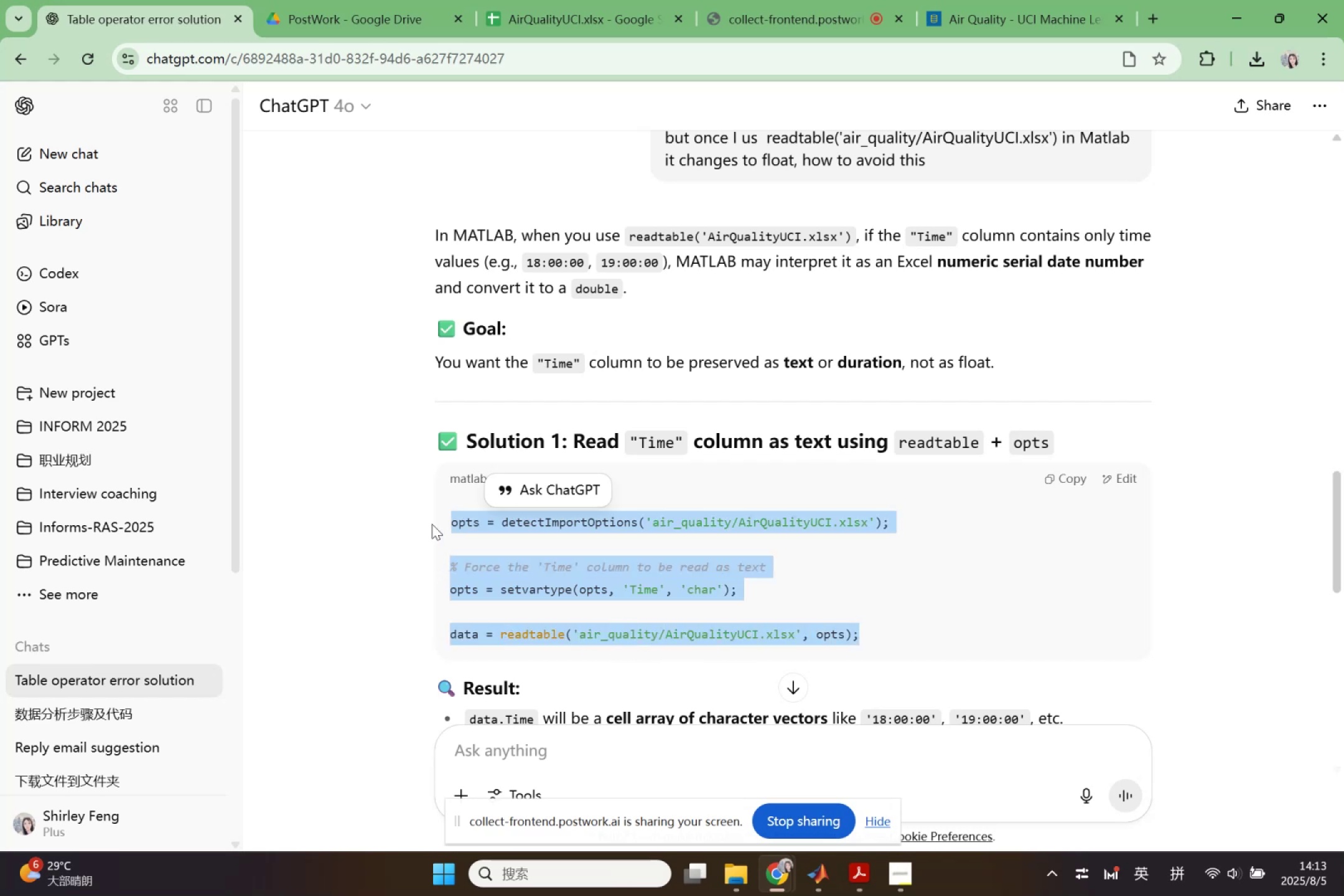 
key(Control+C)
 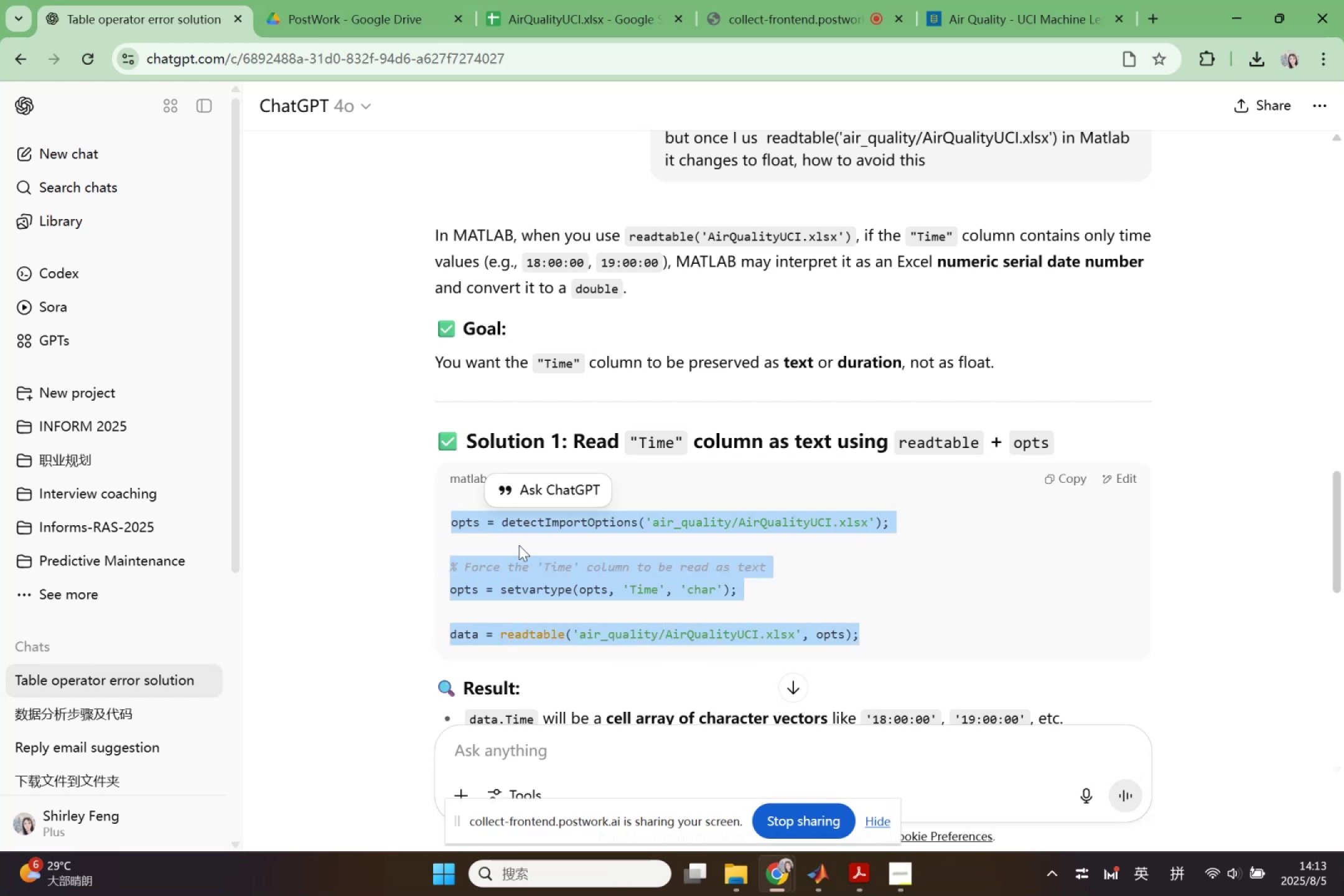 
scroll: coordinate [614, 653], scroll_direction: down, amount: 4.0
 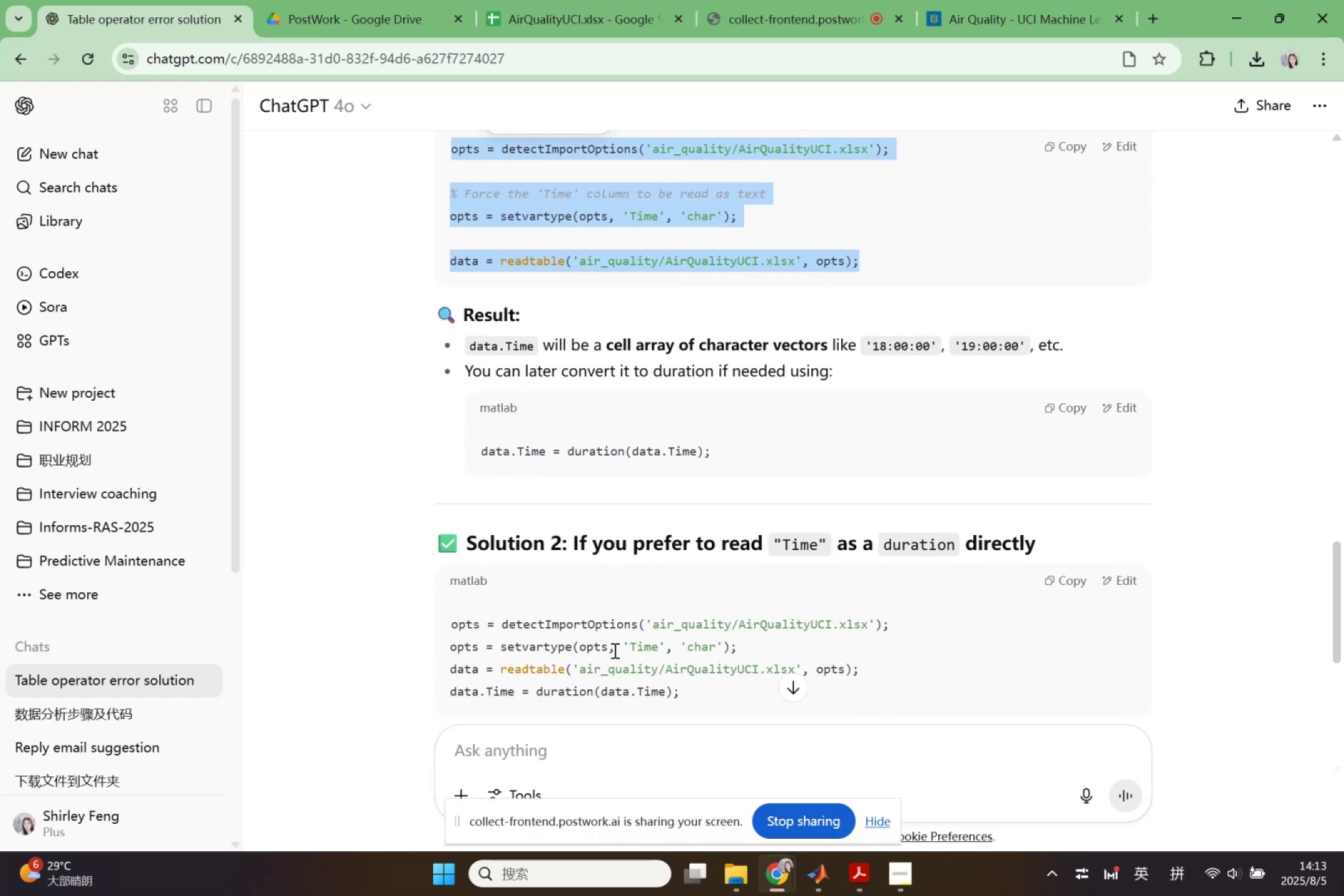 
wait(5.26)
 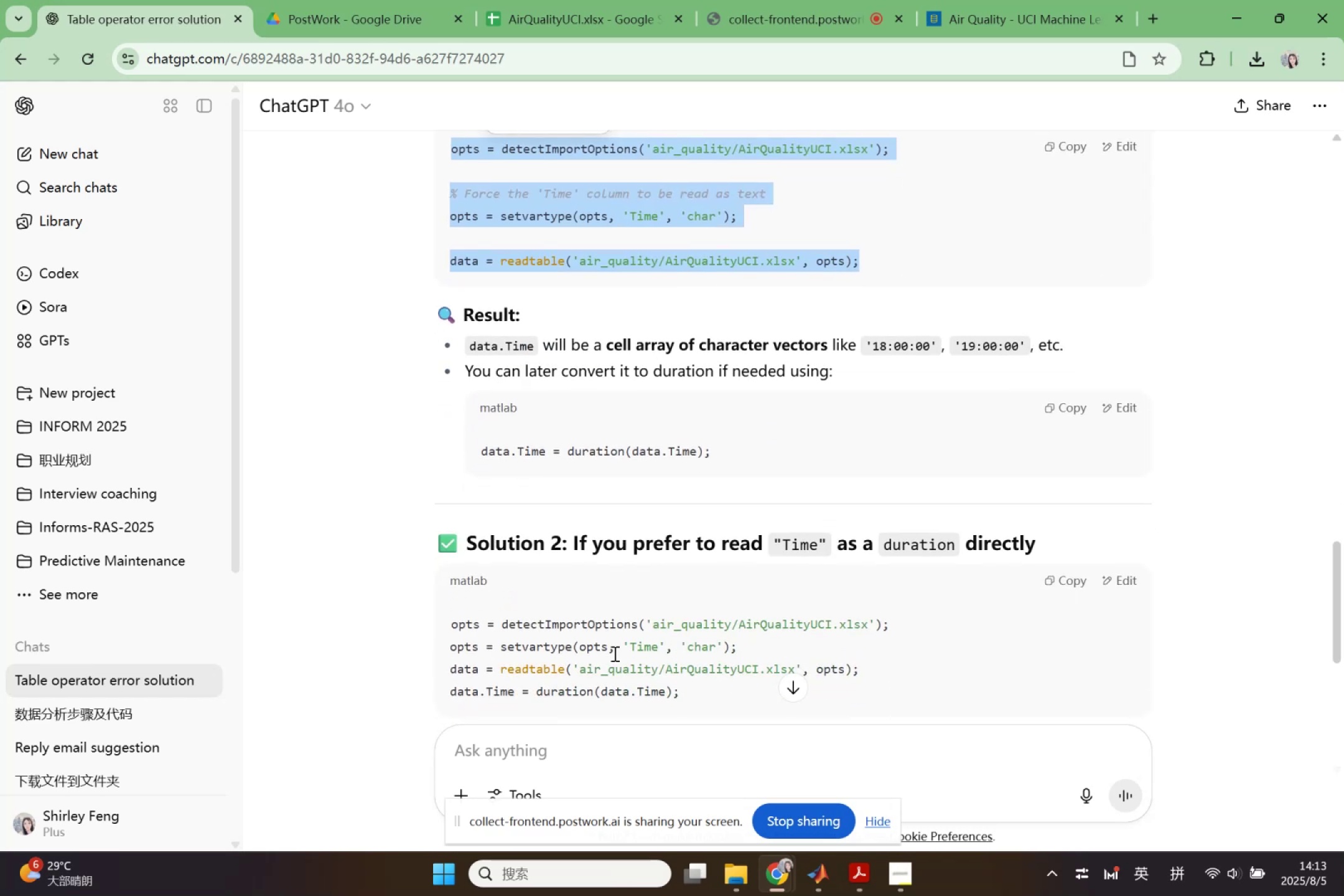 
scroll: coordinate [614, 643], scroll_direction: down, amount: 5.0
 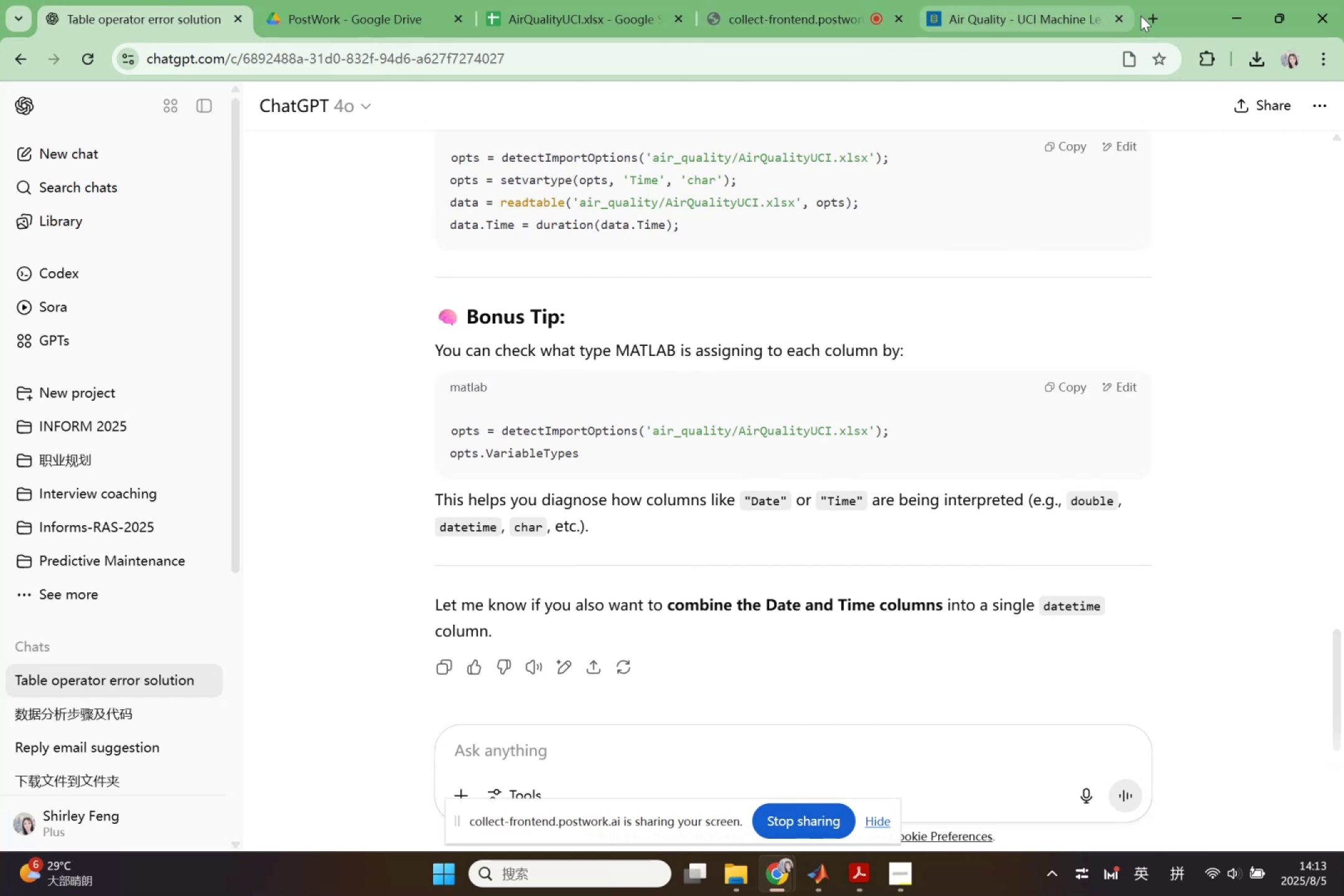 
wait(5.73)
 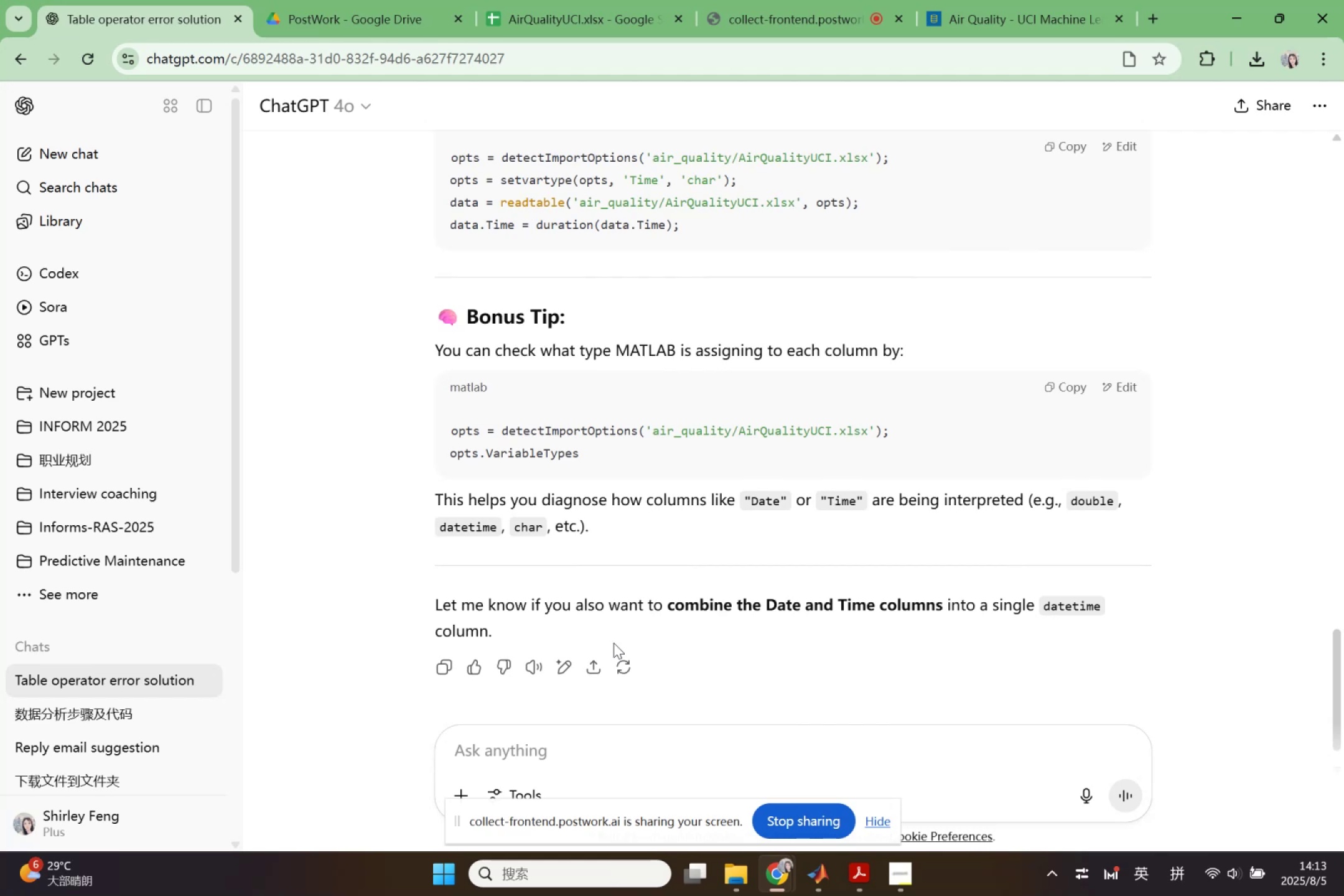 
left_click([810, 877])
 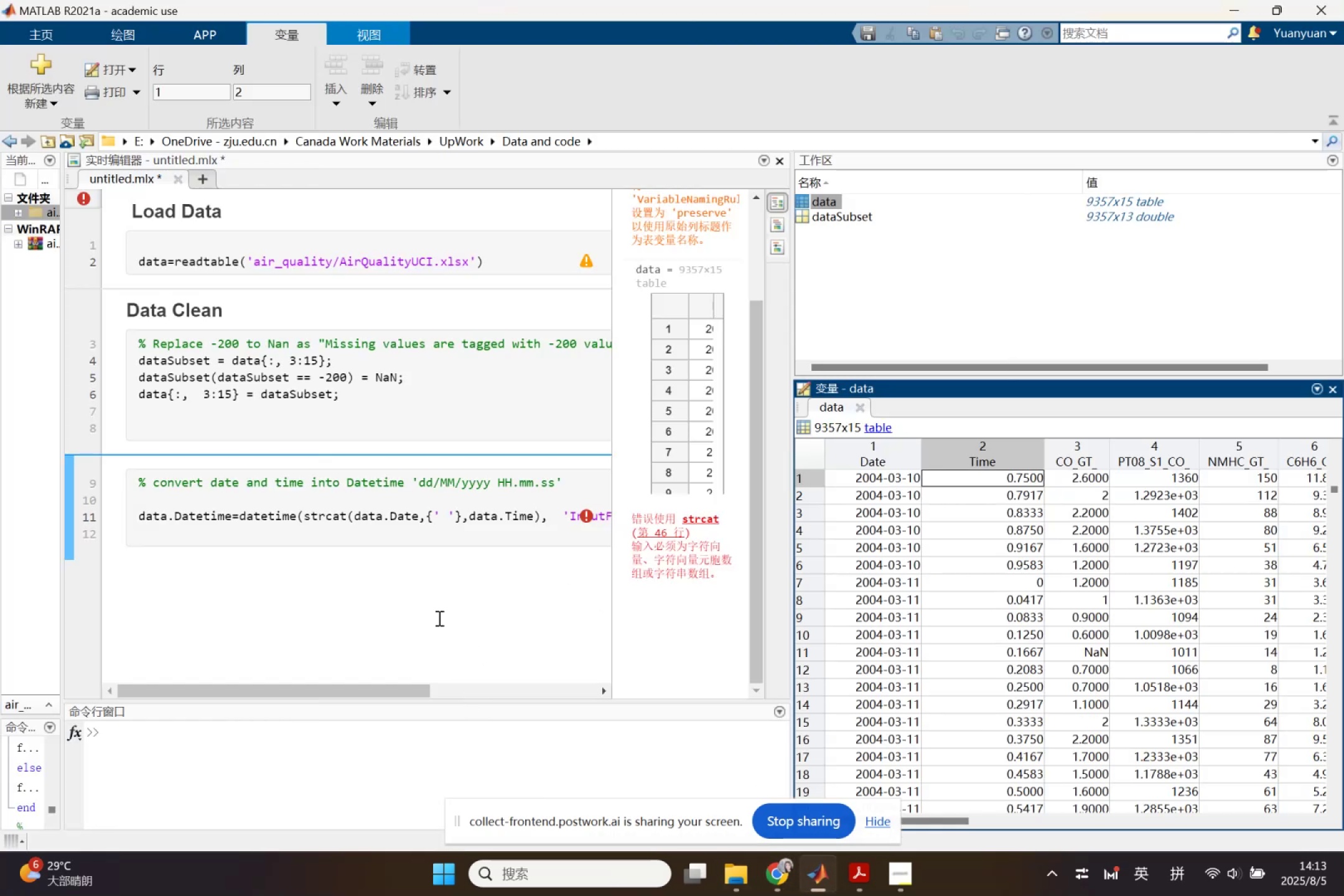 
scroll: coordinate [304, 577], scroll_direction: up, amount: 3.0
 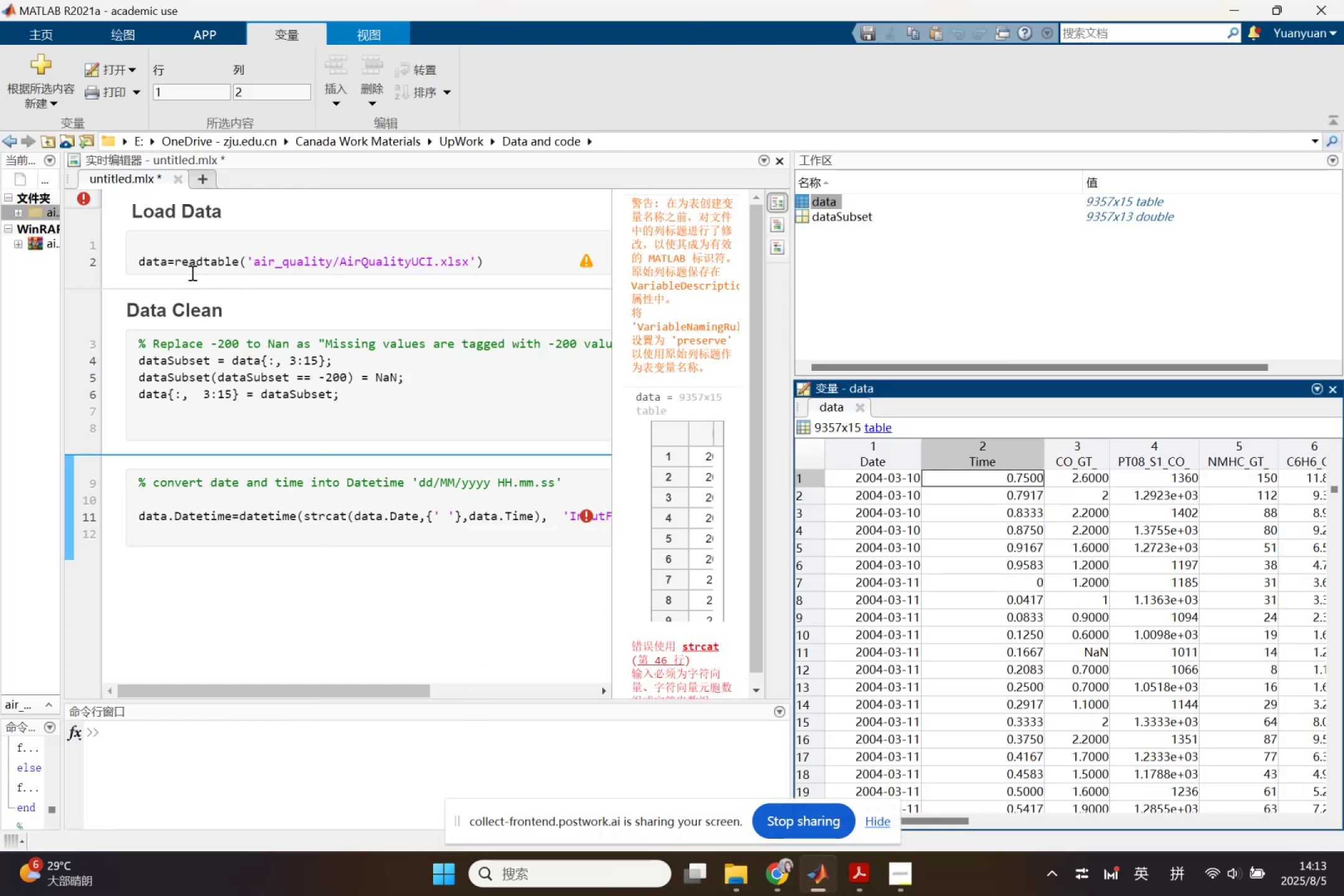 
left_click([177, 244])
 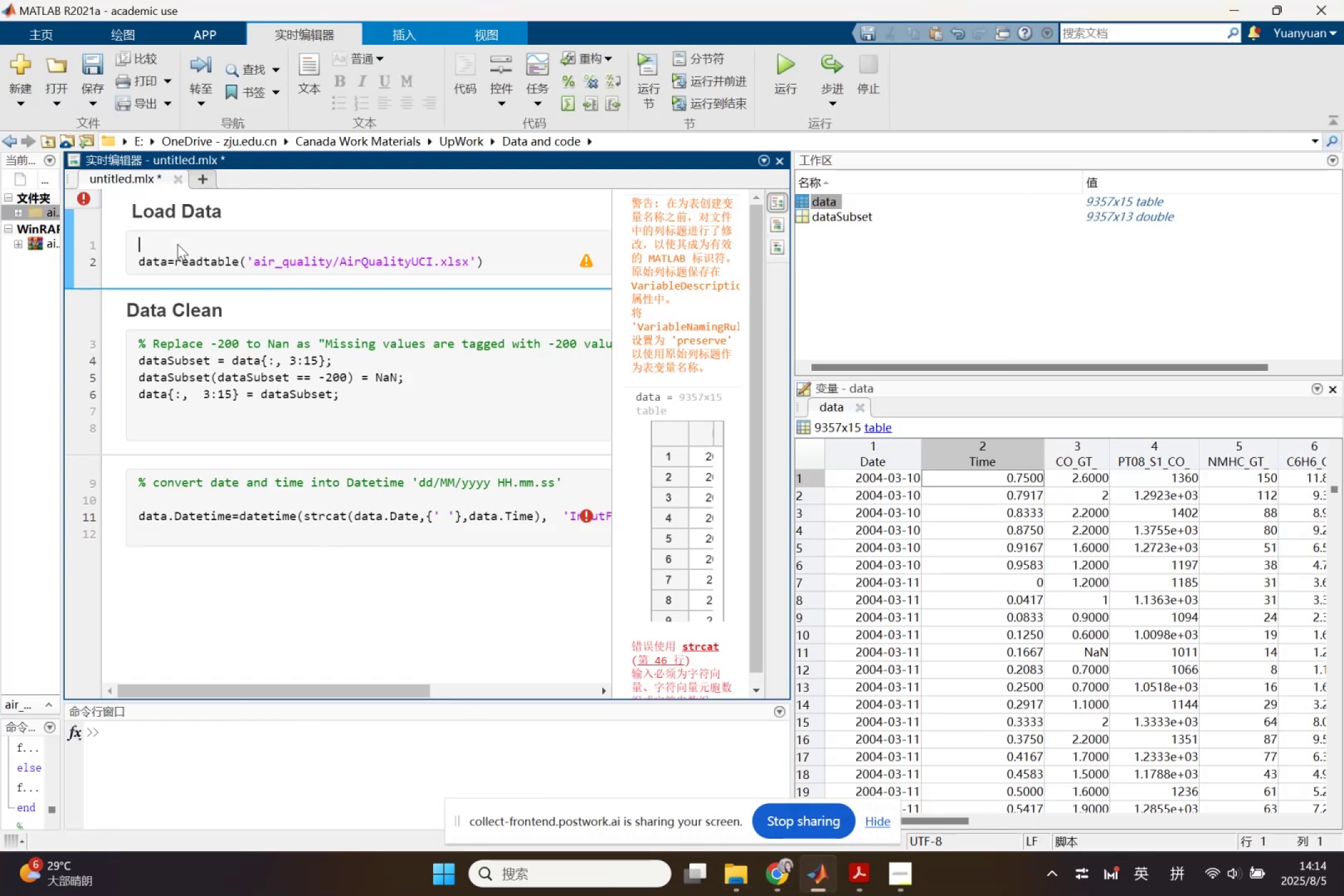 
key(Control+V)
 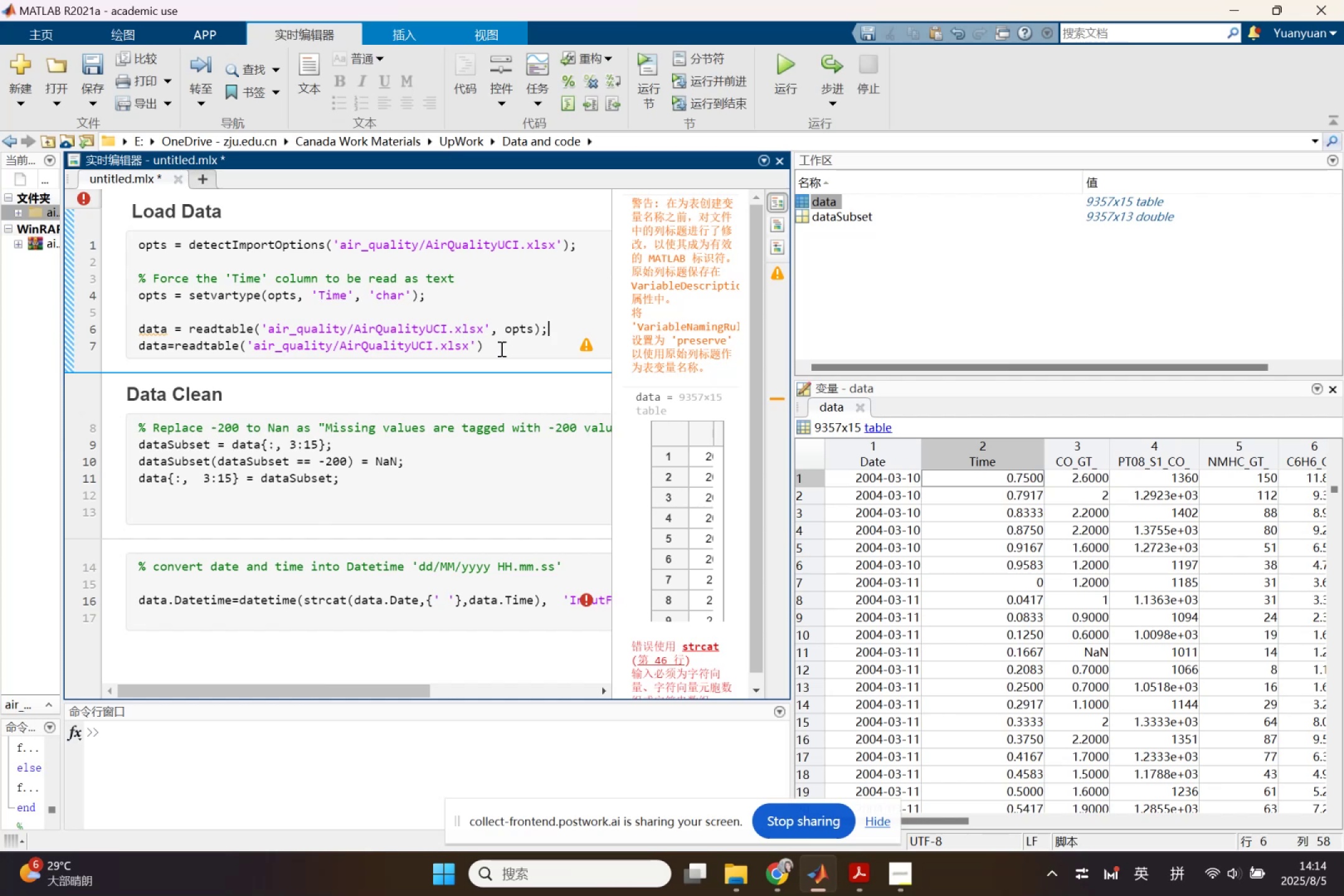 
wait(6.92)
 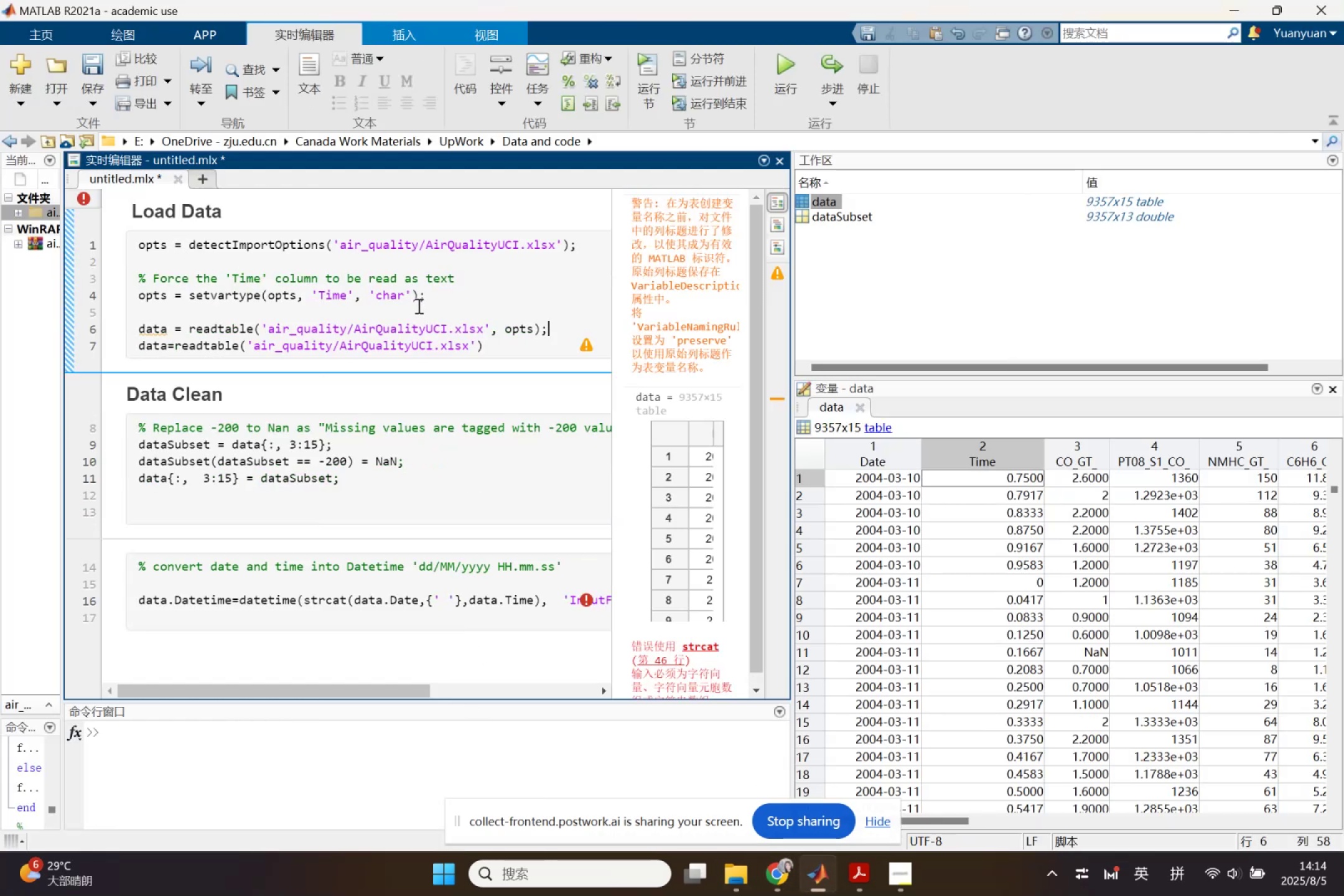 
key(Backspace)
 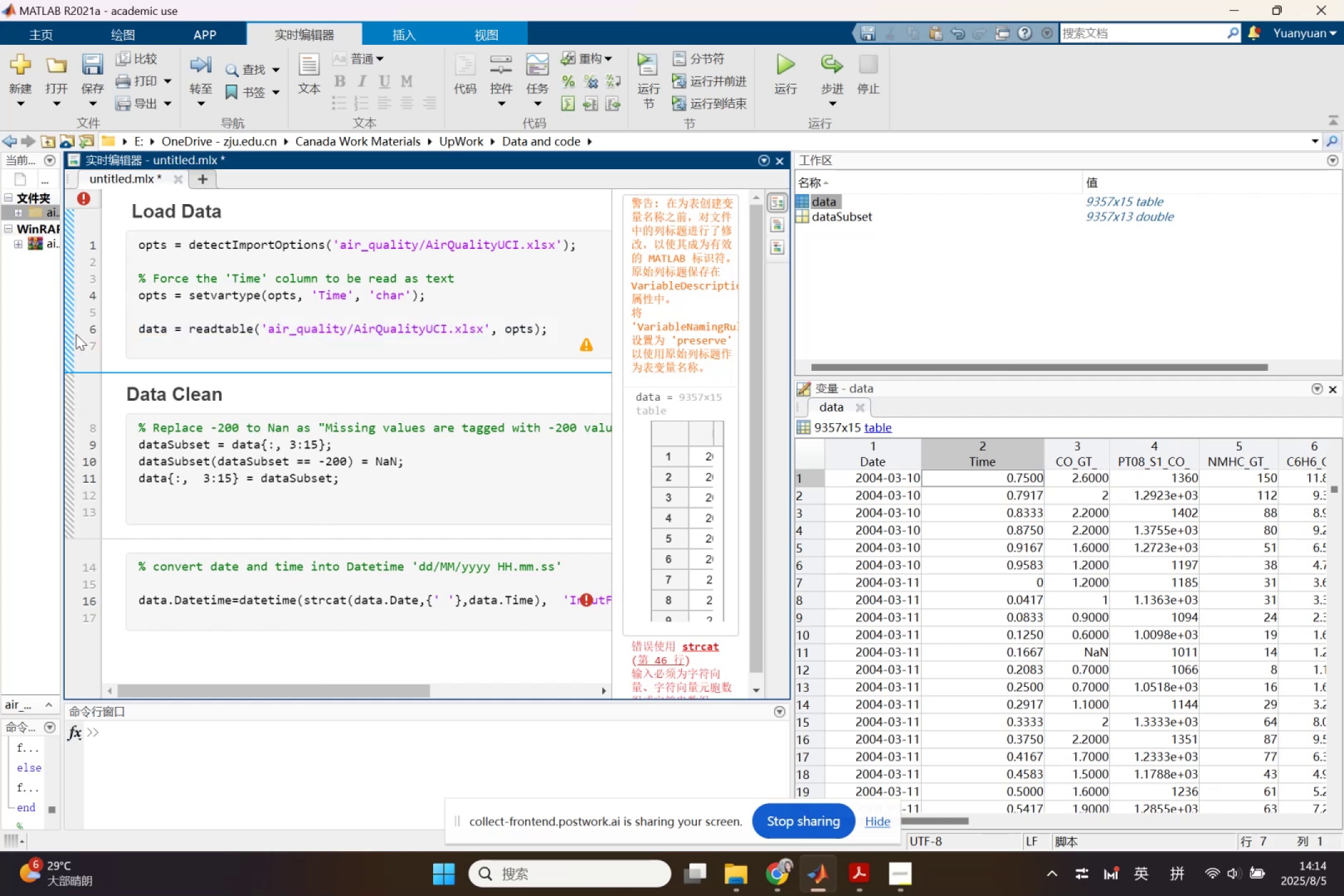 
left_click([67, 334])
 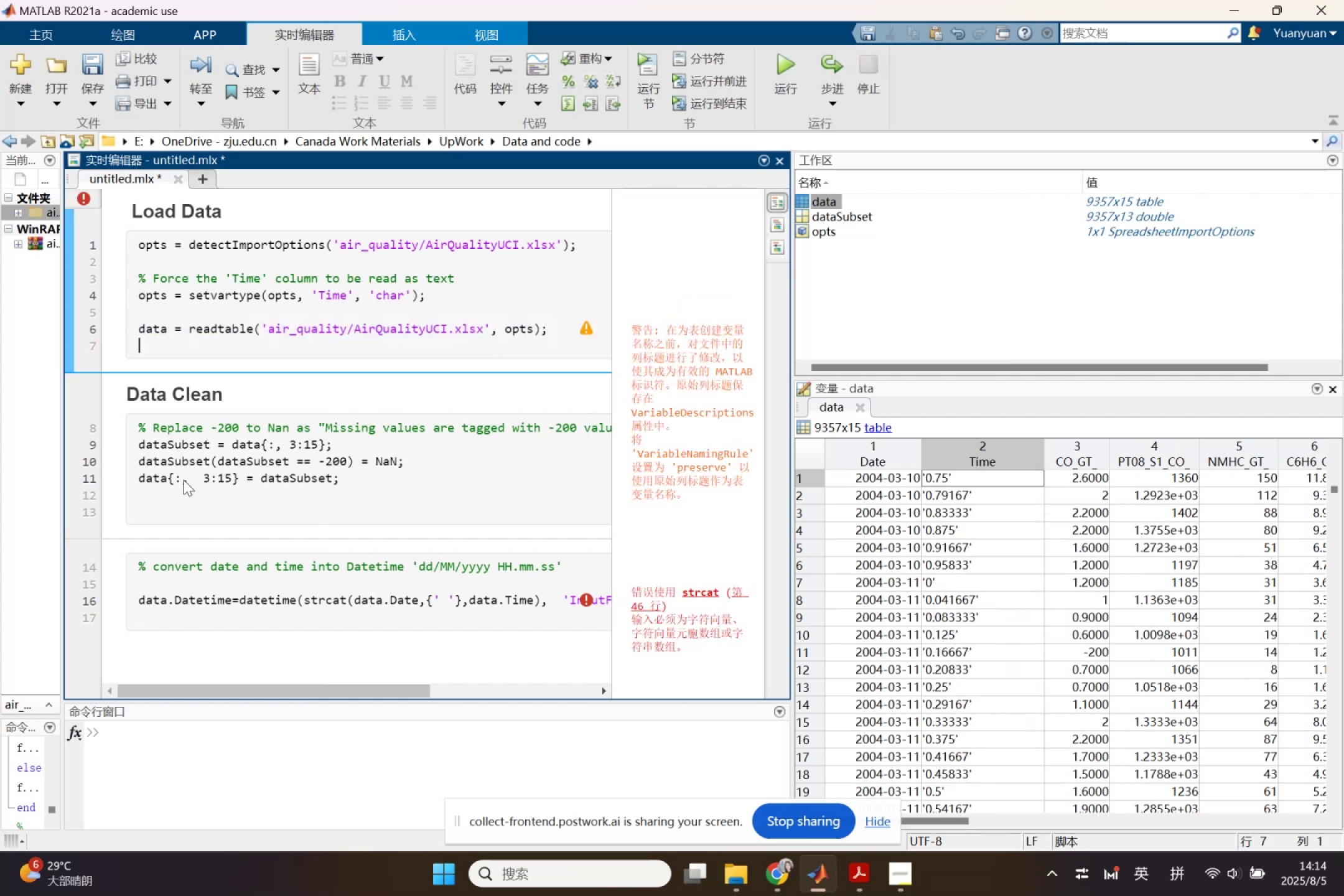 
wait(8.26)
 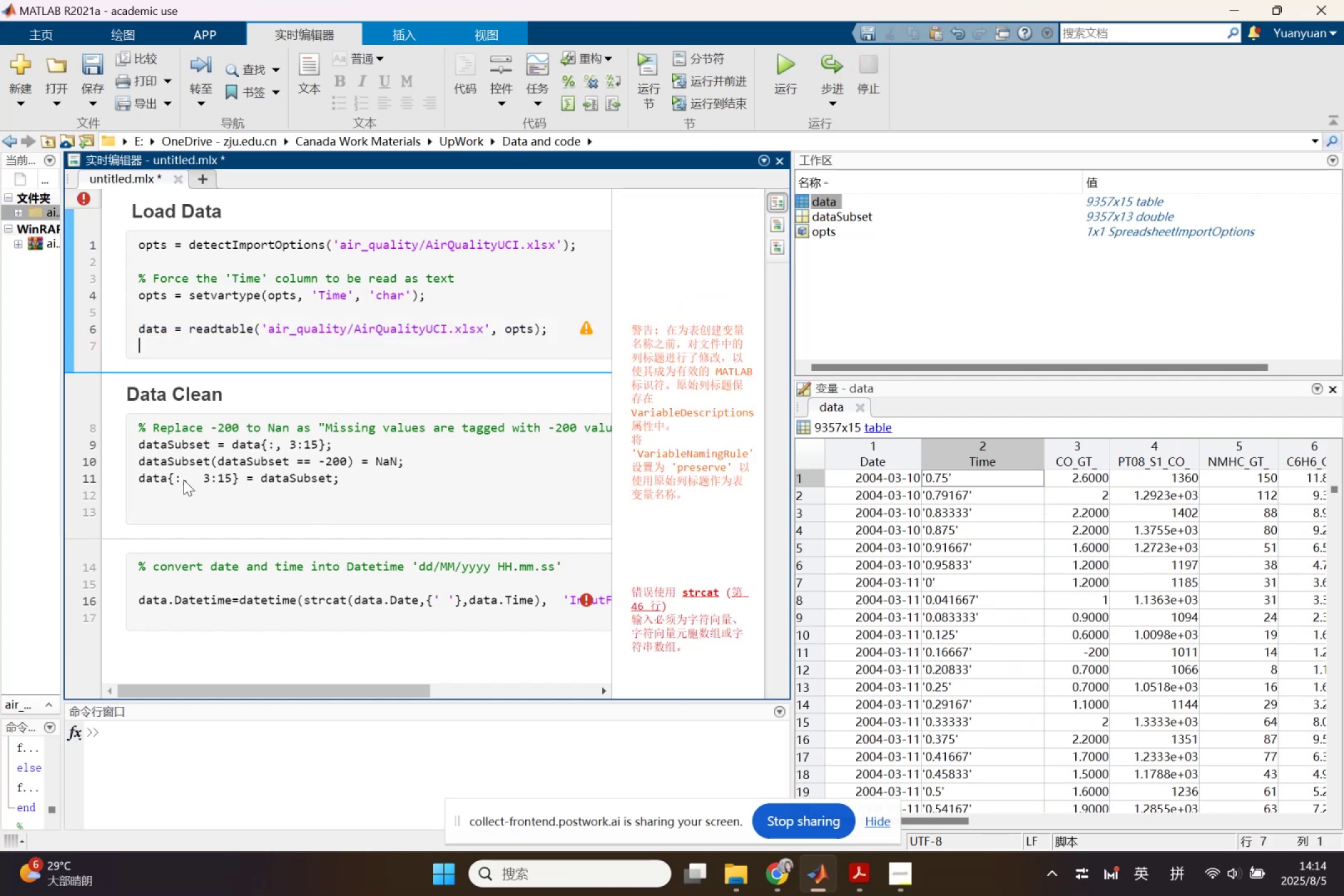 
left_click([811, 861])
 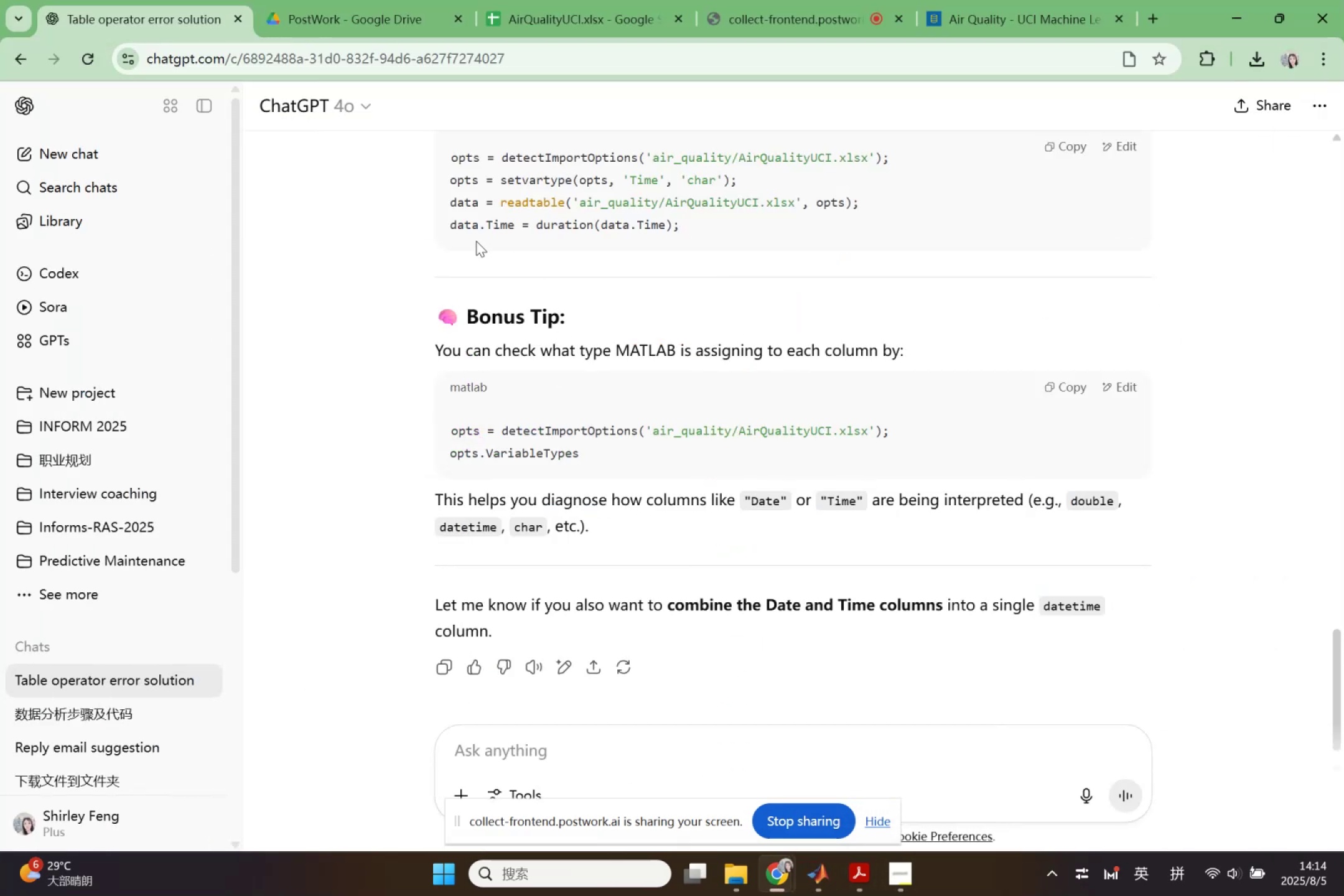 
key(Control+ControlLeft)
 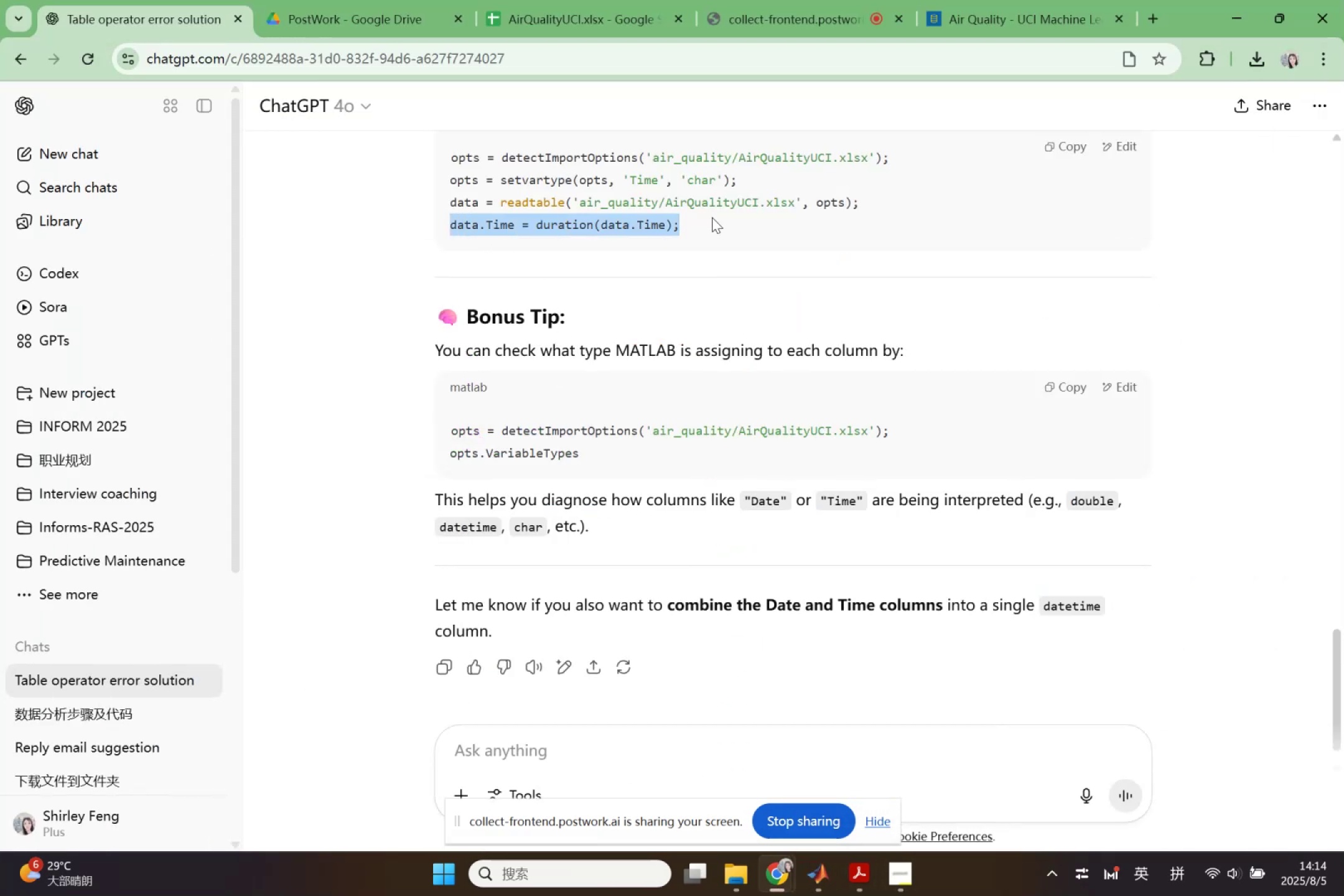 
key(Control+C)
 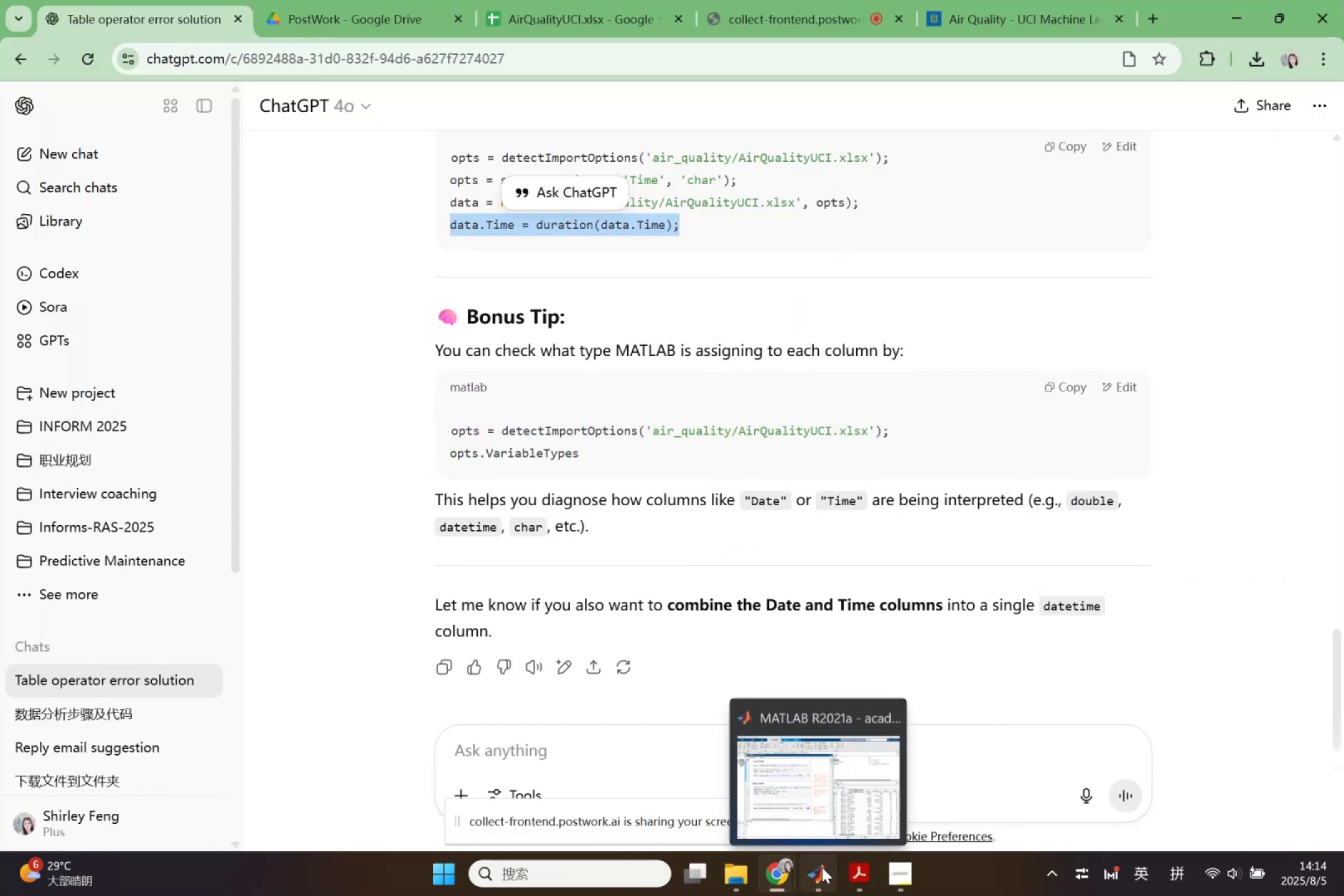 
left_click([813, 867])
 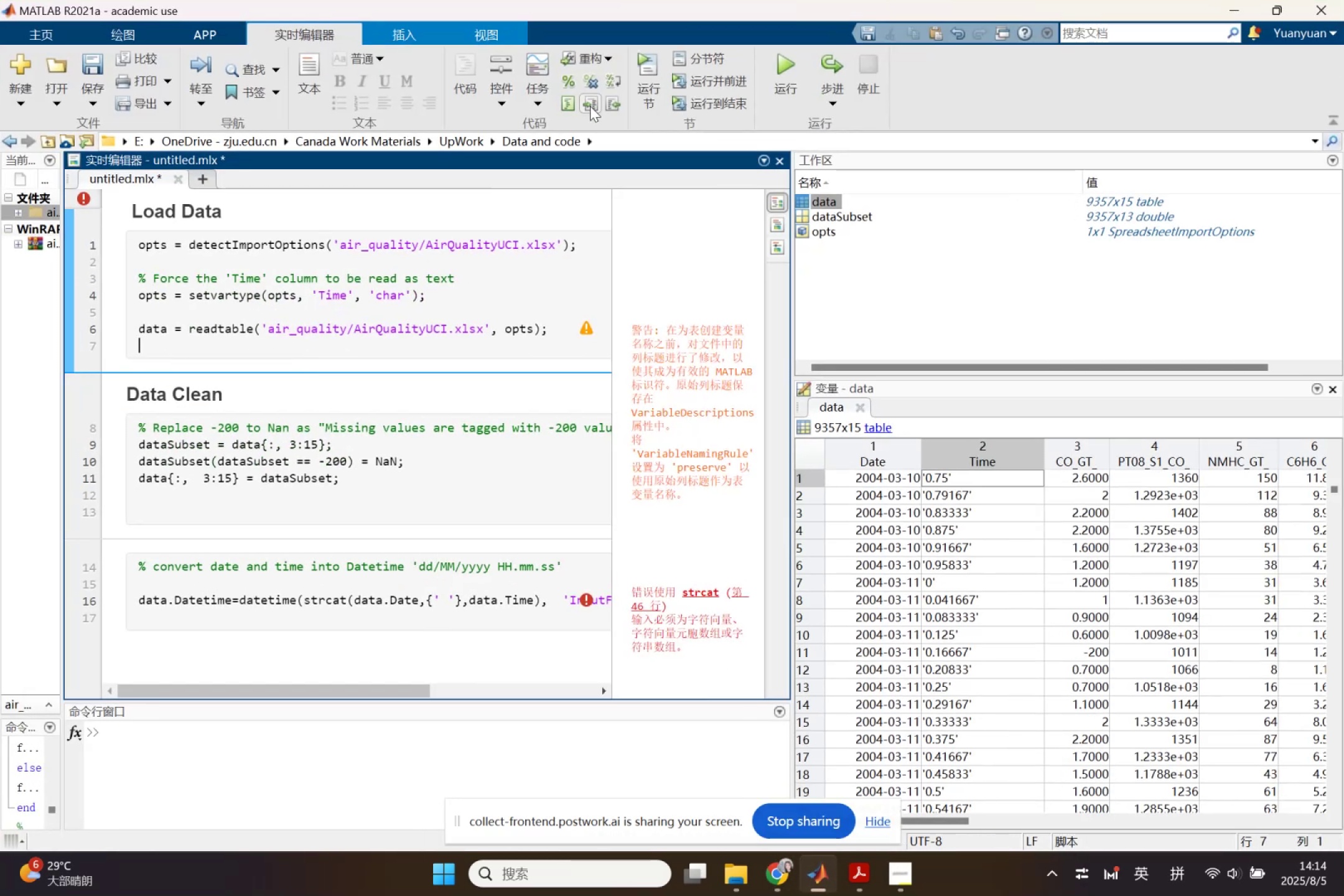 
key(Control+V)
 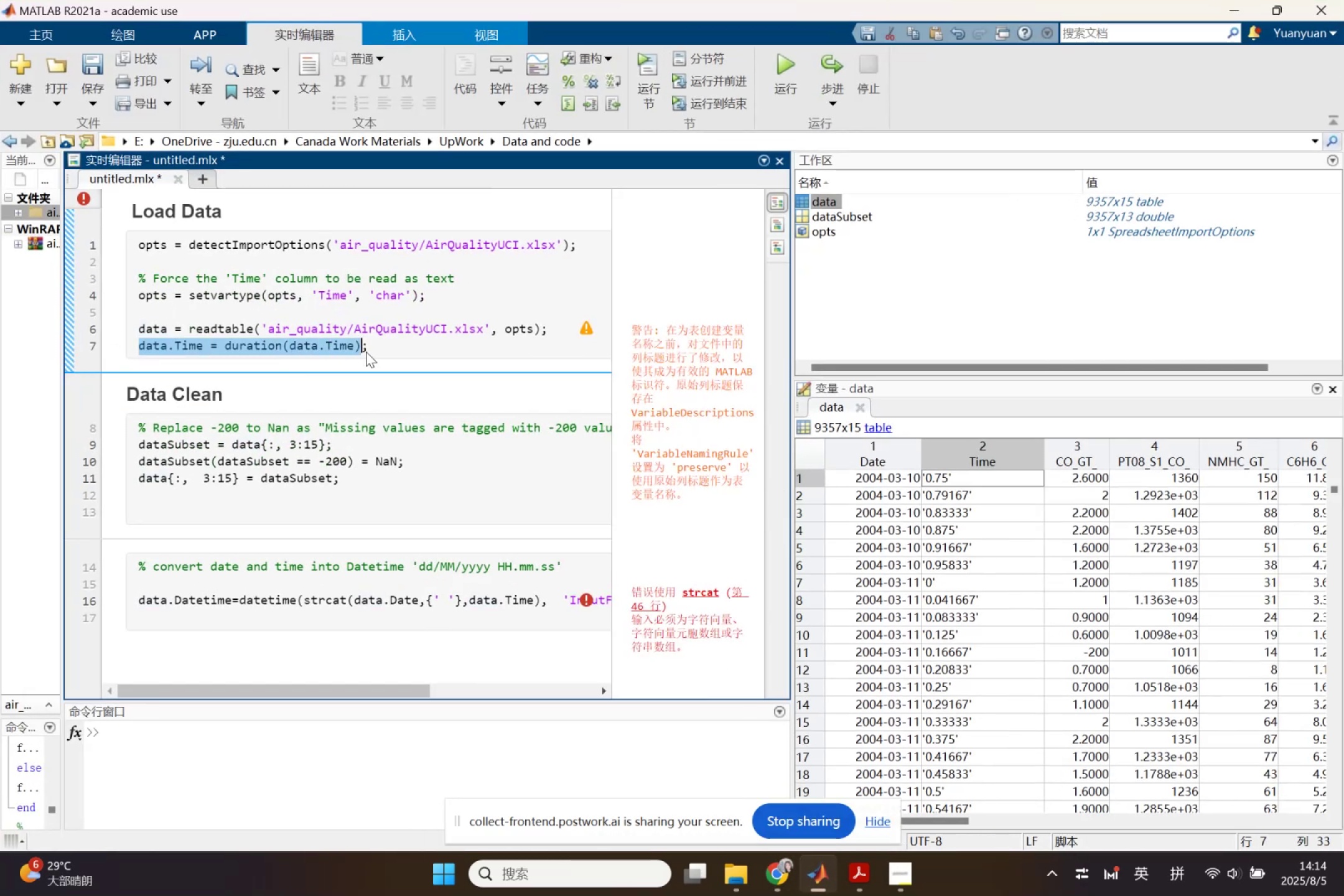 
key(Control+Shift+F9)
 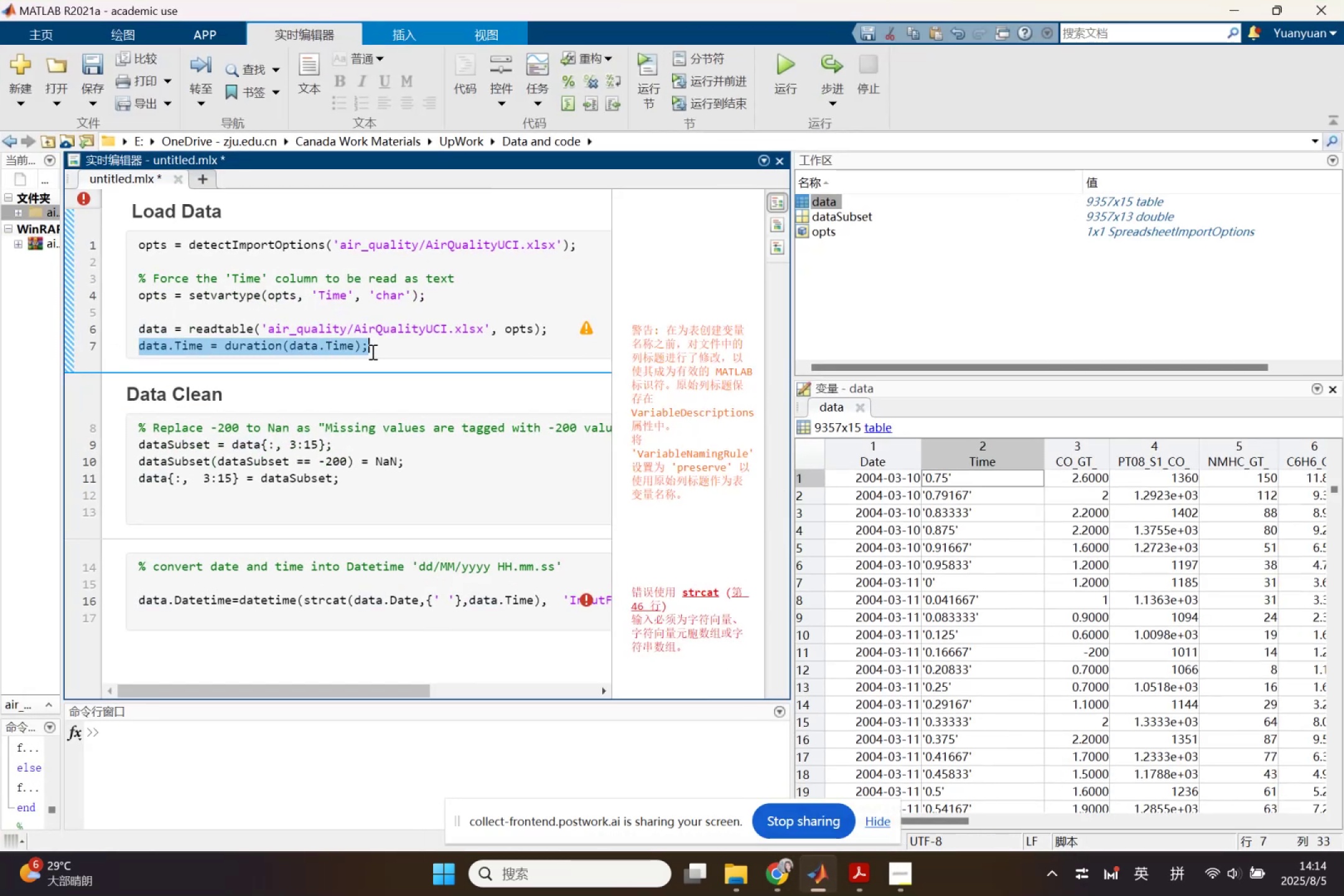 
key(Shift+F9)
 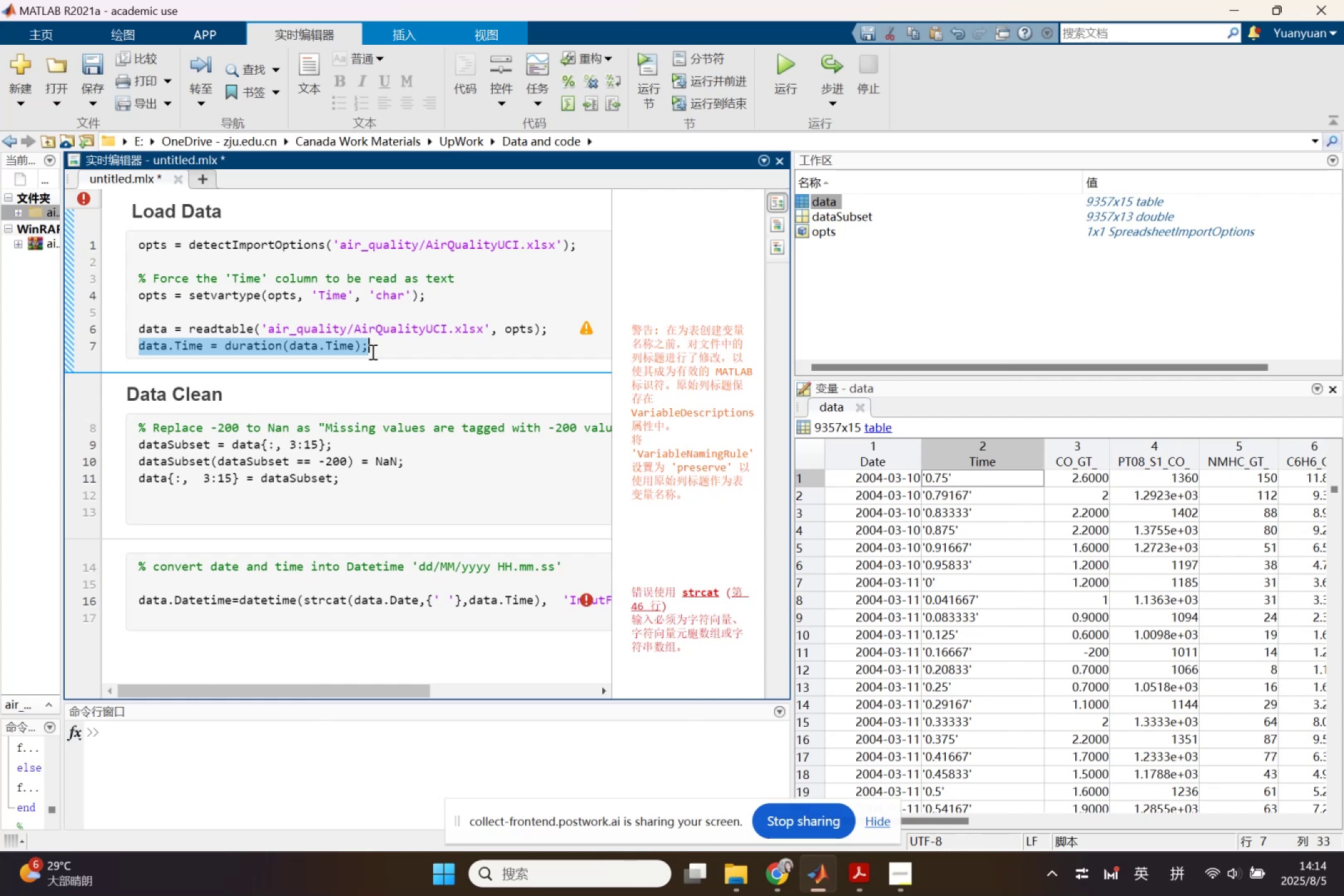 
key(Control+F9)
 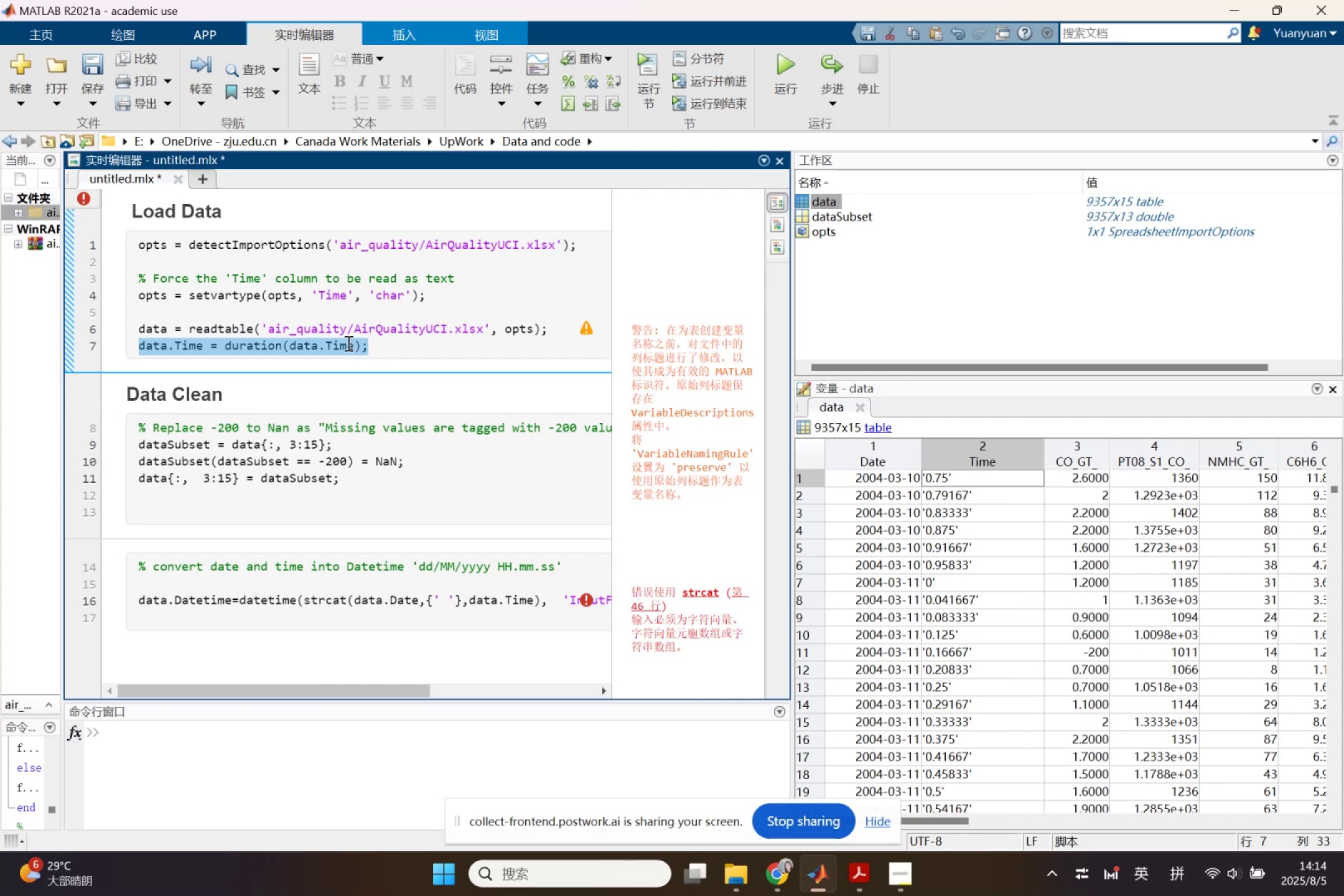 
right_click([332, 345])
 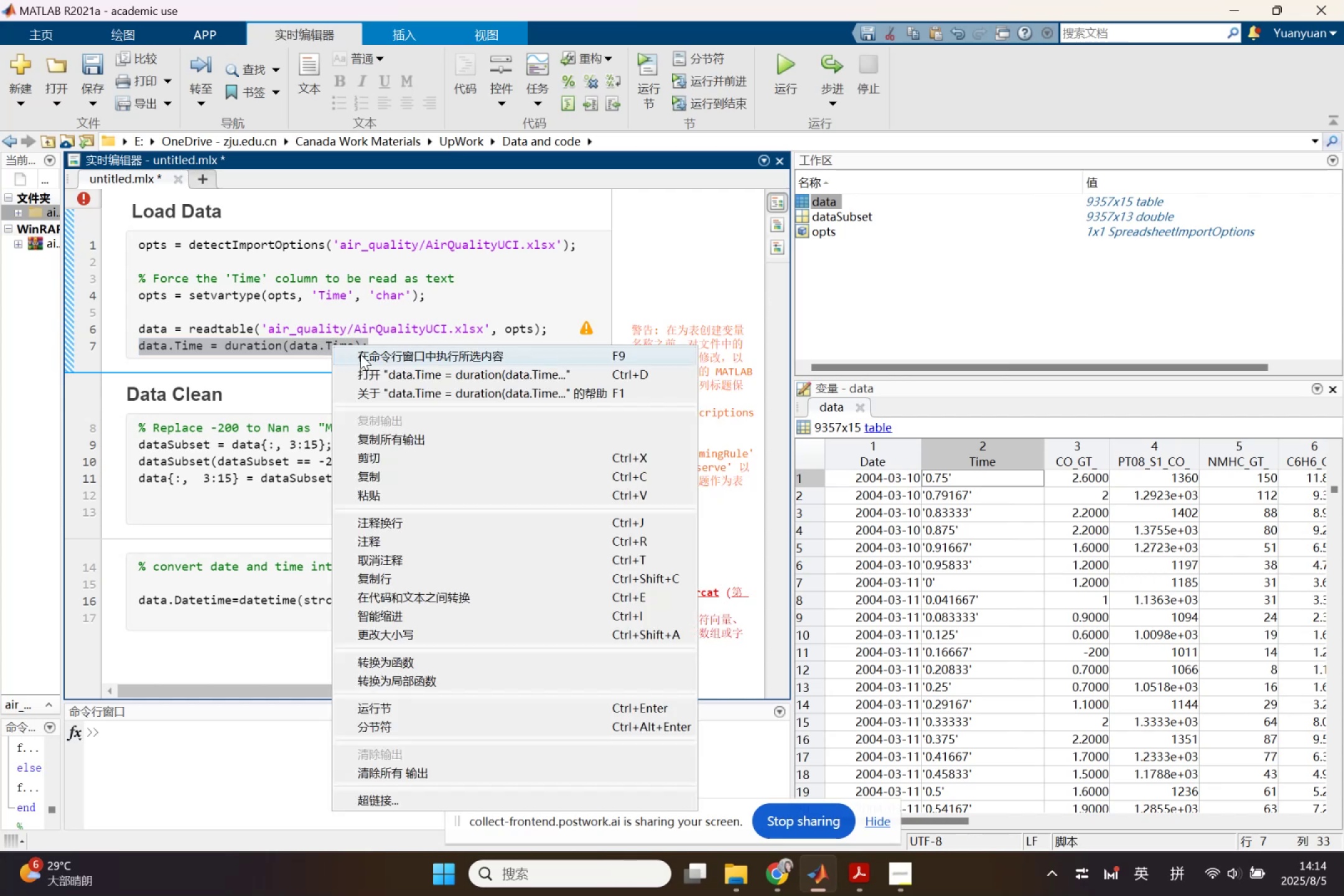 
left_click([360, 354])
 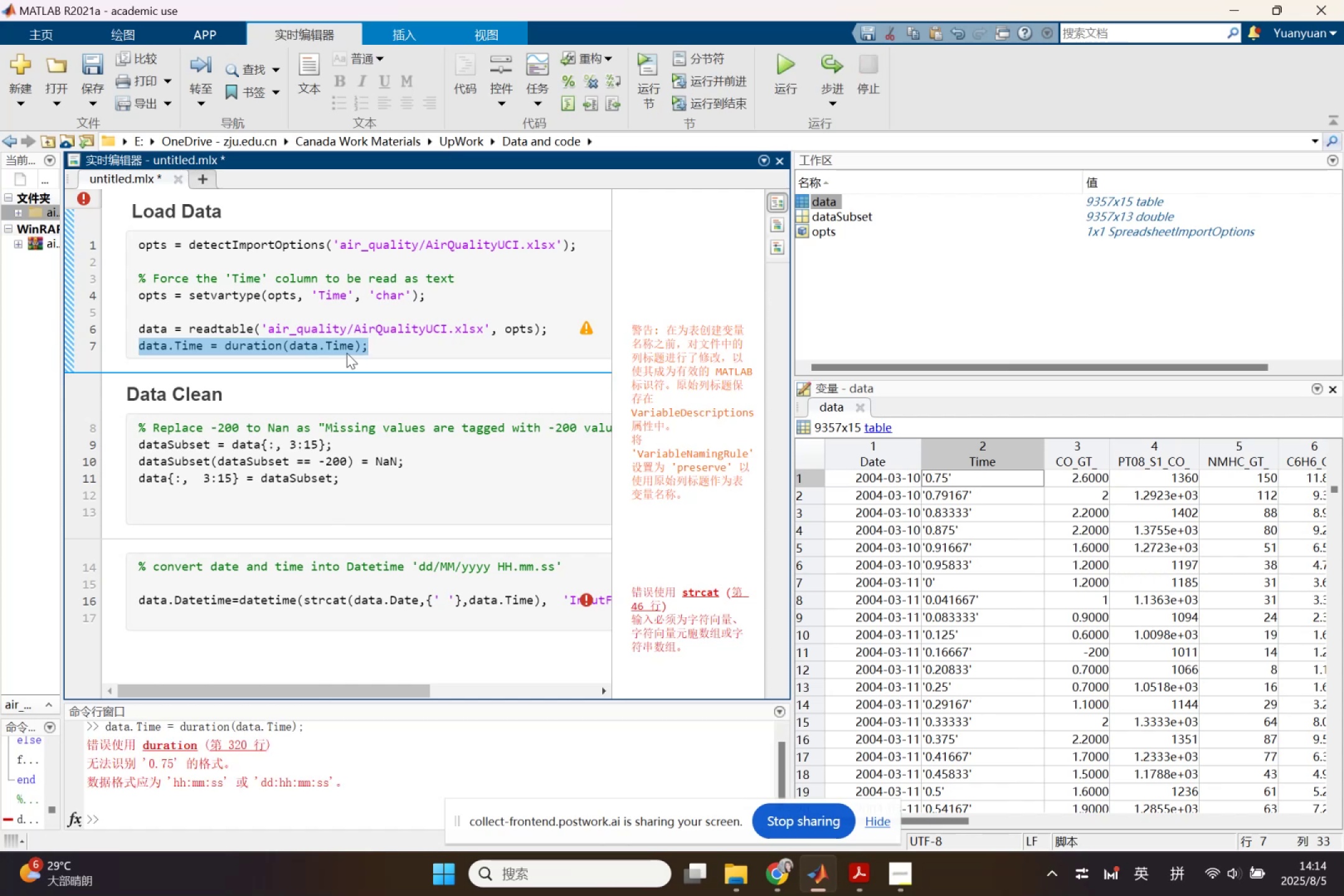 
wait(13.58)
 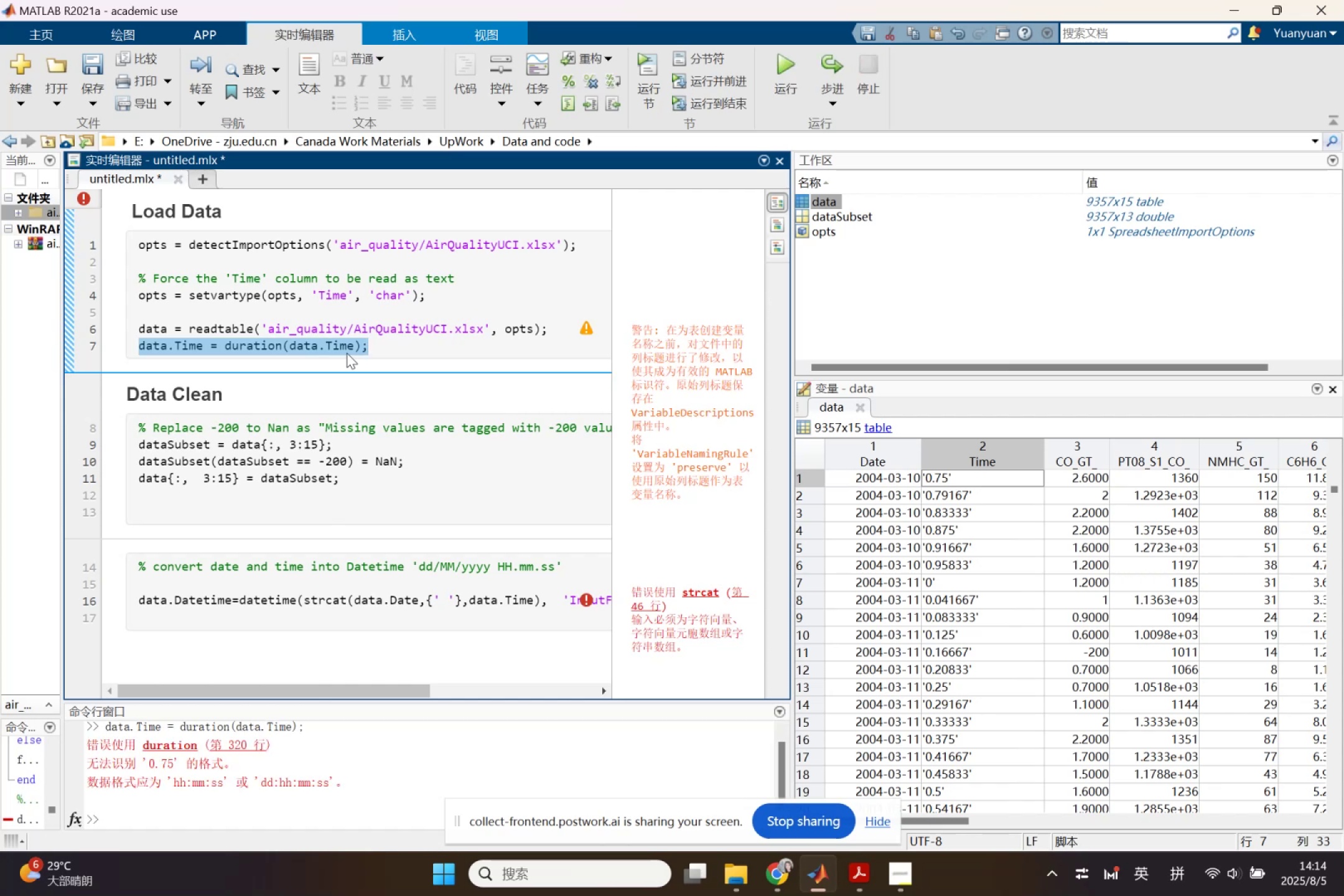 
scroll: coordinate [988, 753], scroll_direction: down, amount: 7.0
 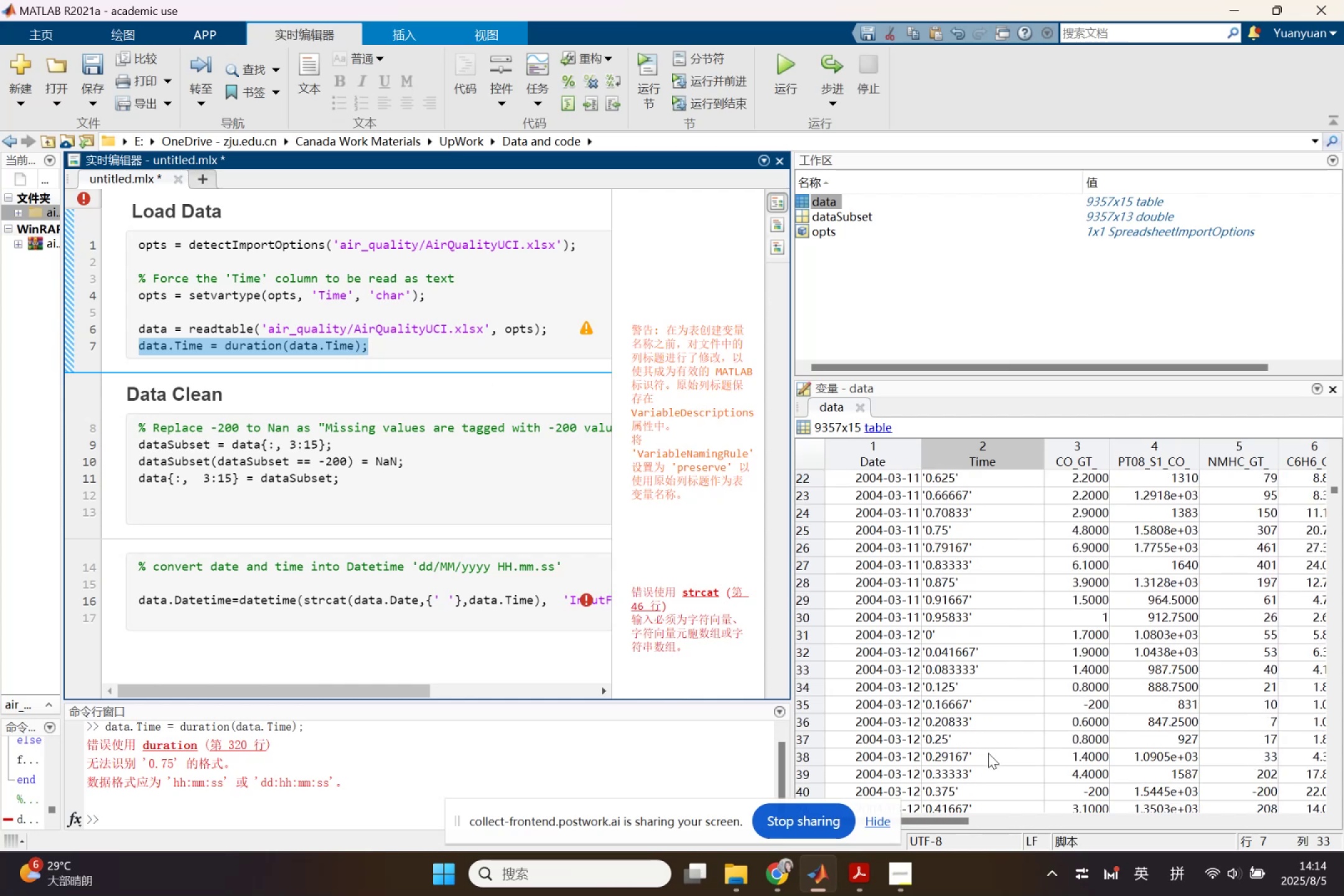 
scroll: coordinate [987, 749], scroll_direction: up, amount: 9.0
 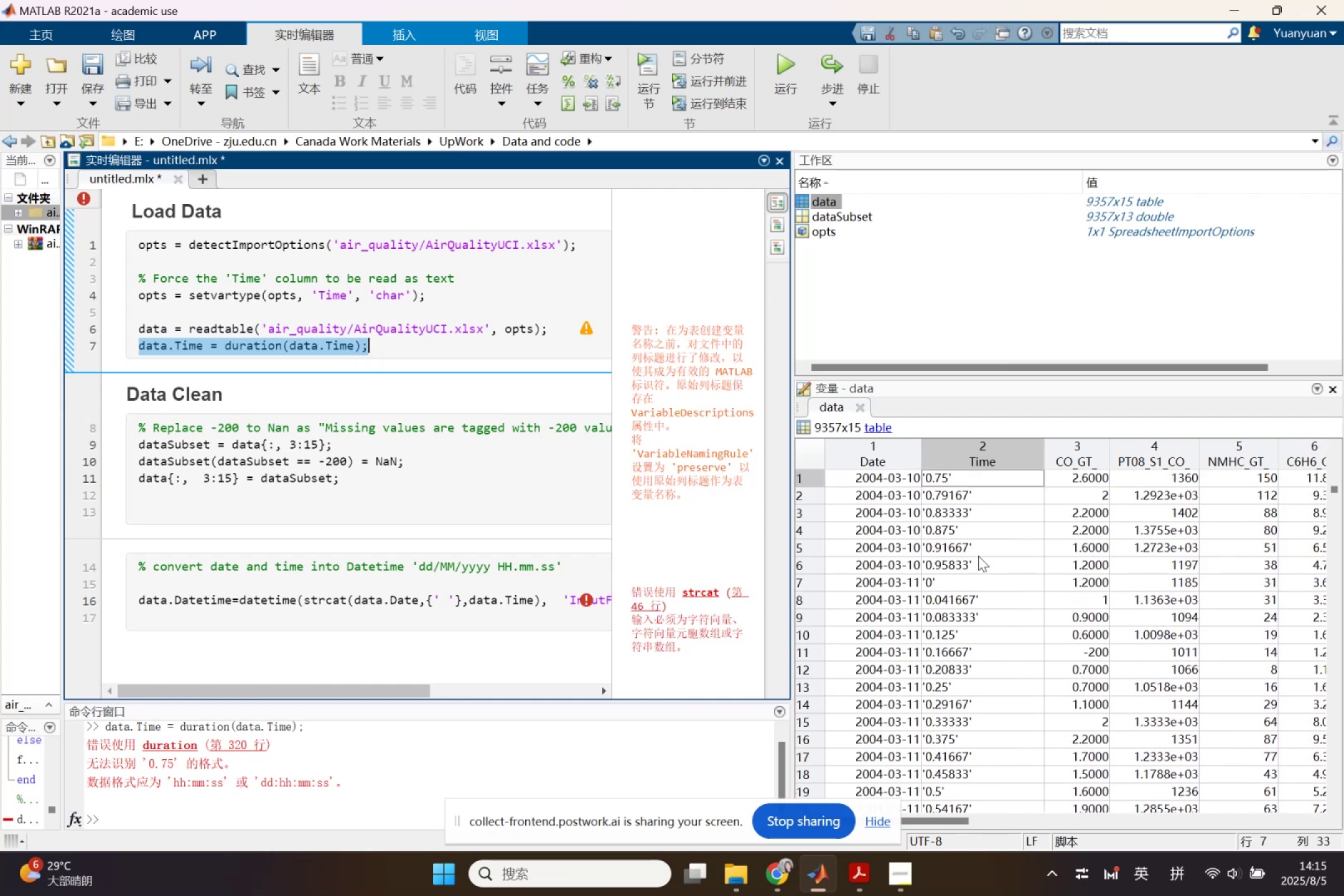 
left_click([978, 556])
 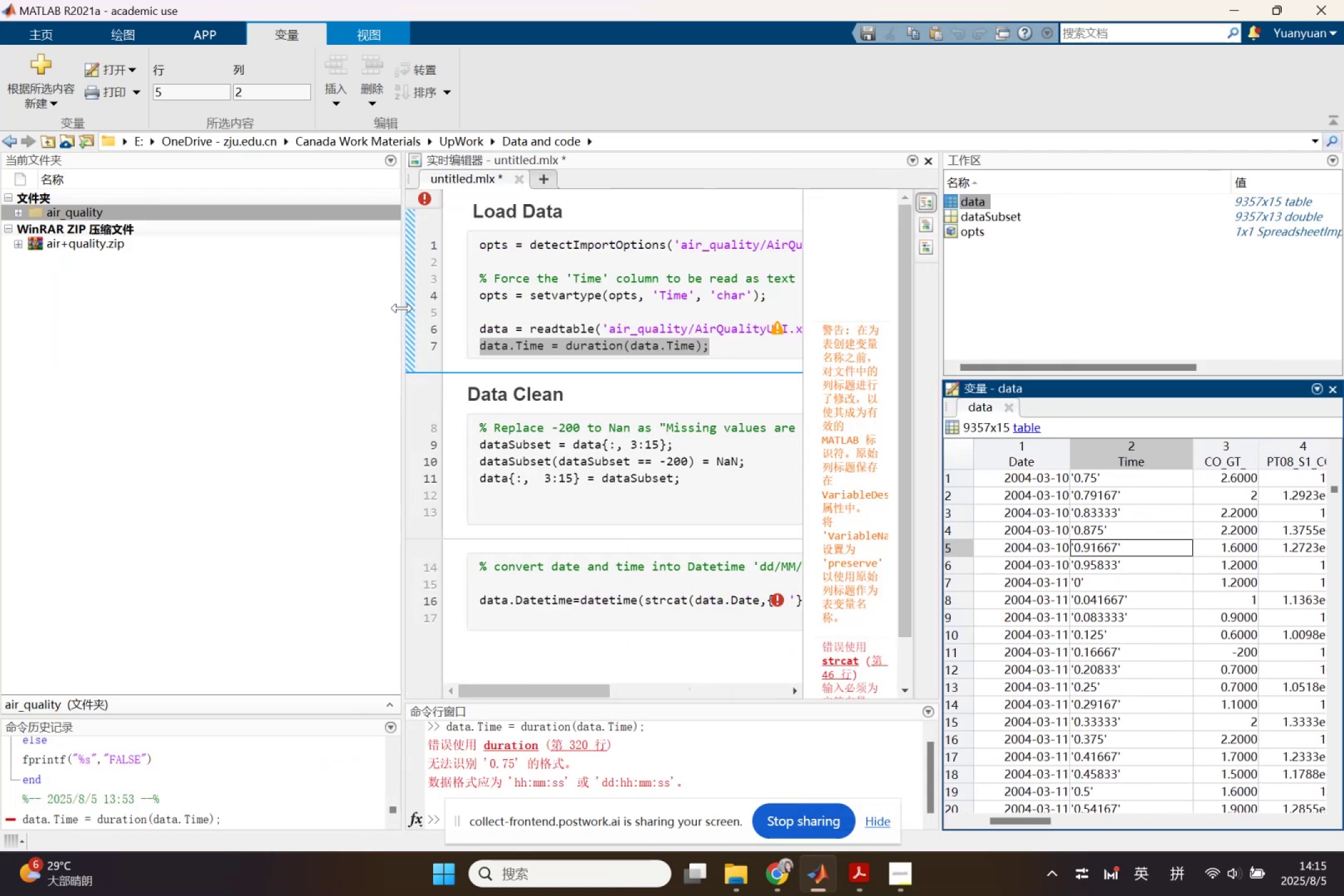 
left_click([42, 207])
 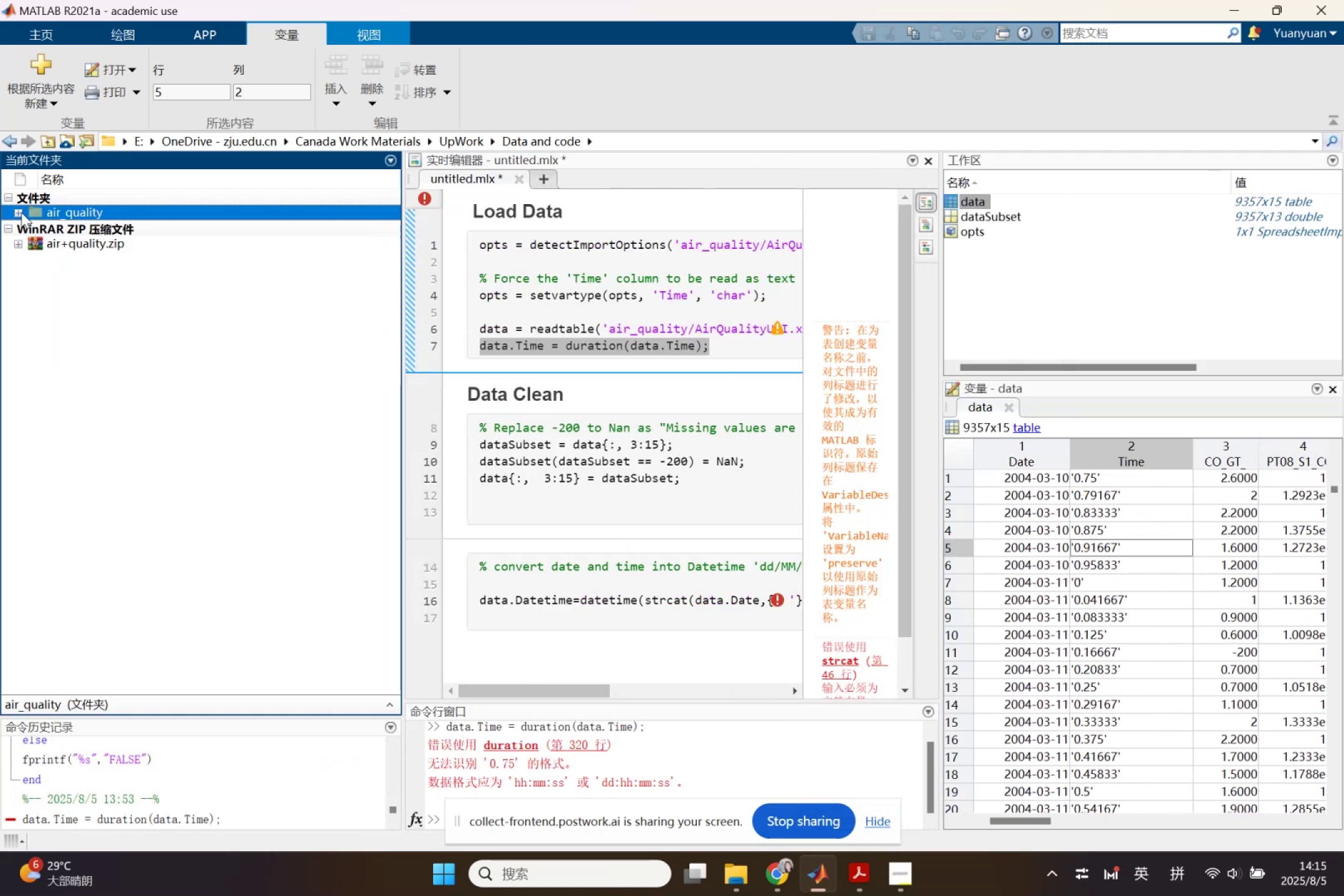 
left_click([17, 212])
 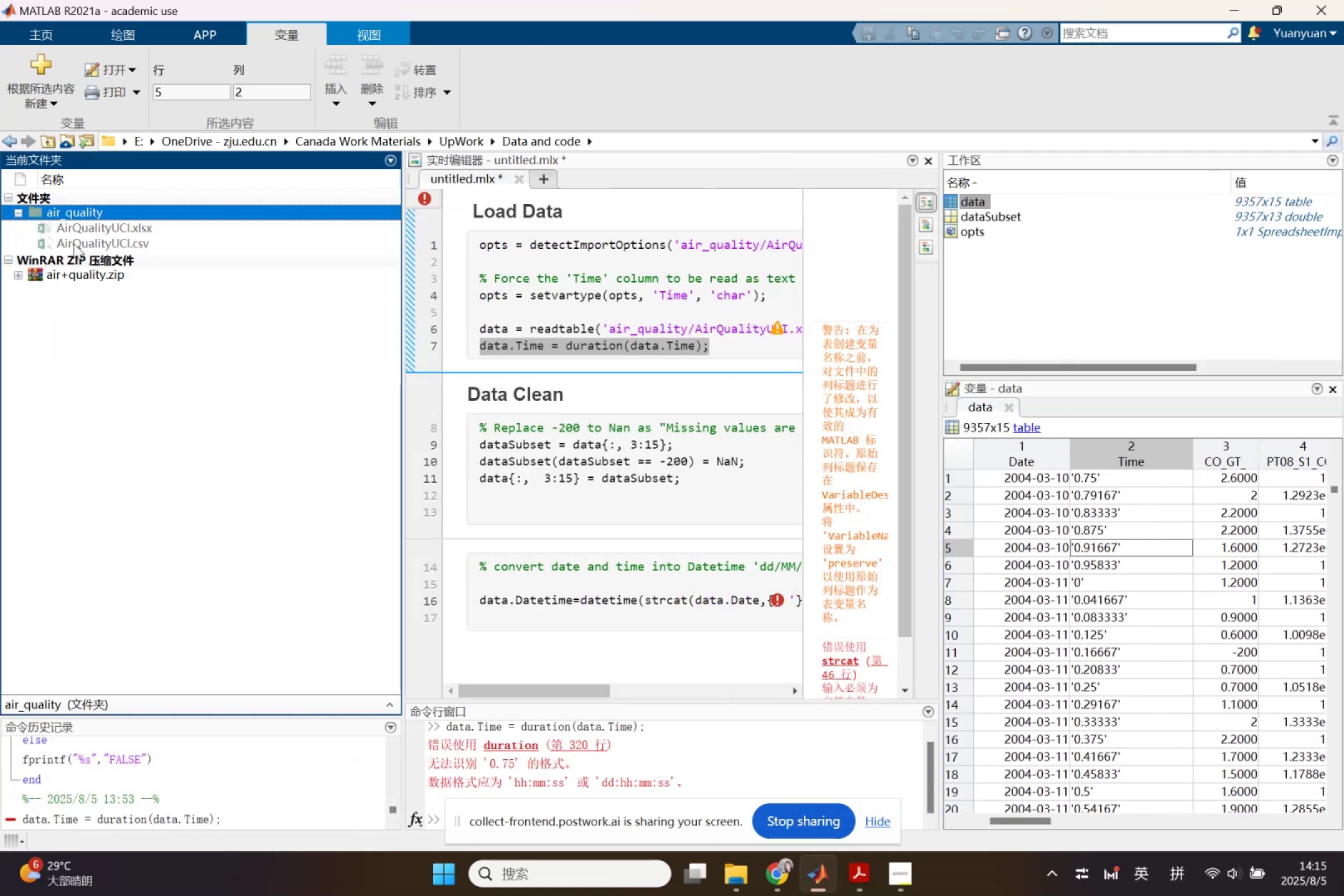 
left_click([73, 243])
 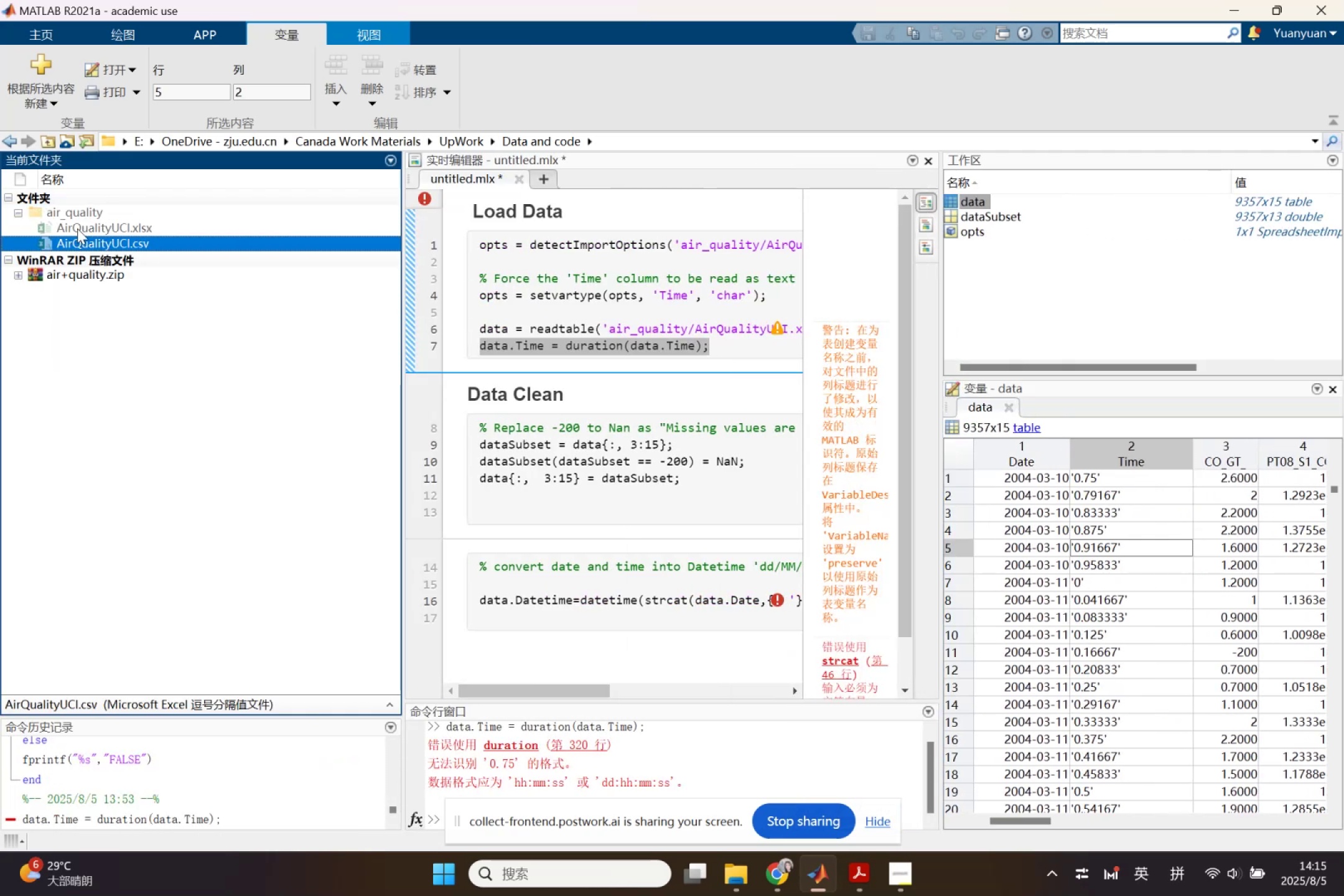 
double_click([77, 228])
 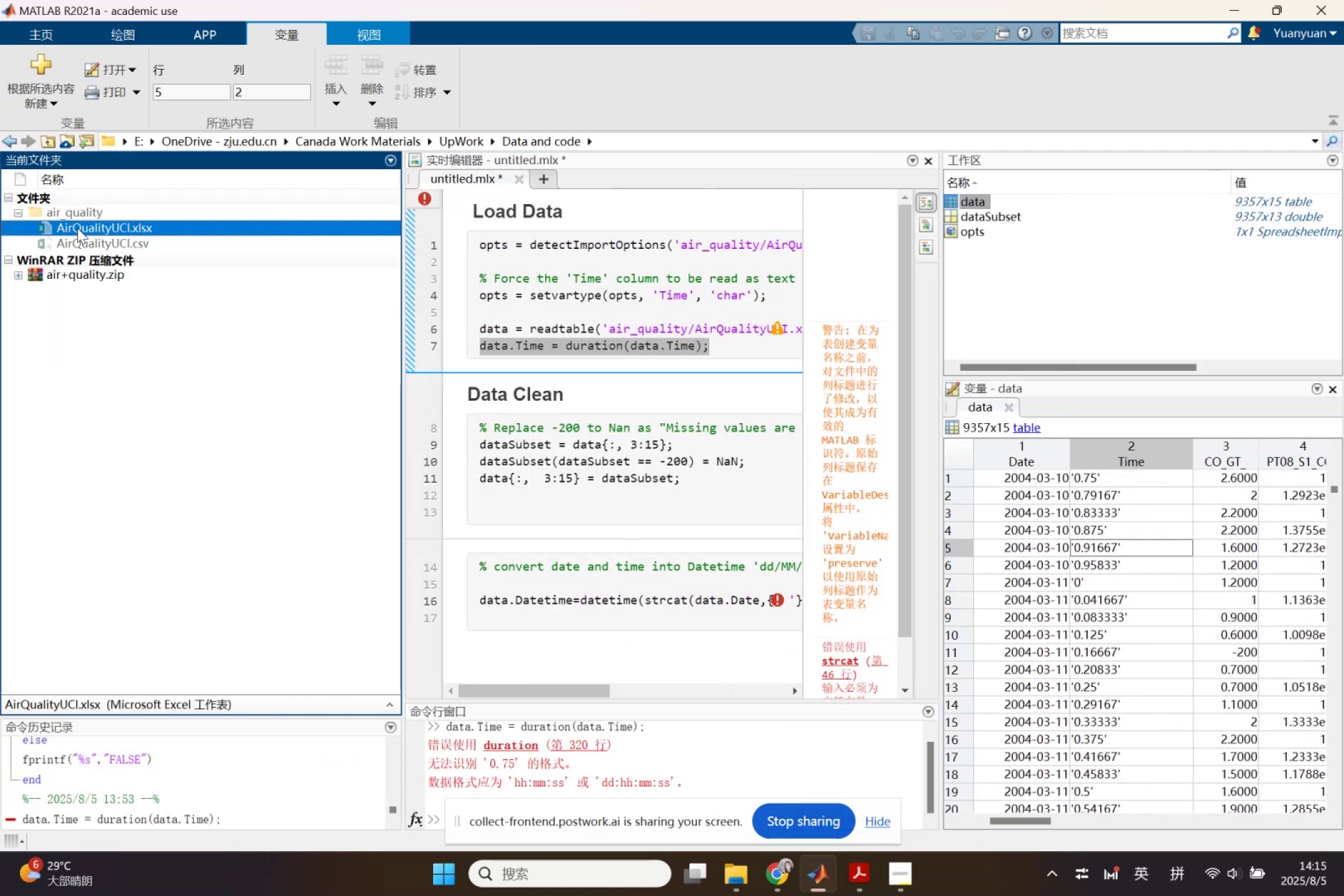 
triple_click([77, 228])
 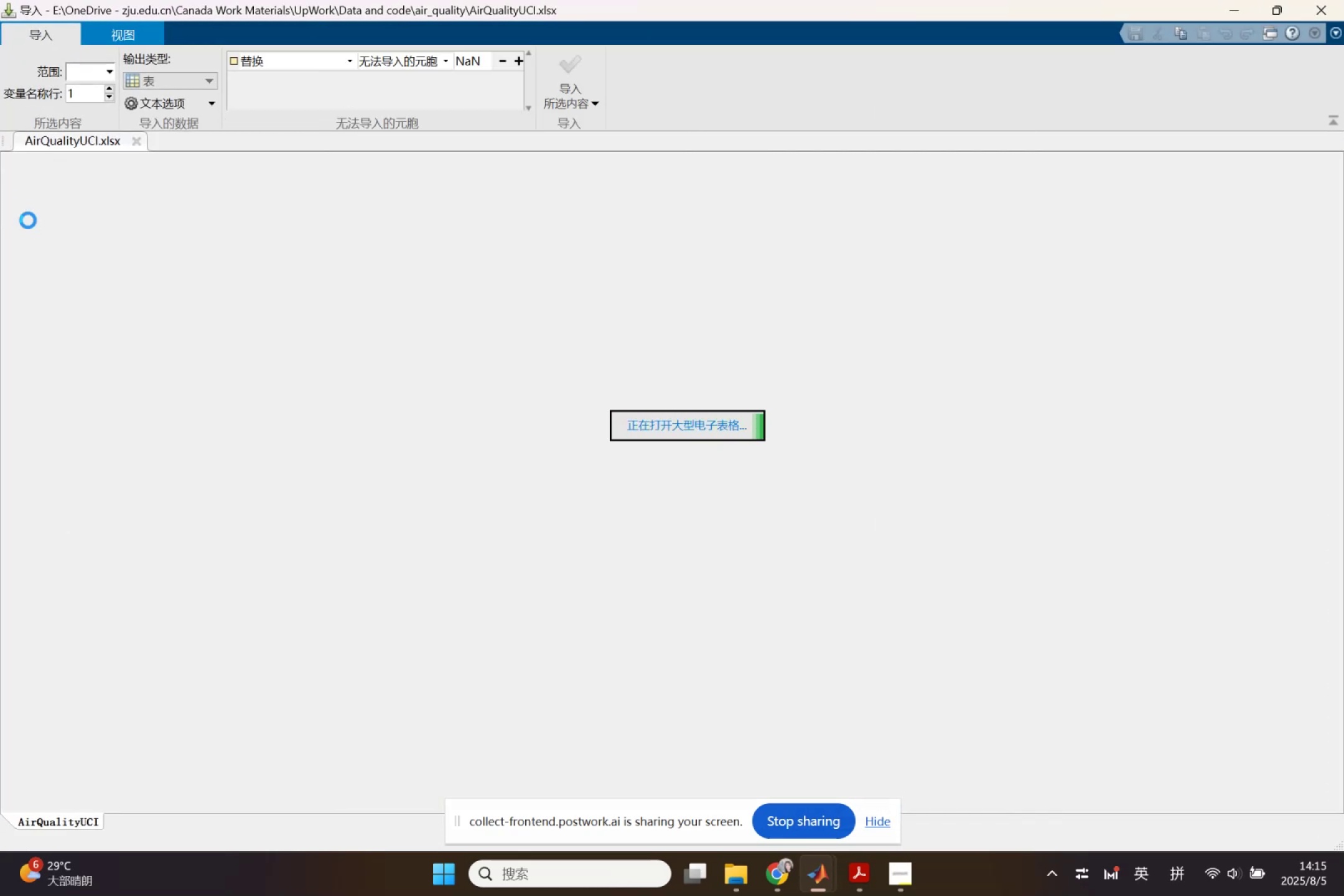 
wait(10.65)
 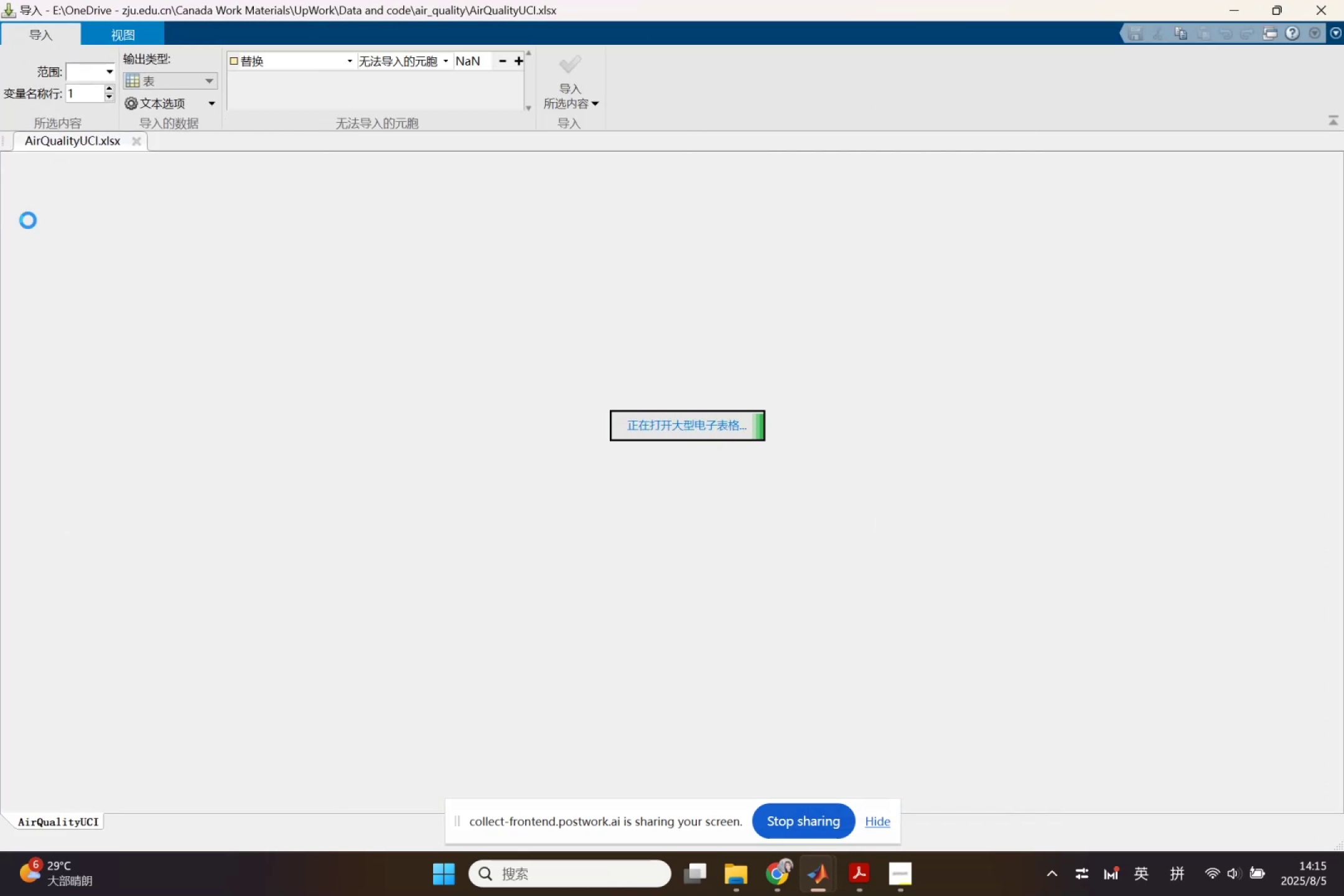 
left_click([1308, 2])
 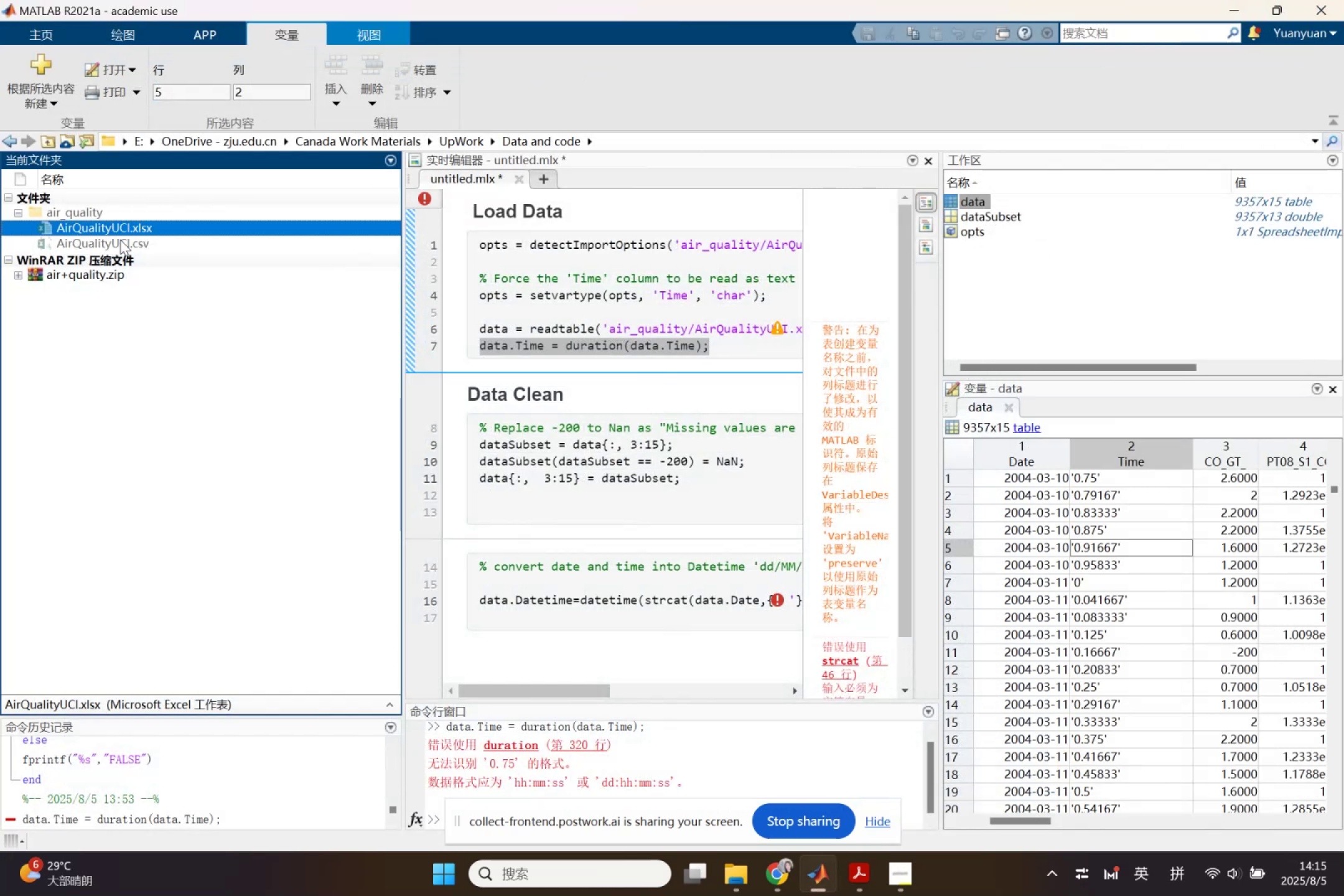 
double_click([120, 240])
 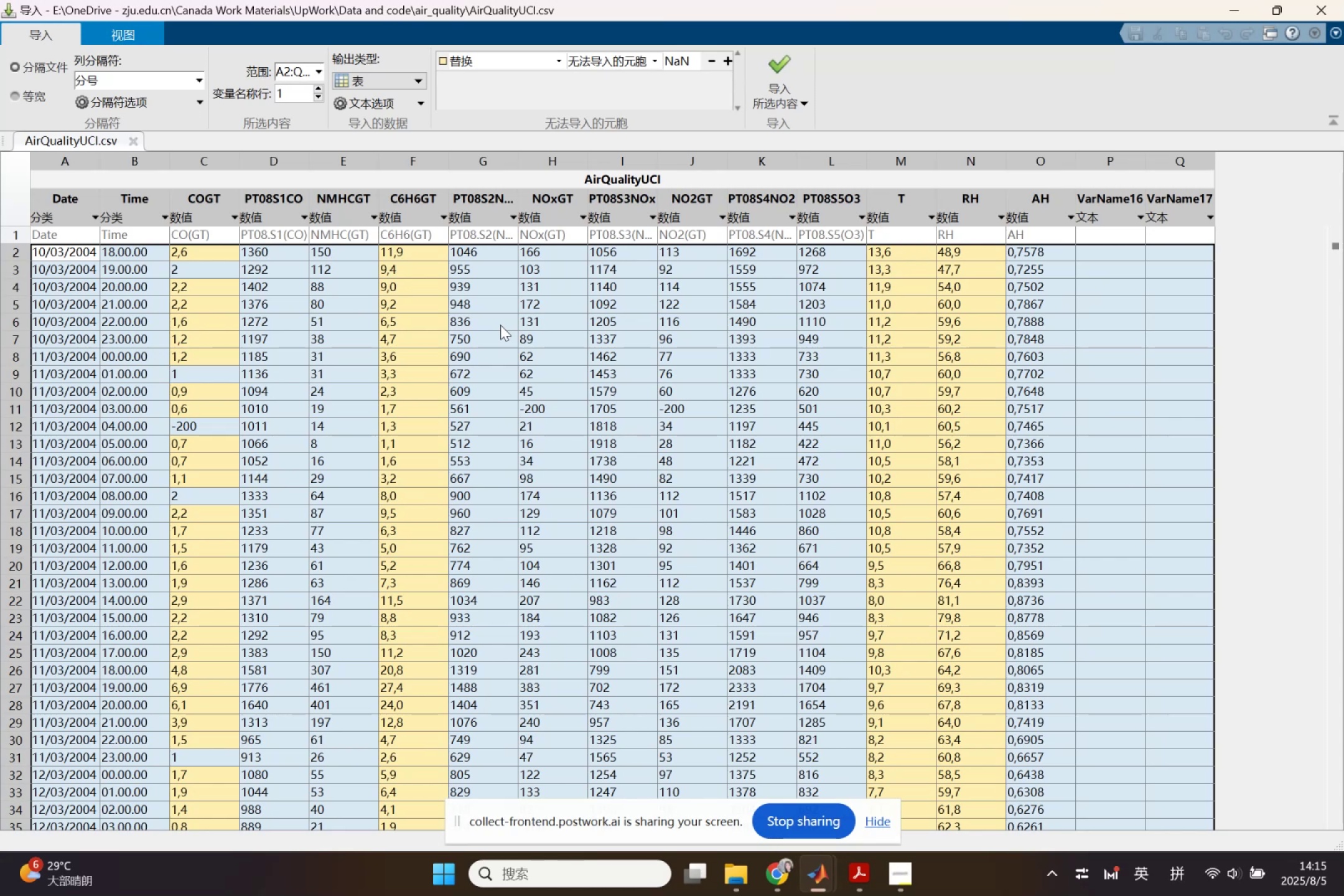 
wait(11.15)
 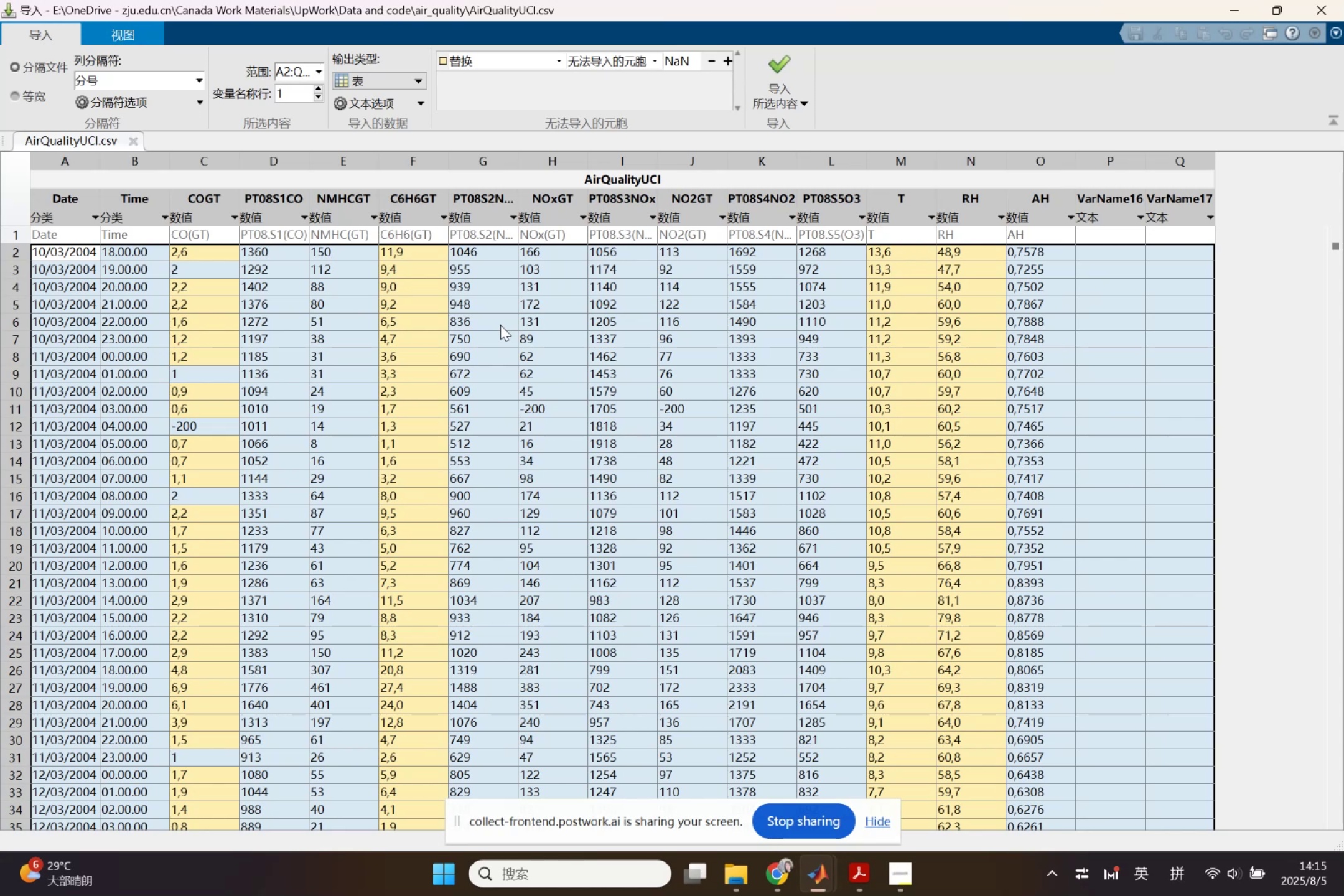 
left_click([1335, 3])
 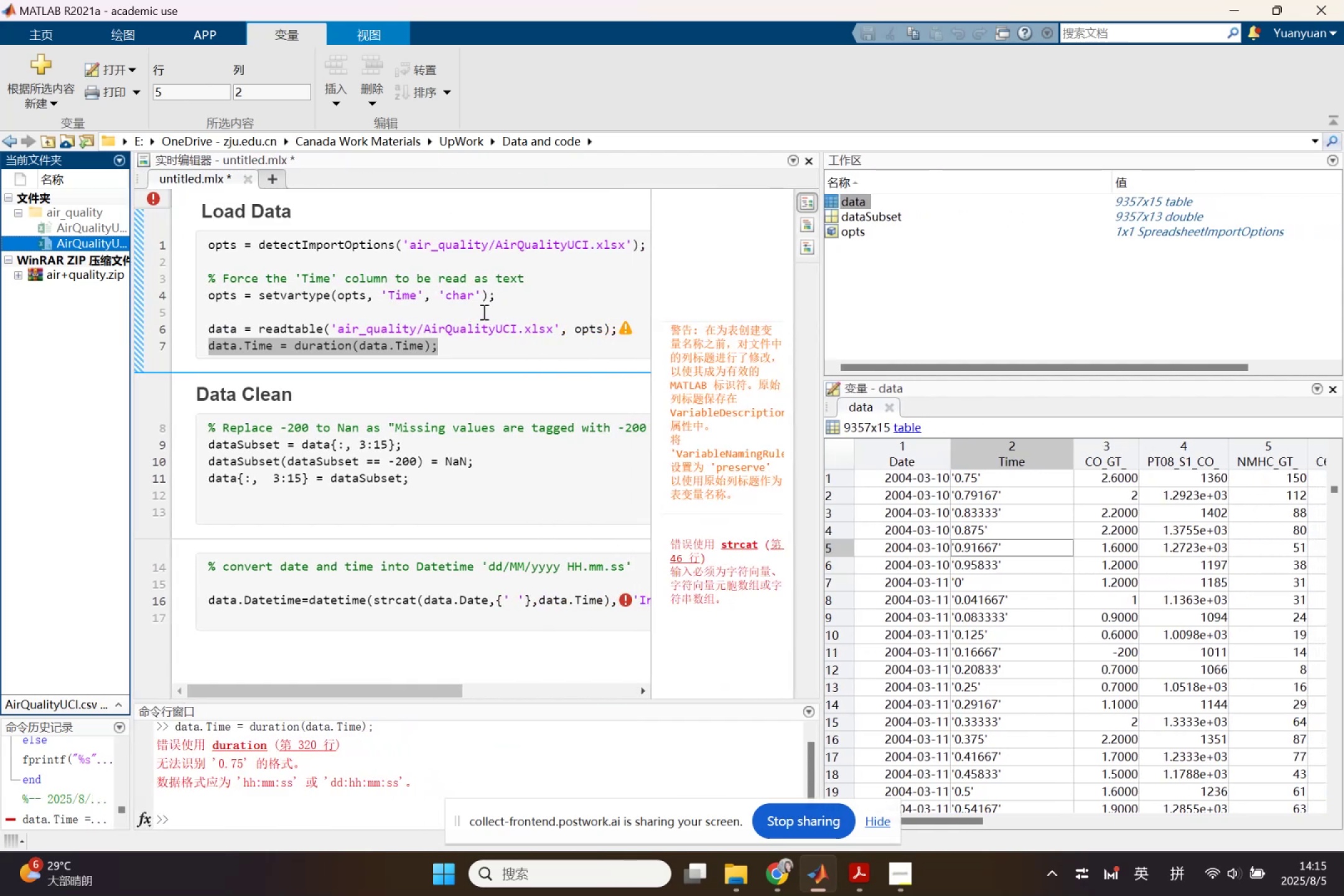 
wait(11.2)
 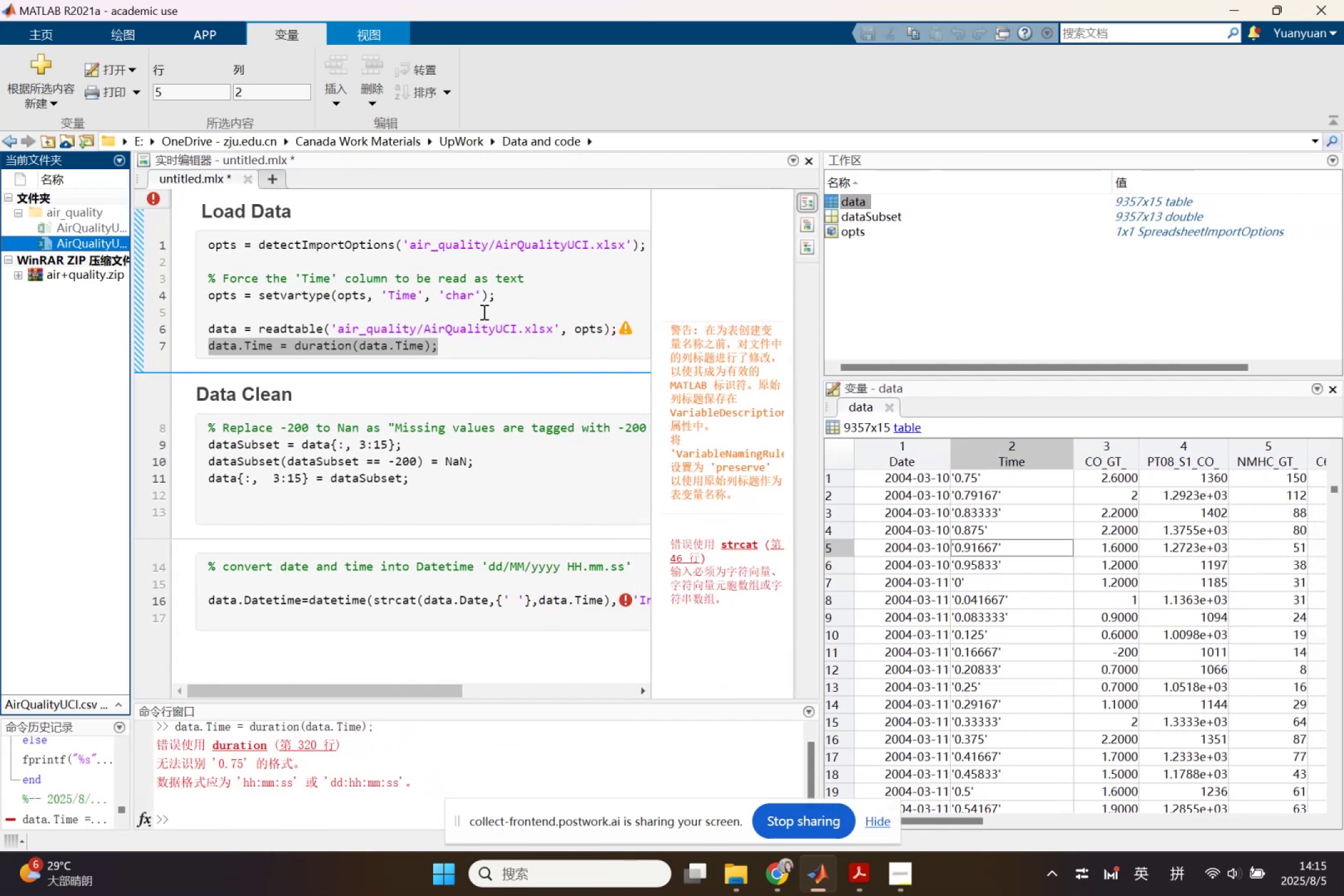 
key(Backspace)
 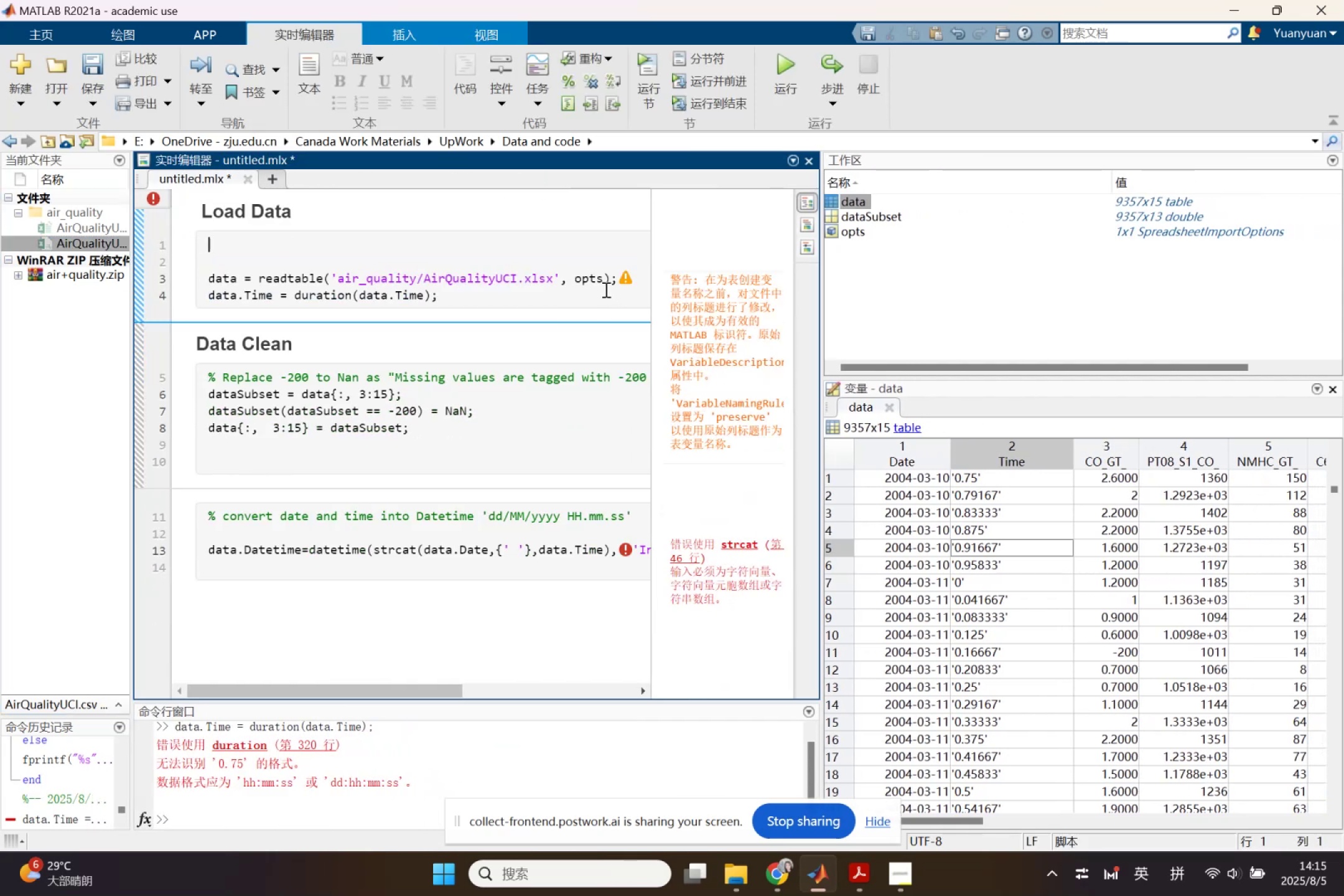 
double_click([510, 280])
 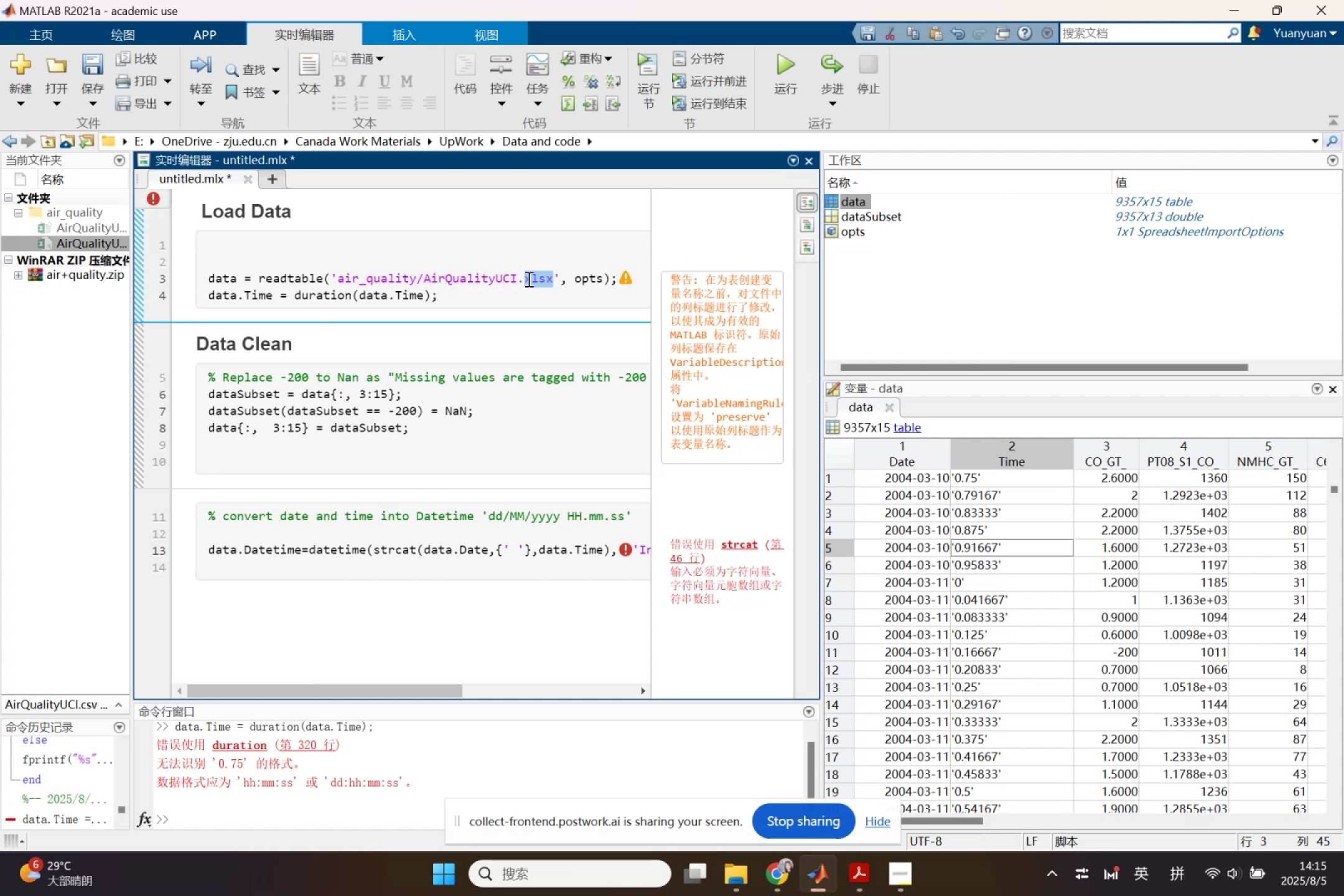 
wait(5.02)
 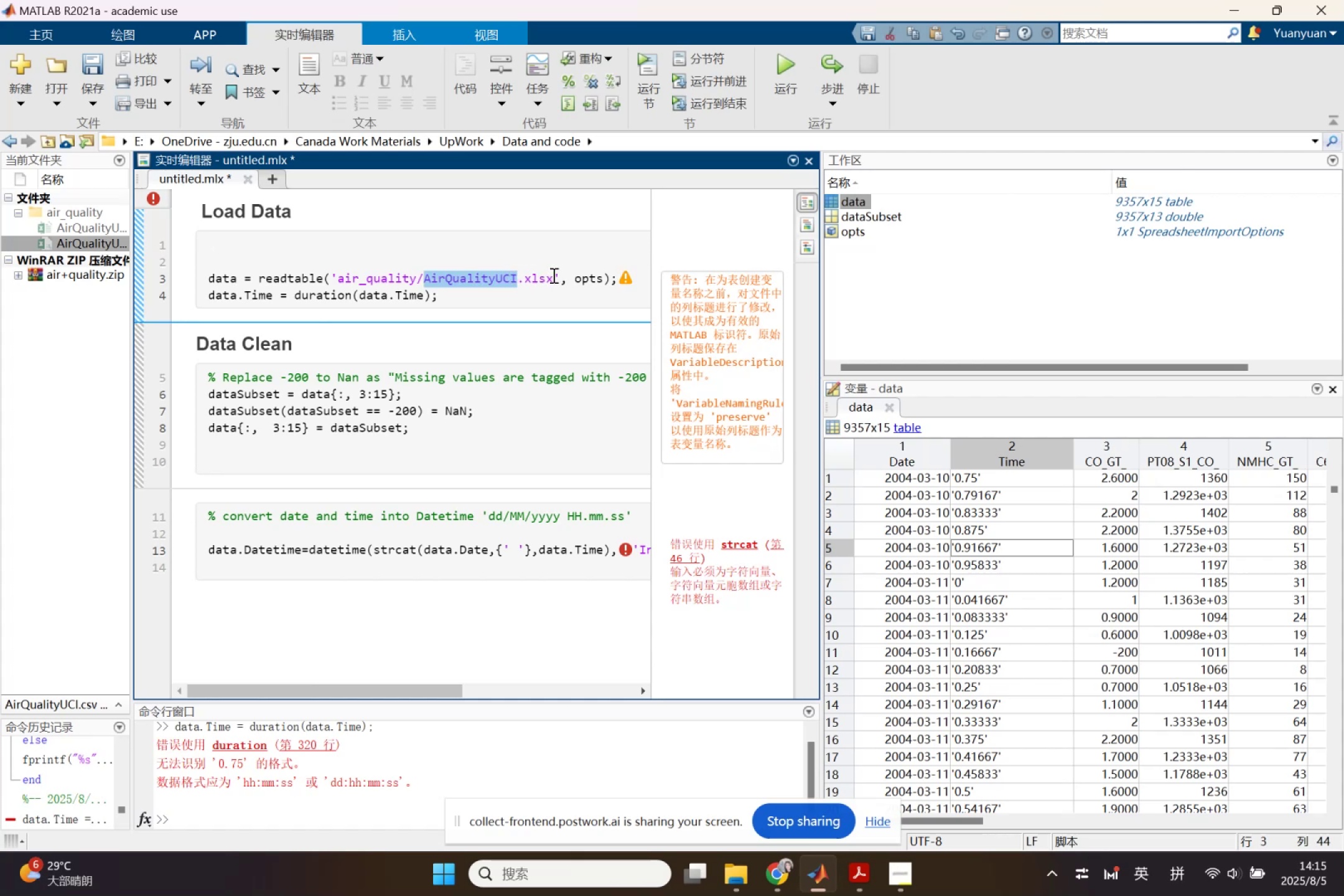 
type(csv)
 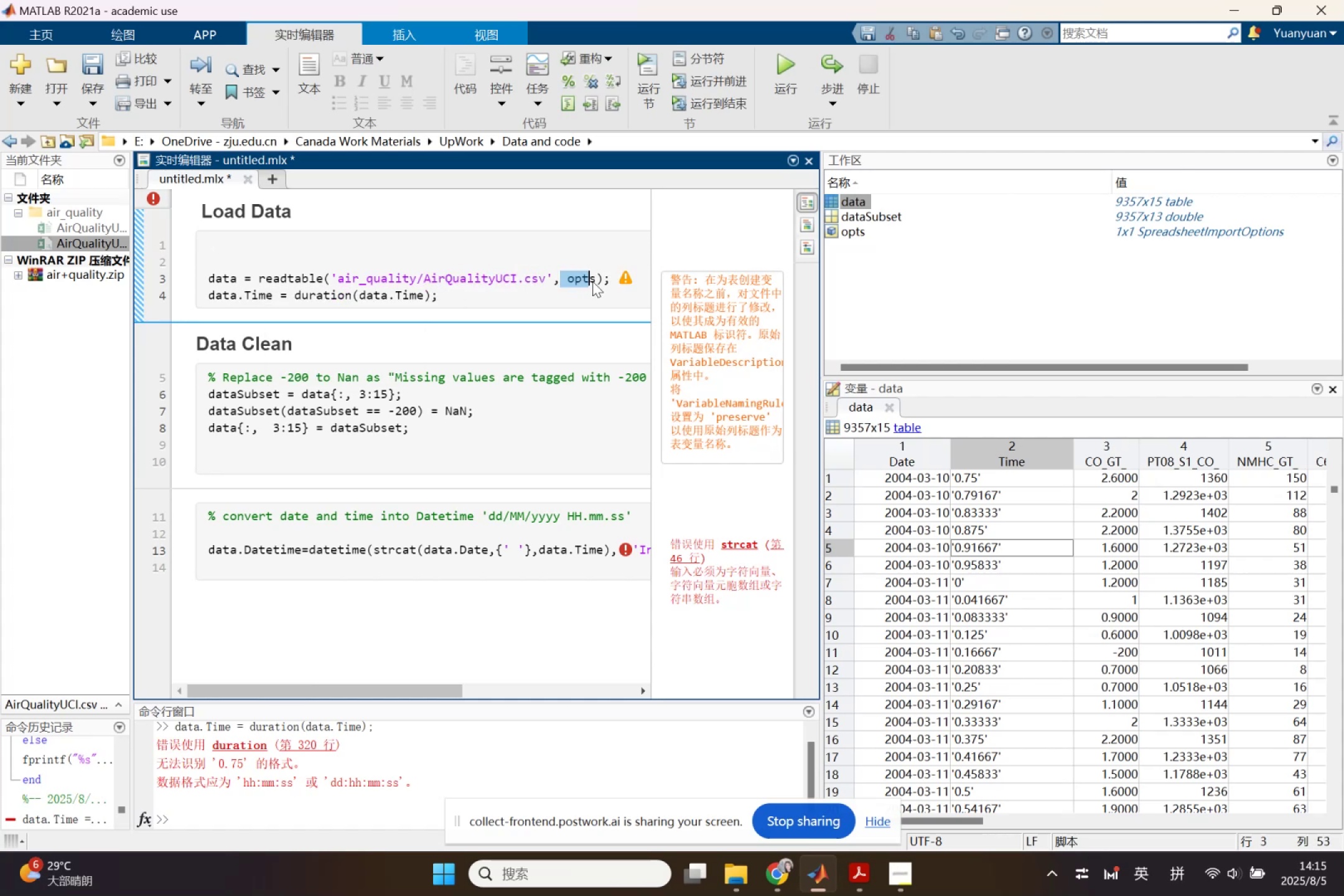 
key(Backspace)
 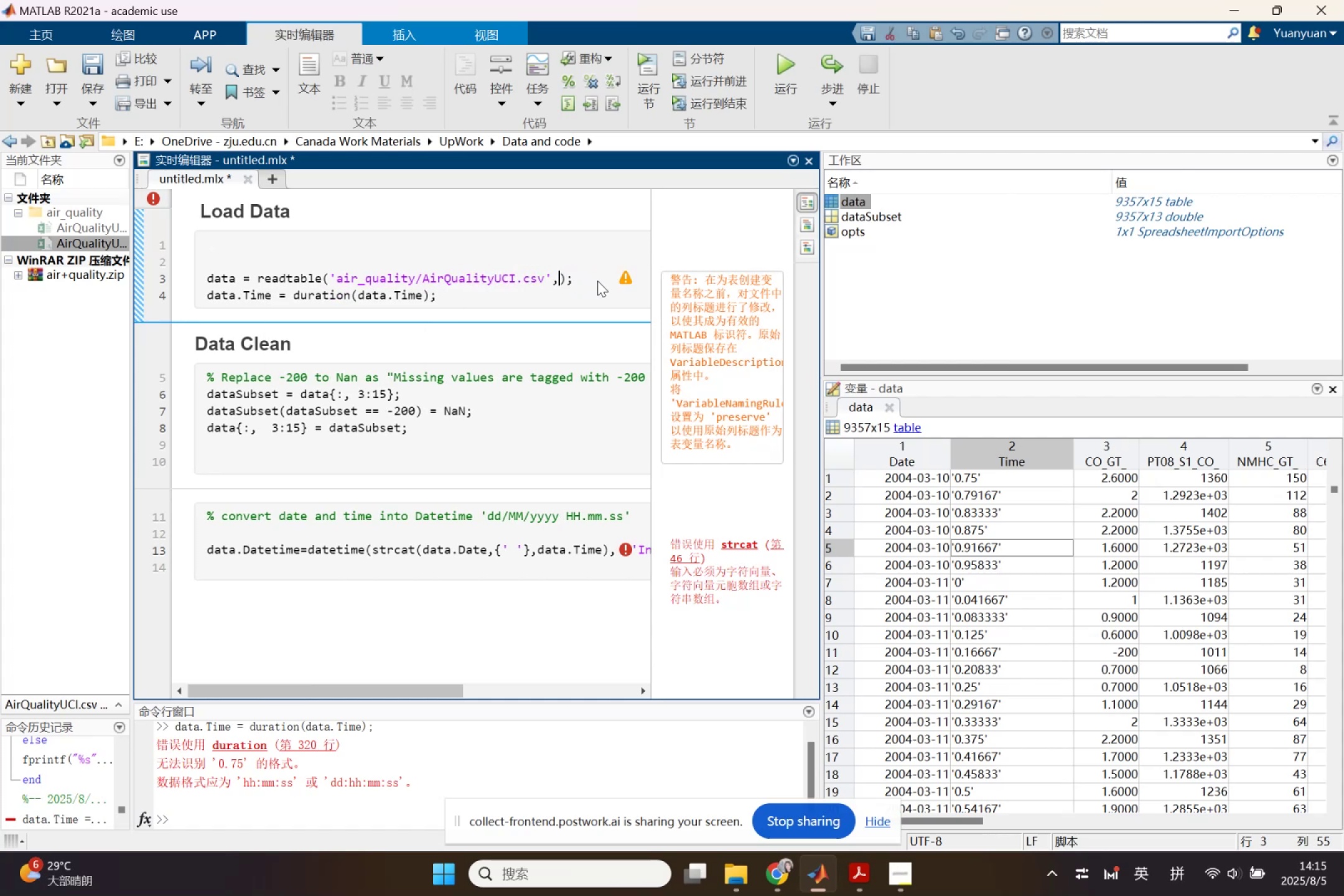 
key(Backspace)
 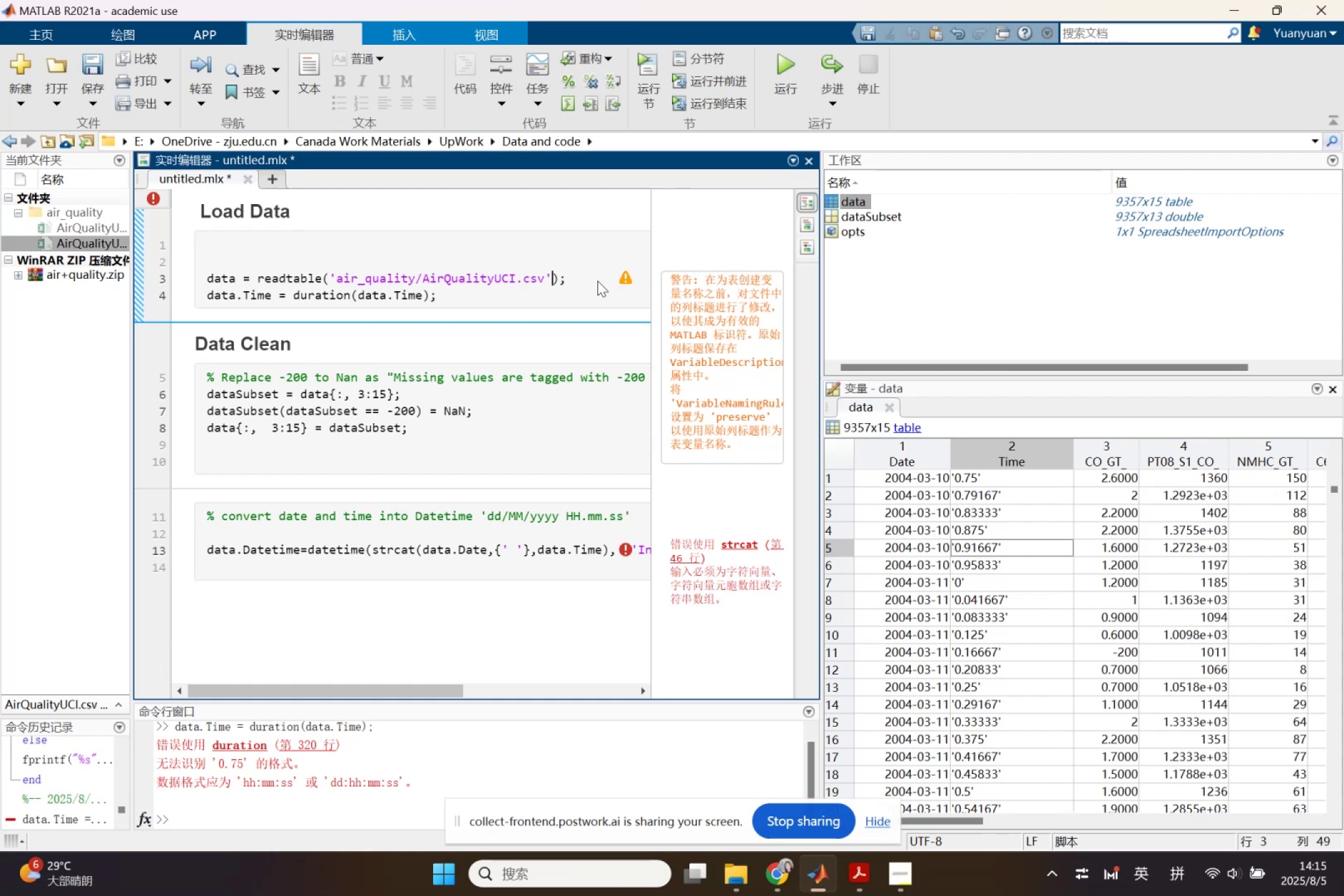 
key(Space)
 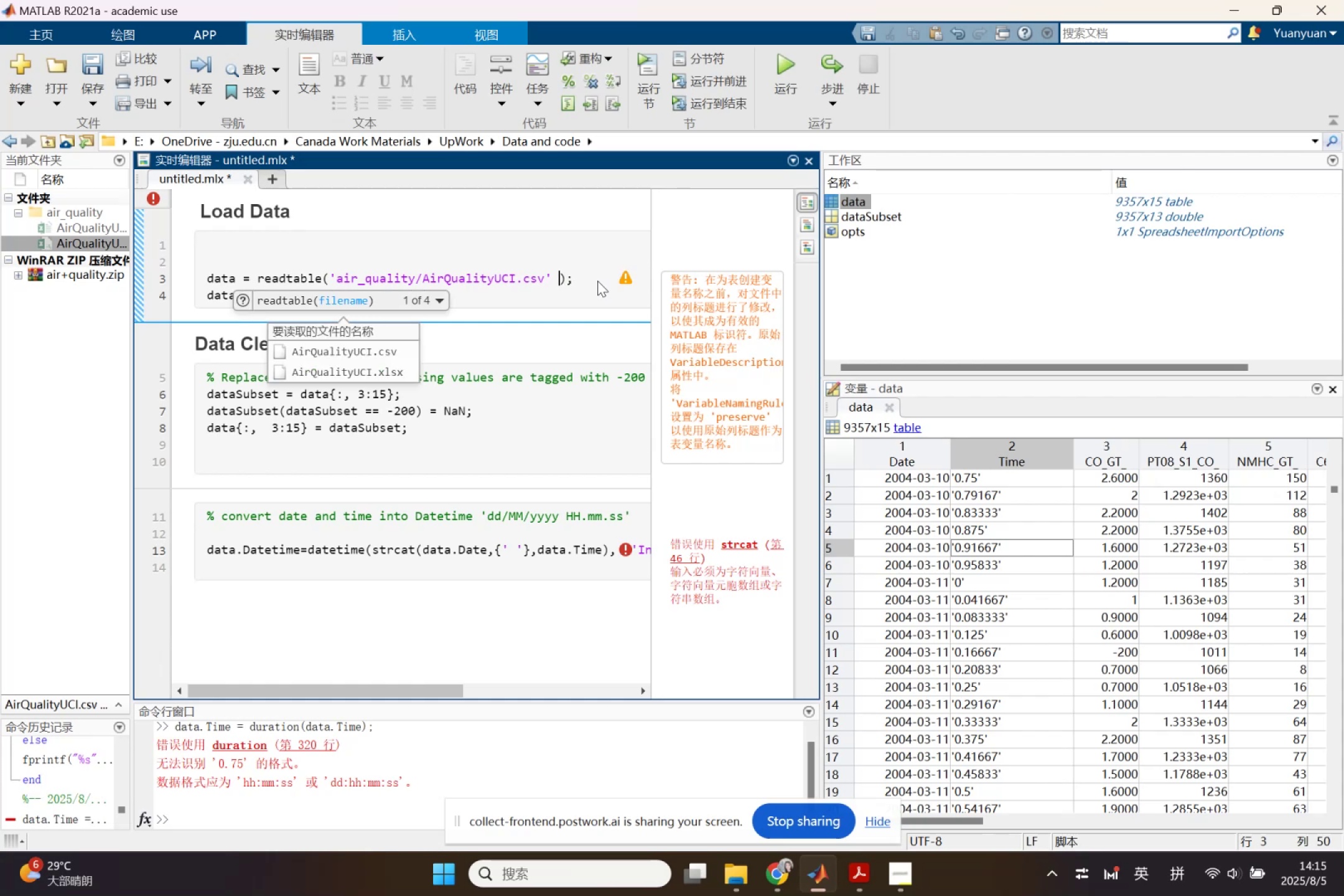 
key(Backspace)
 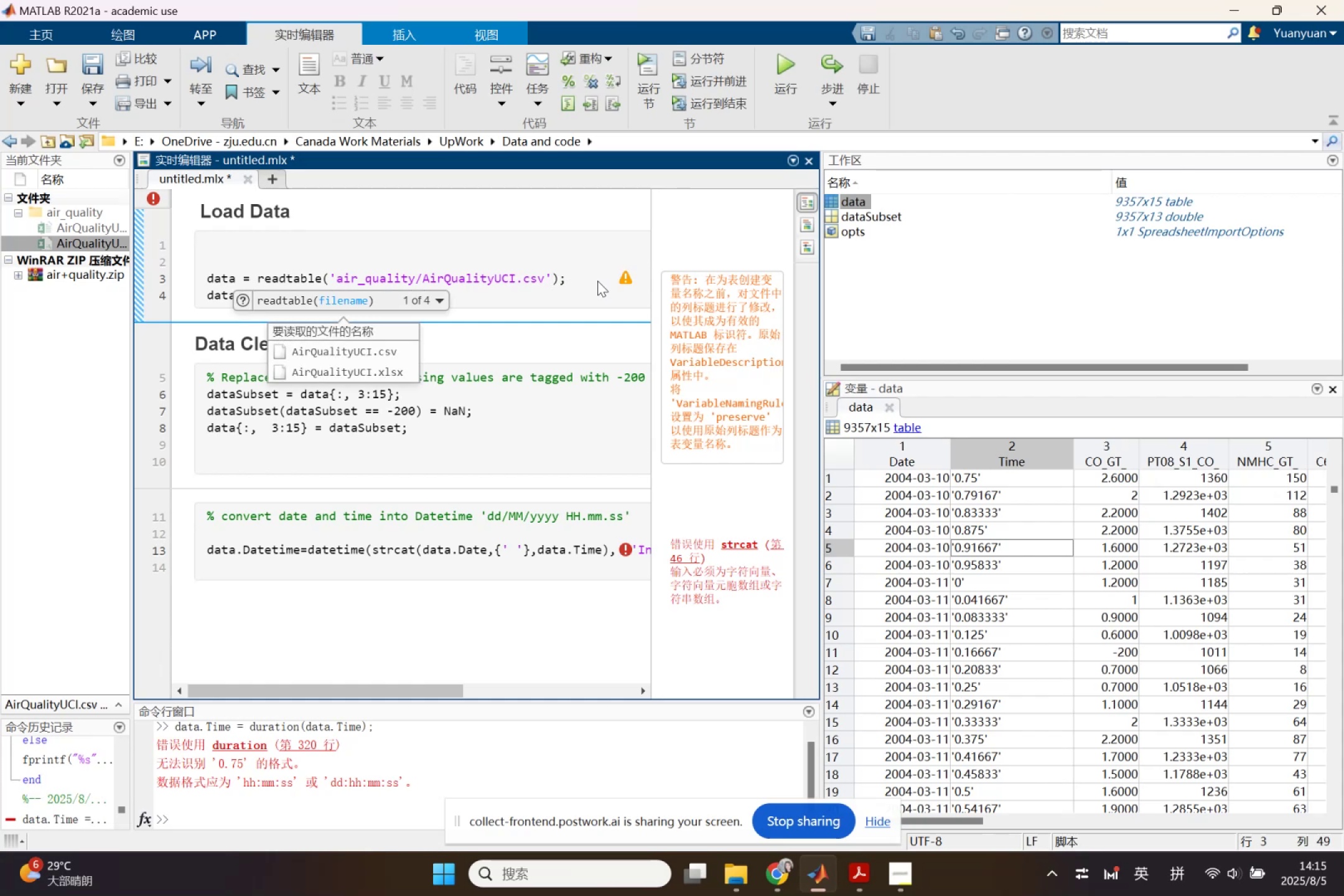 
key(Comma)
 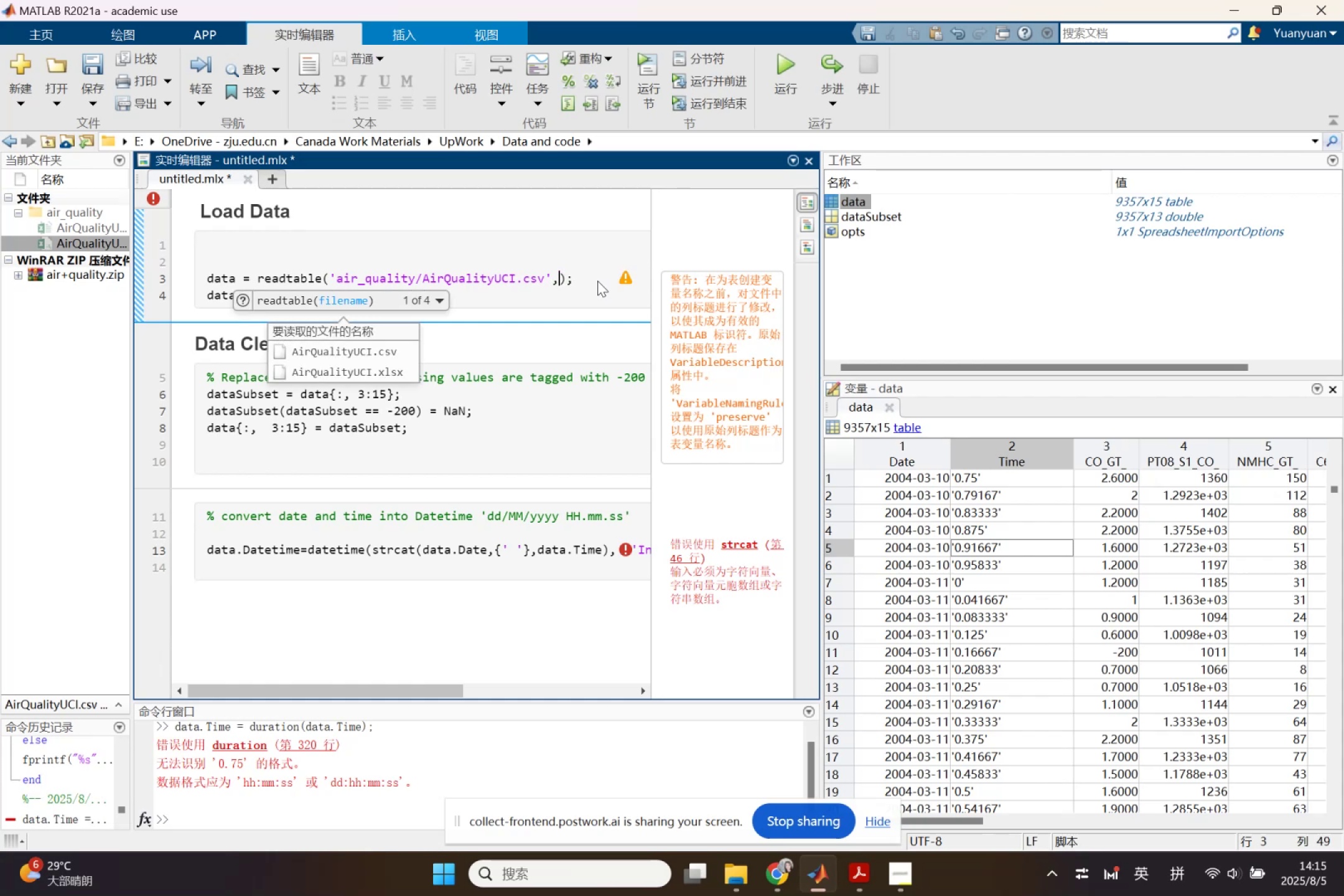 
key(Quote)
 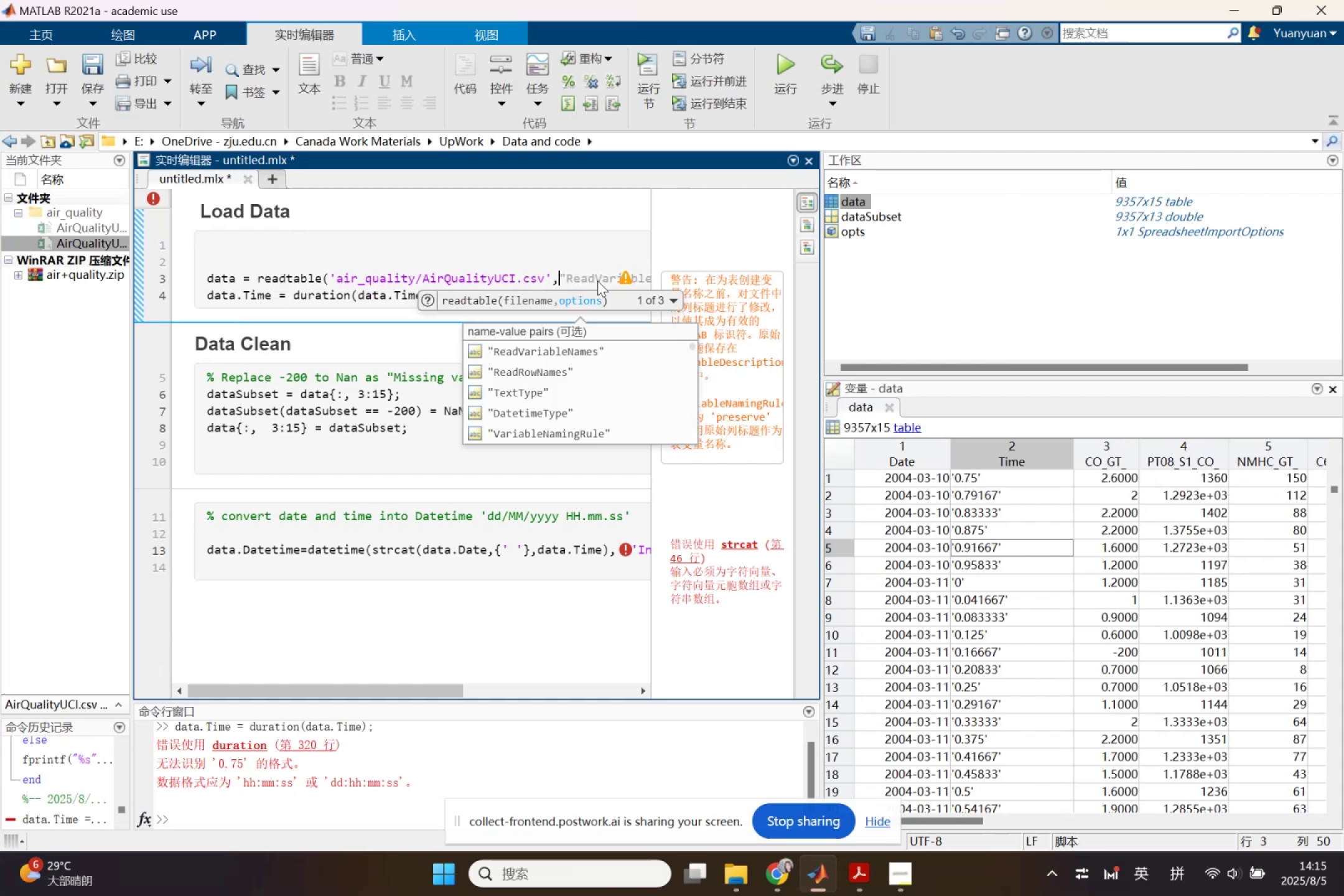 
key(Quote)
 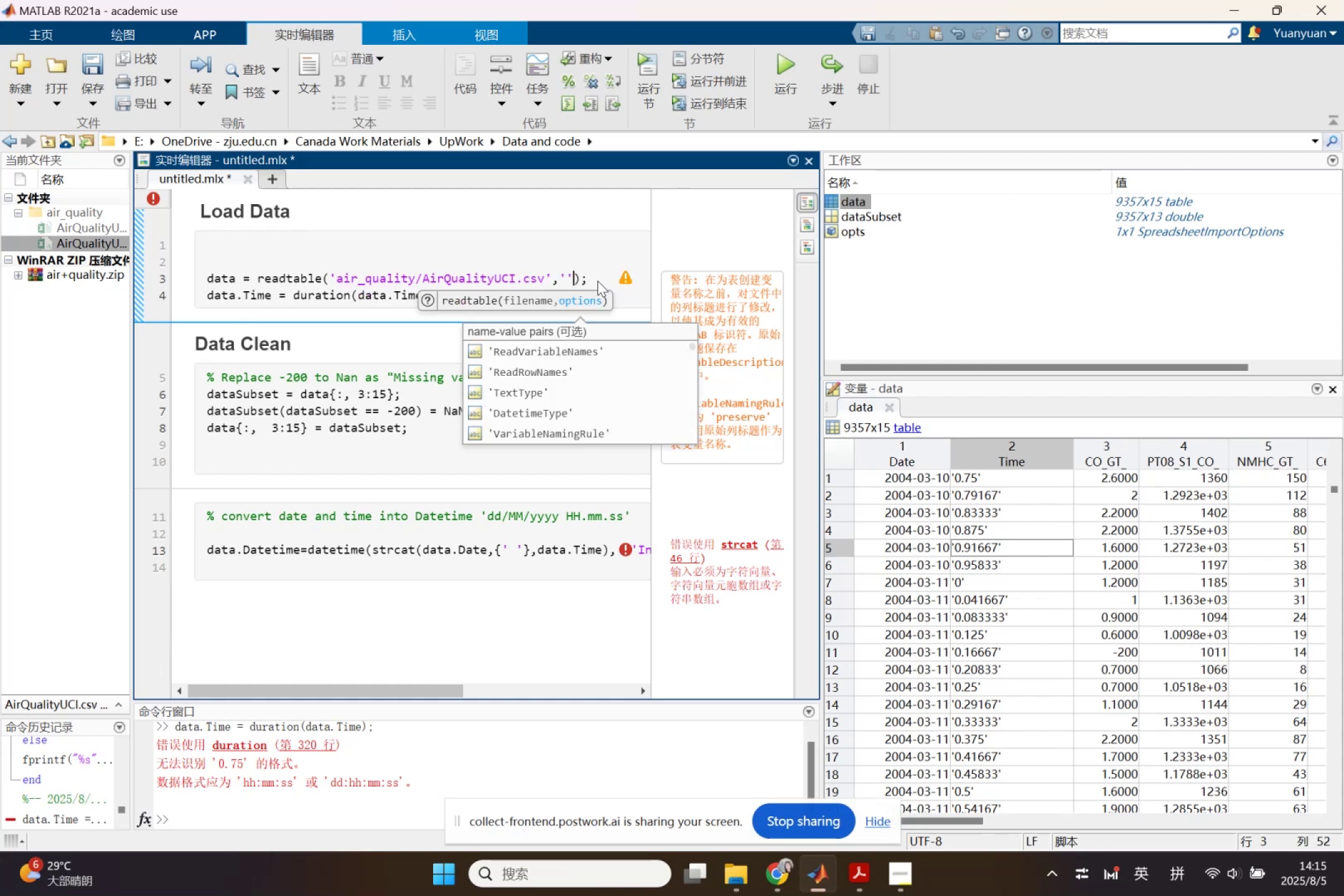 
key(ArrowLeft)
 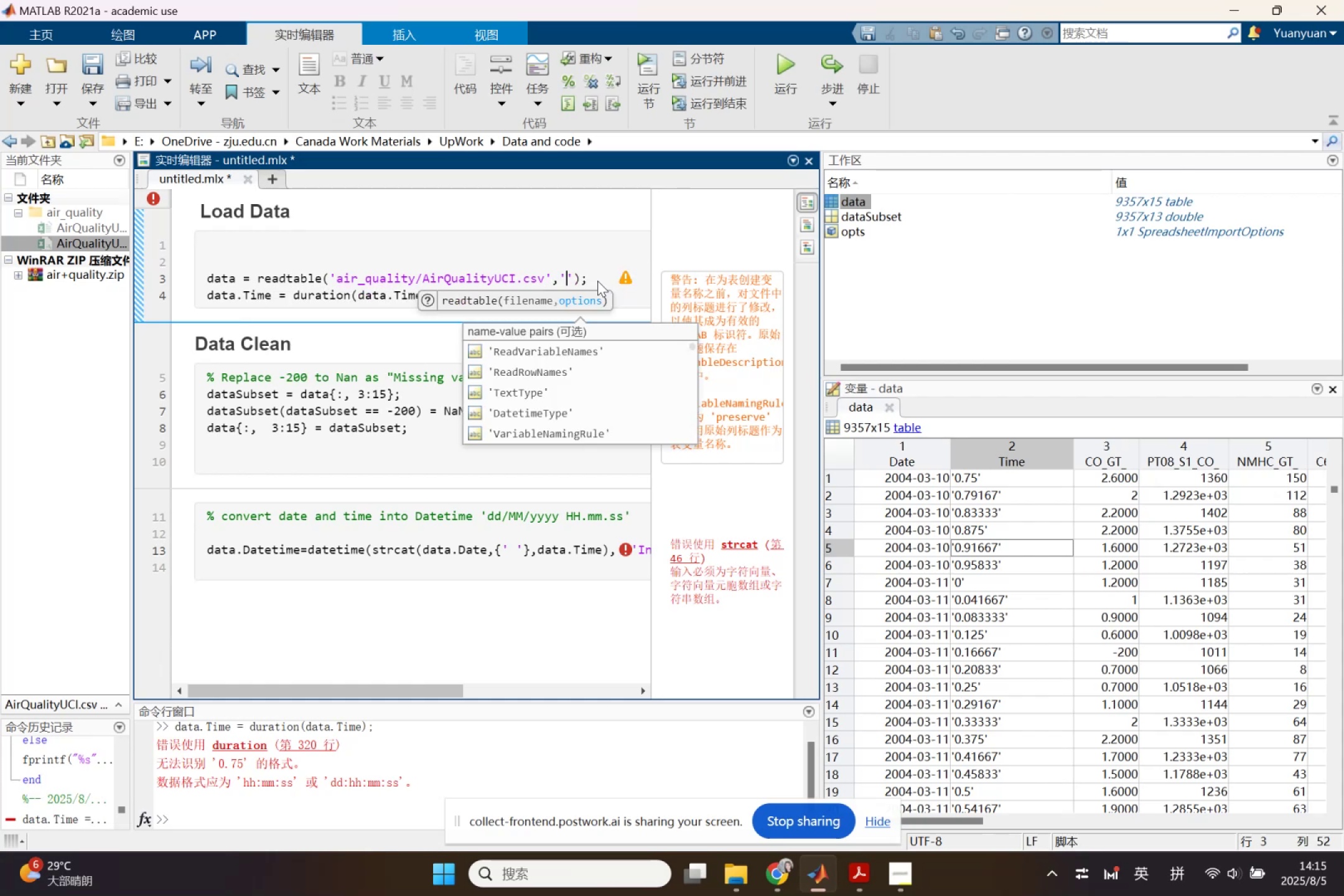 
key(Shift+D)
 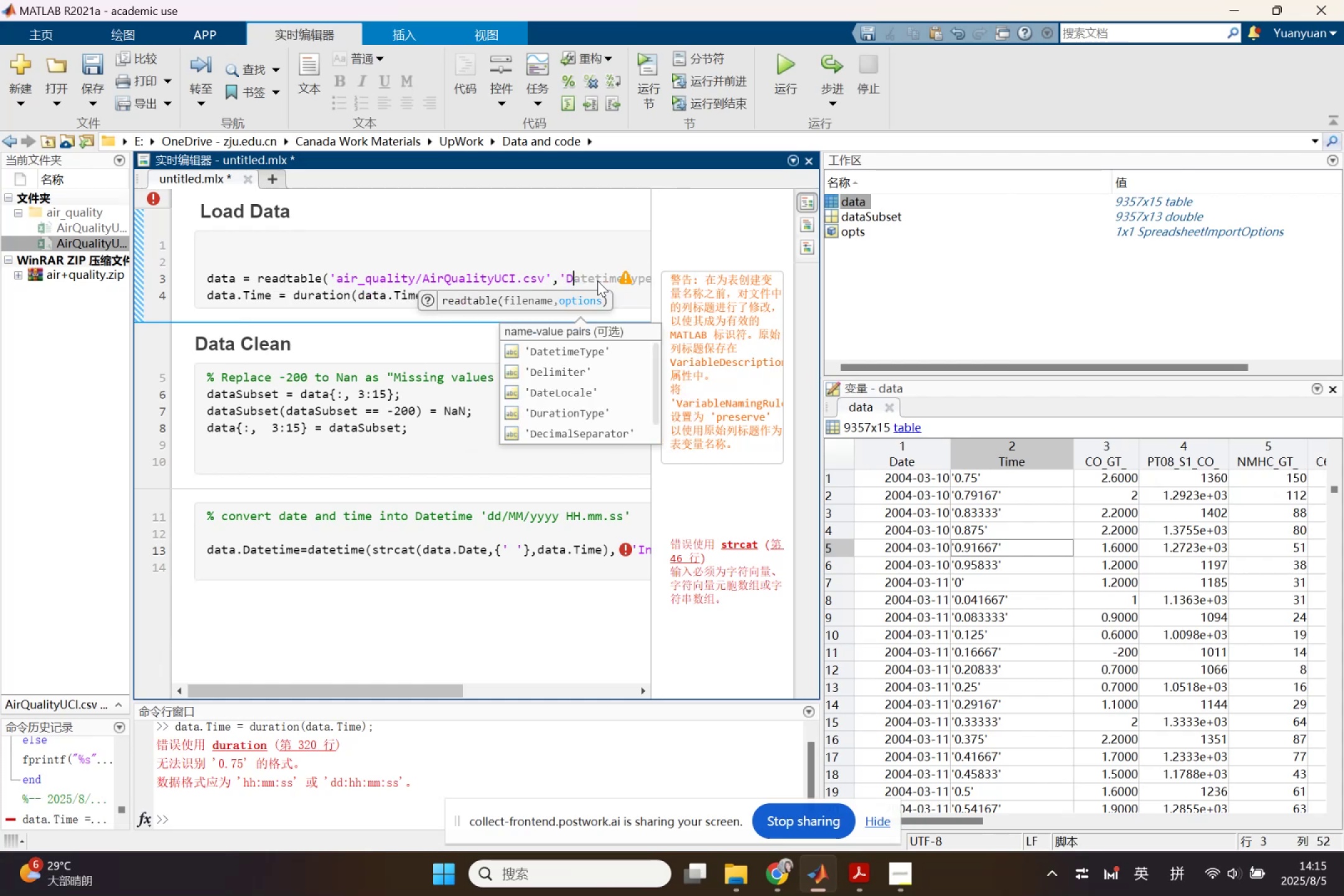 
key(ArrowDown)
 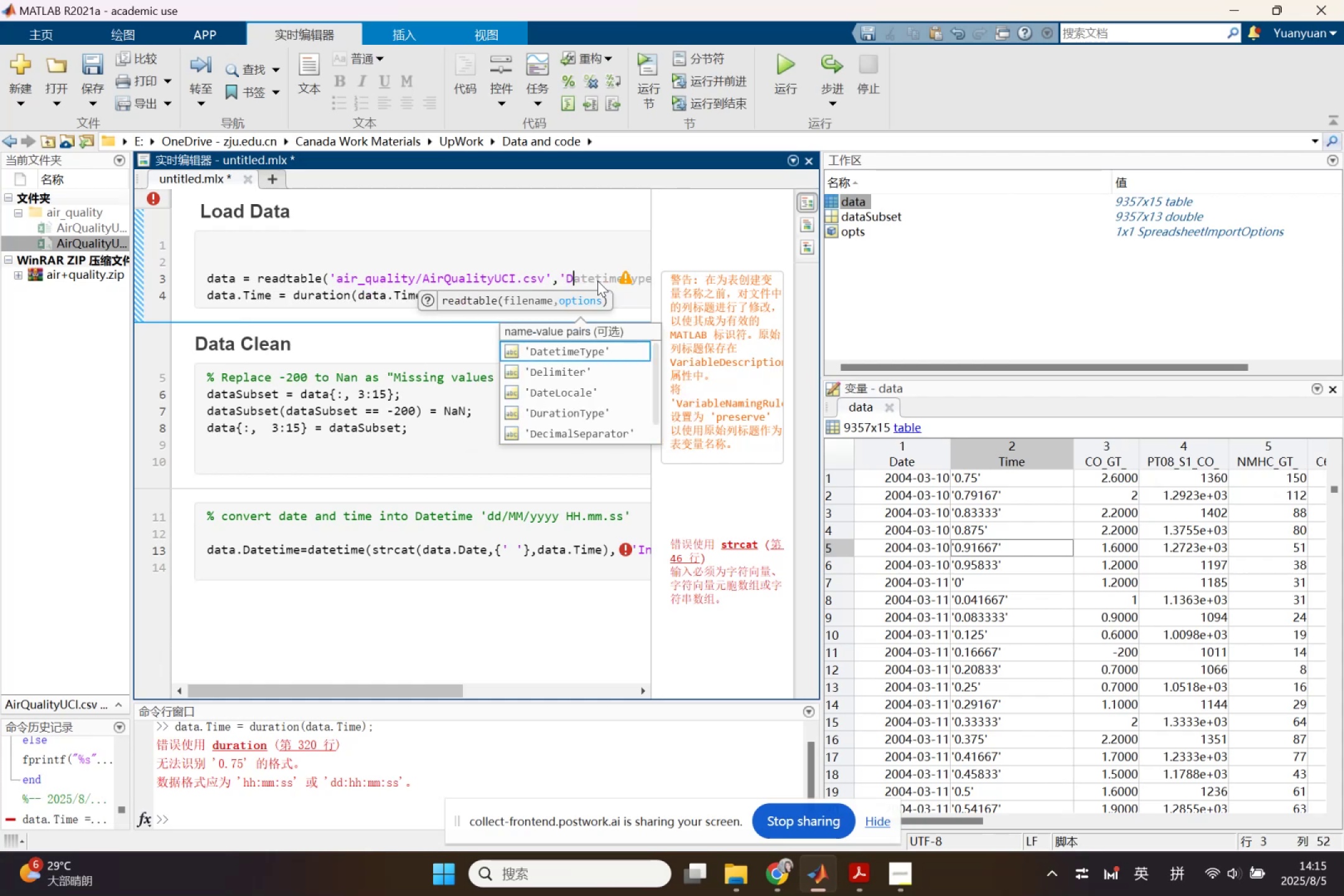 
key(ArrowDown)
 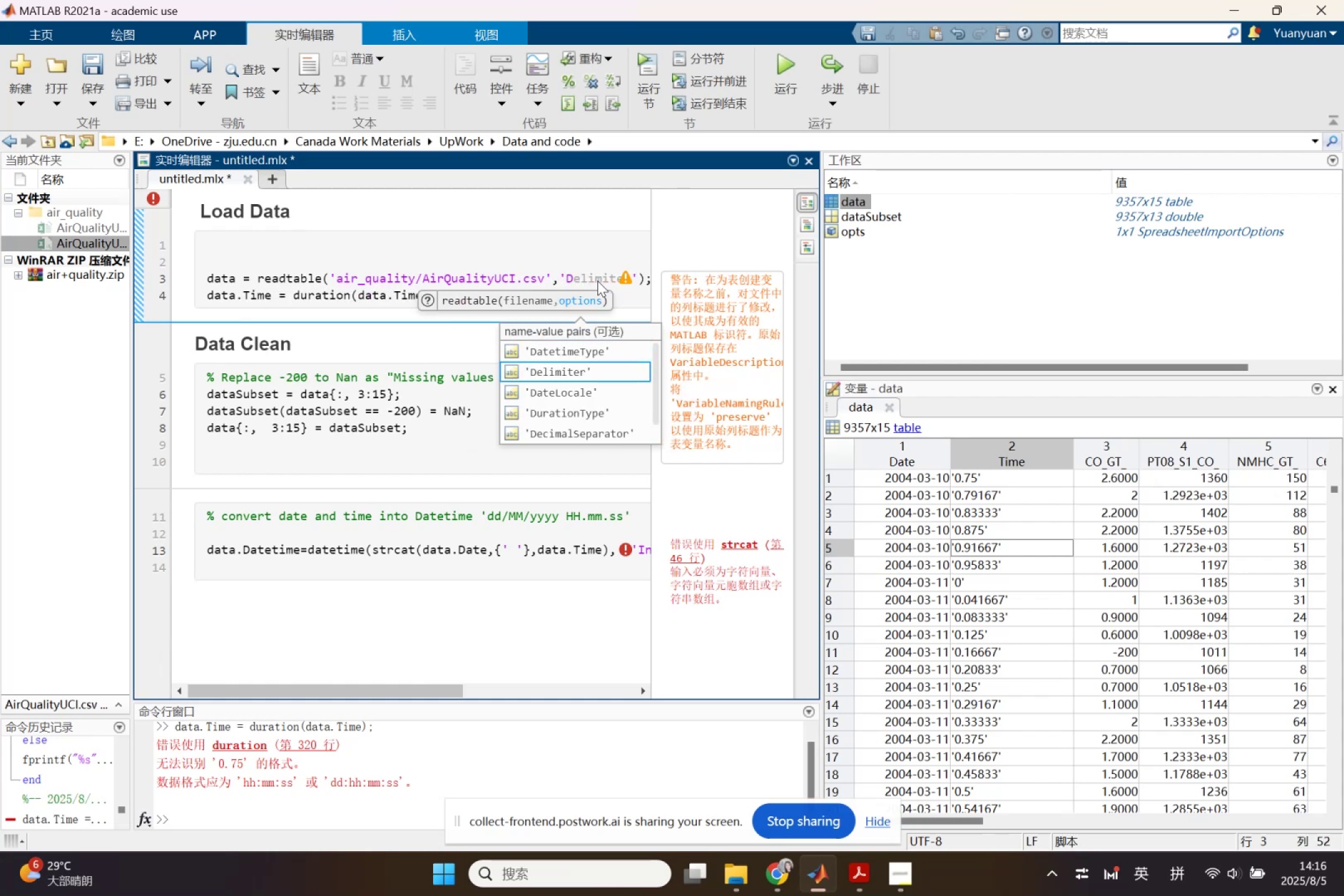 
key(Enter)
 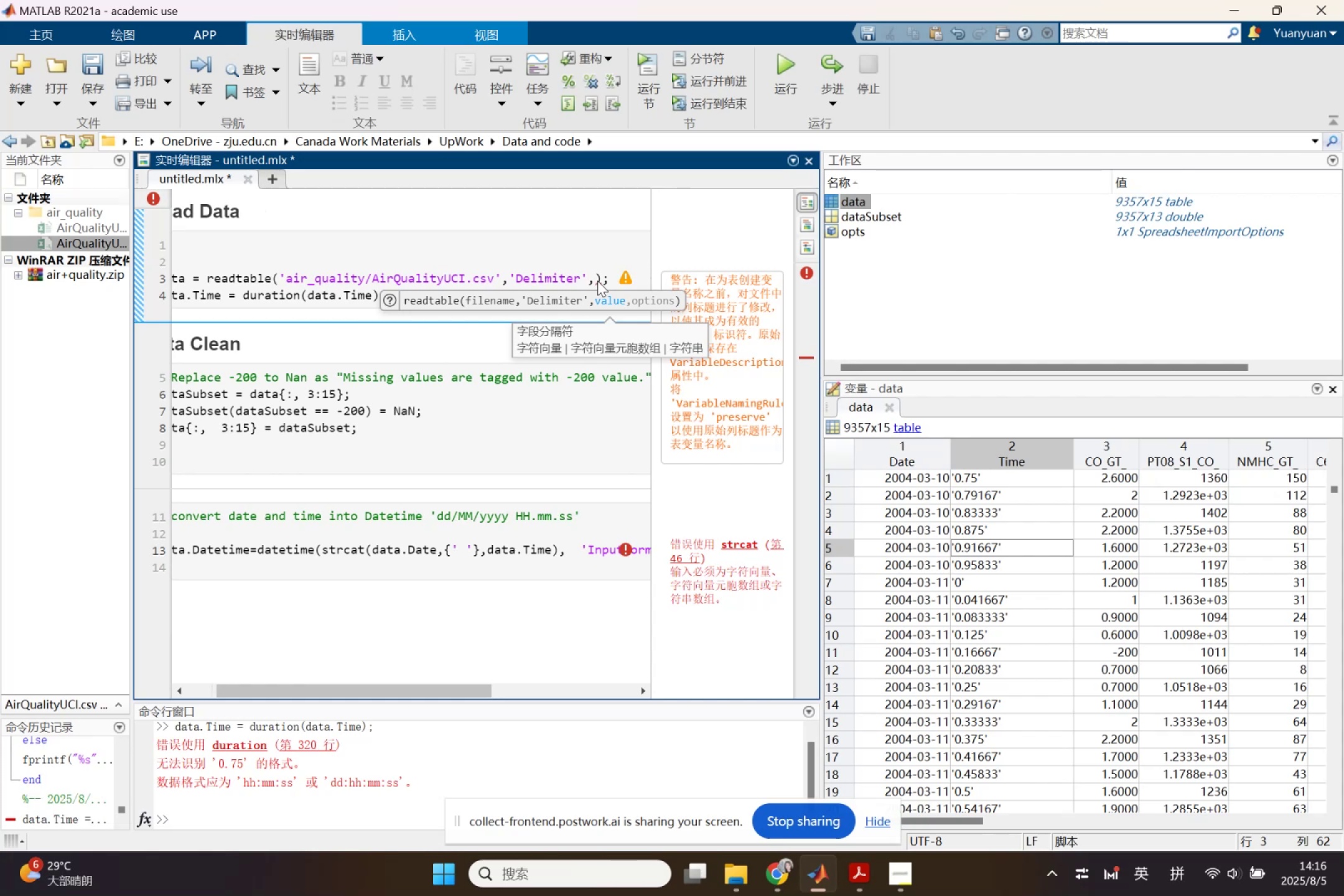 
key(Quote)
 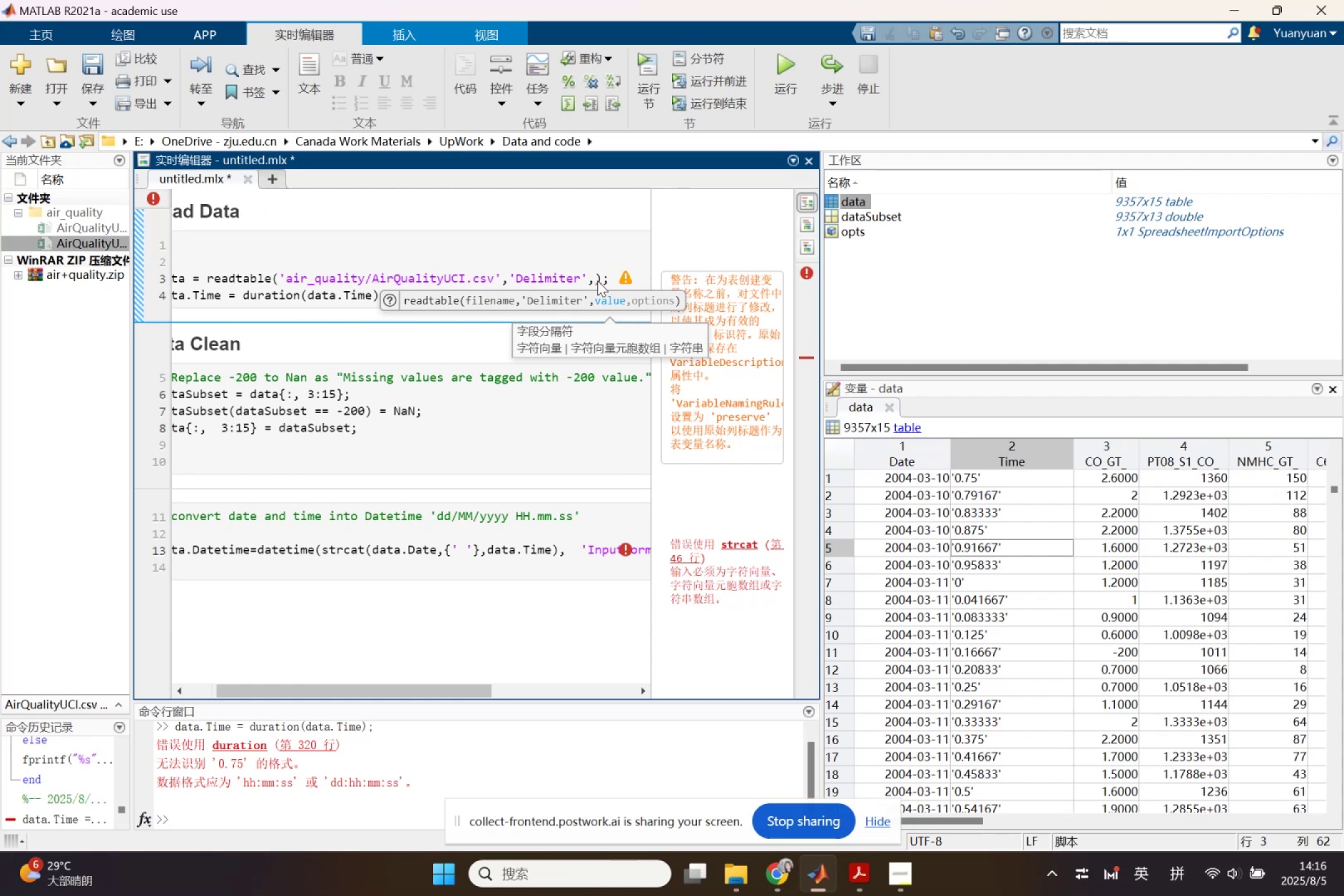 
key(Quote)
 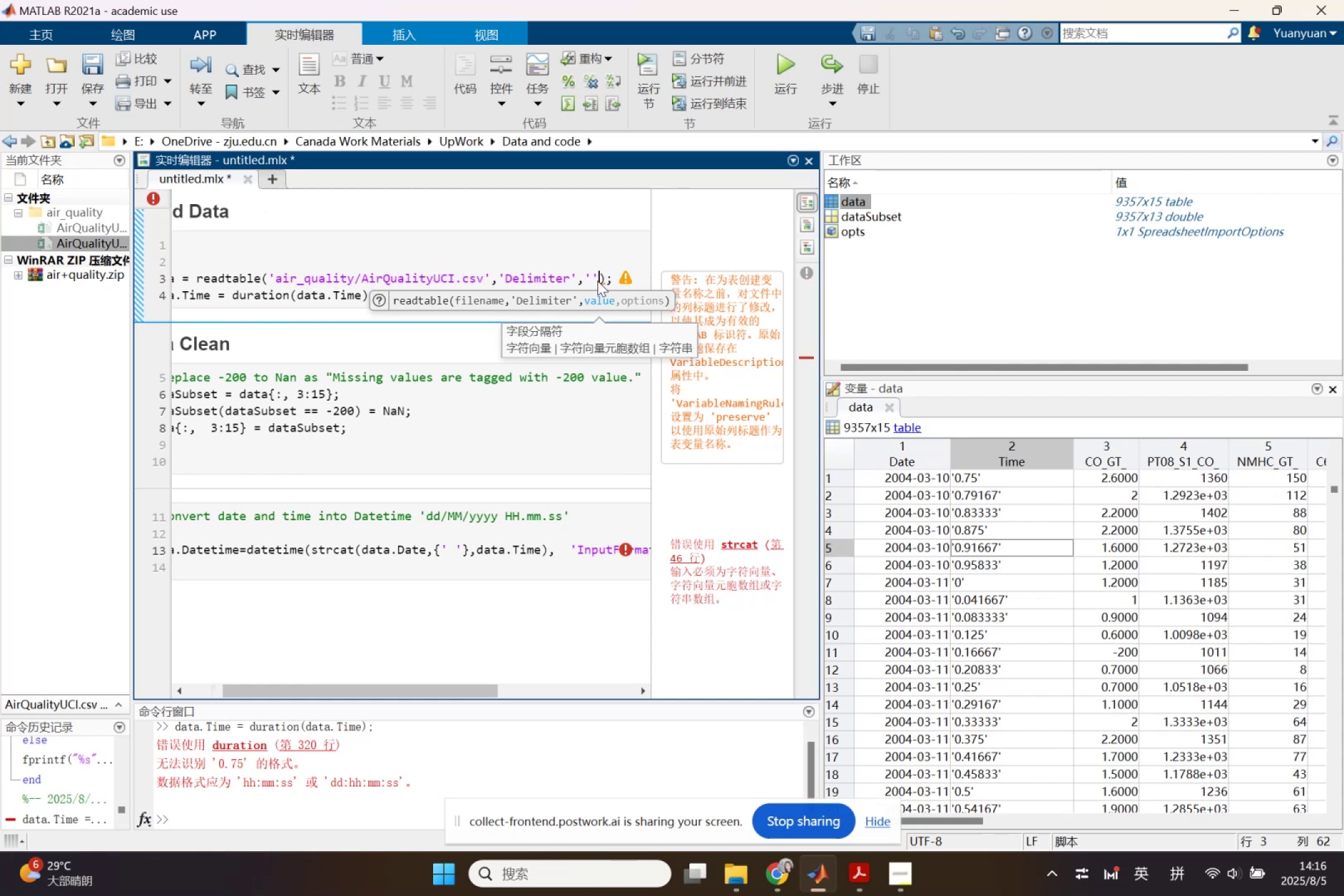 
key(ArrowLeft)
 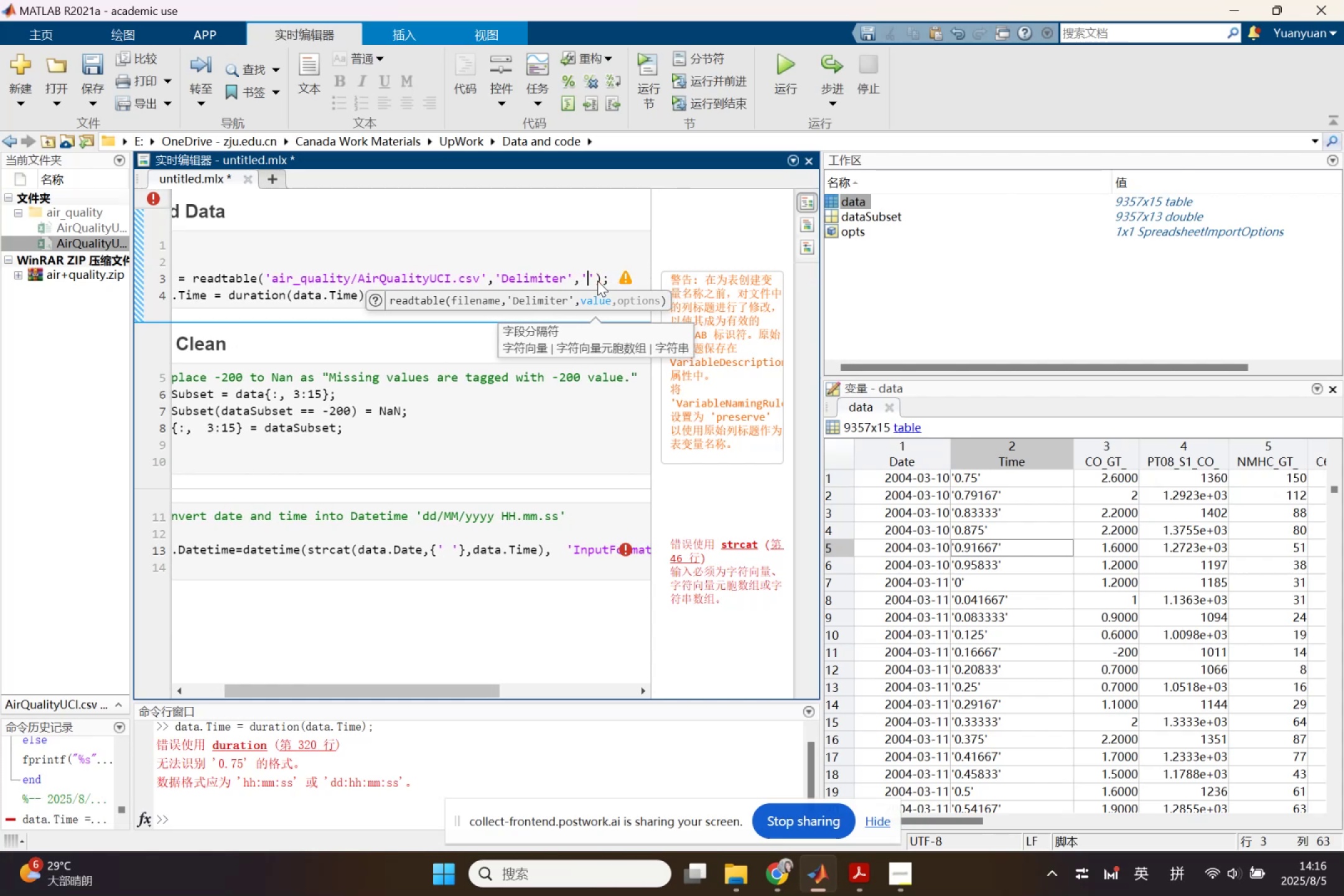 
key(Semicolon)
 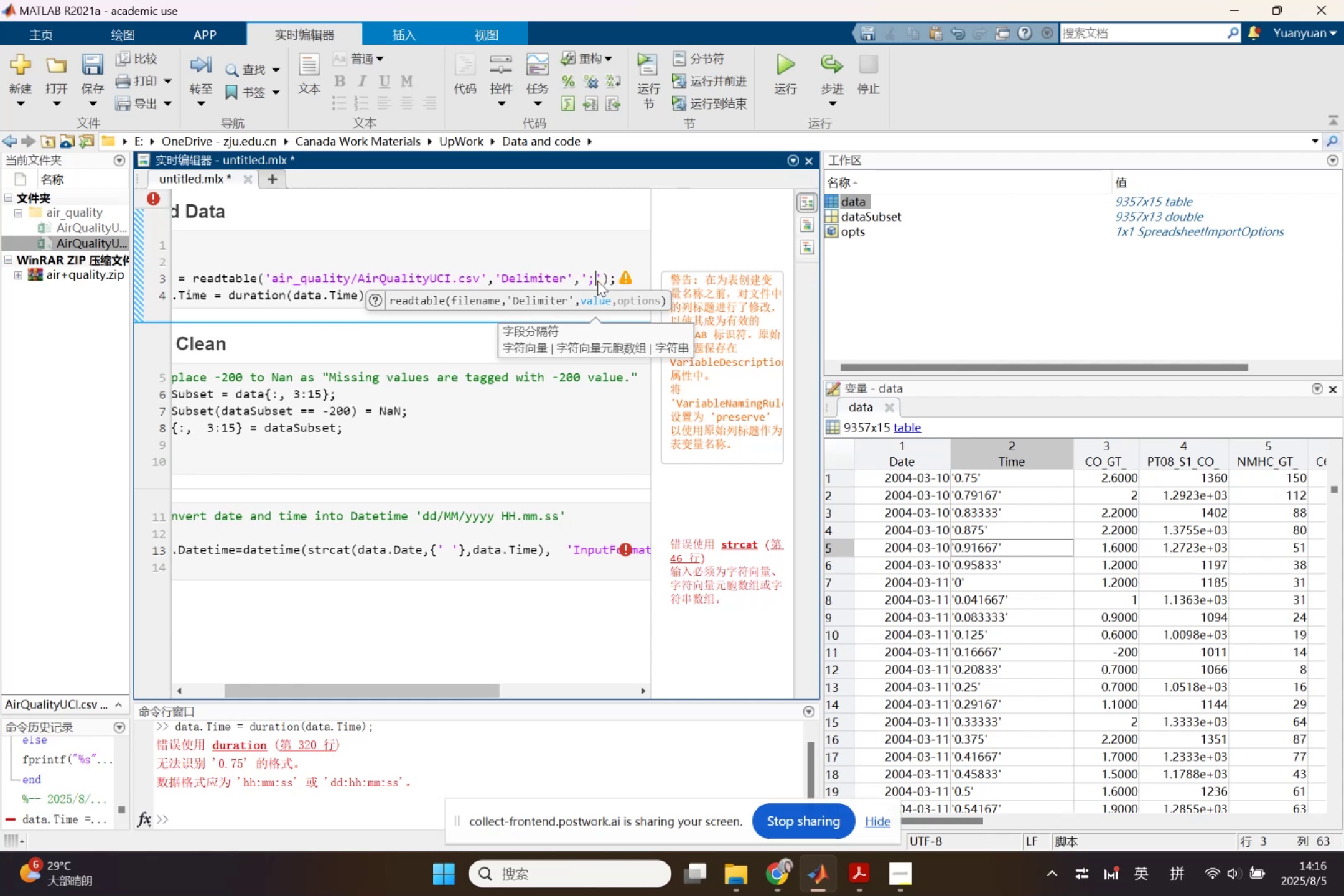 
key(ArrowRight)
 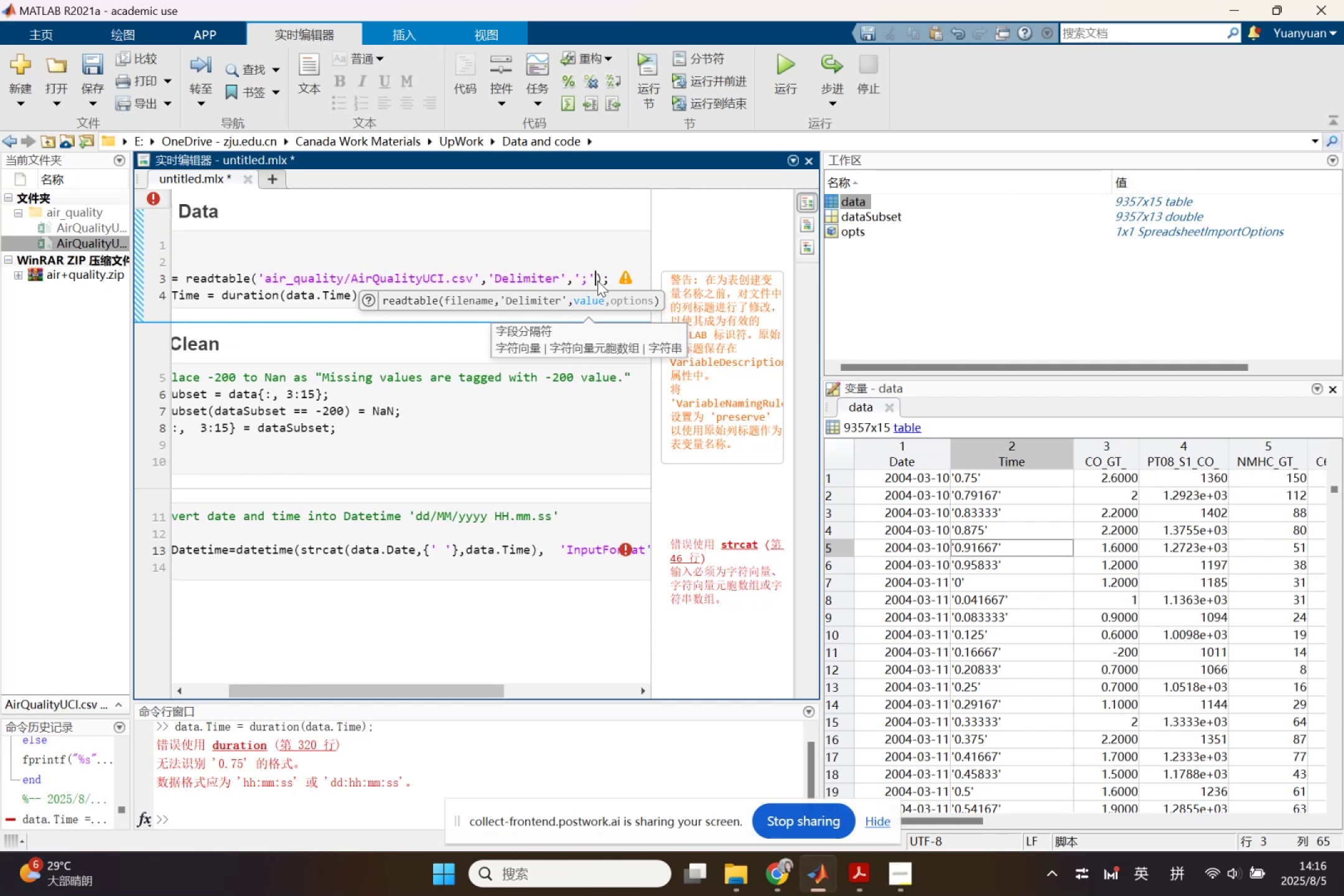 
key(Comma)
 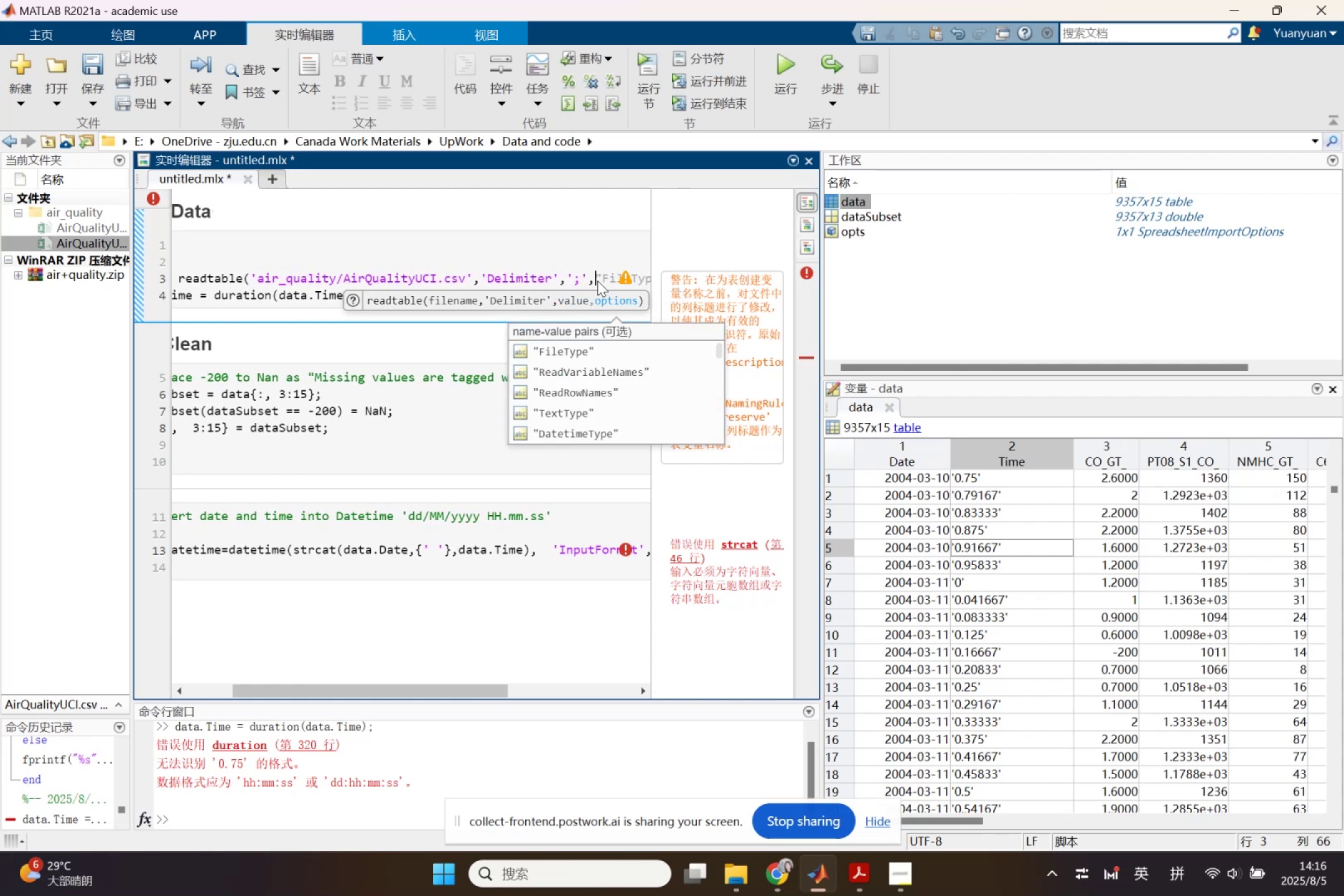 
key(Quote)
 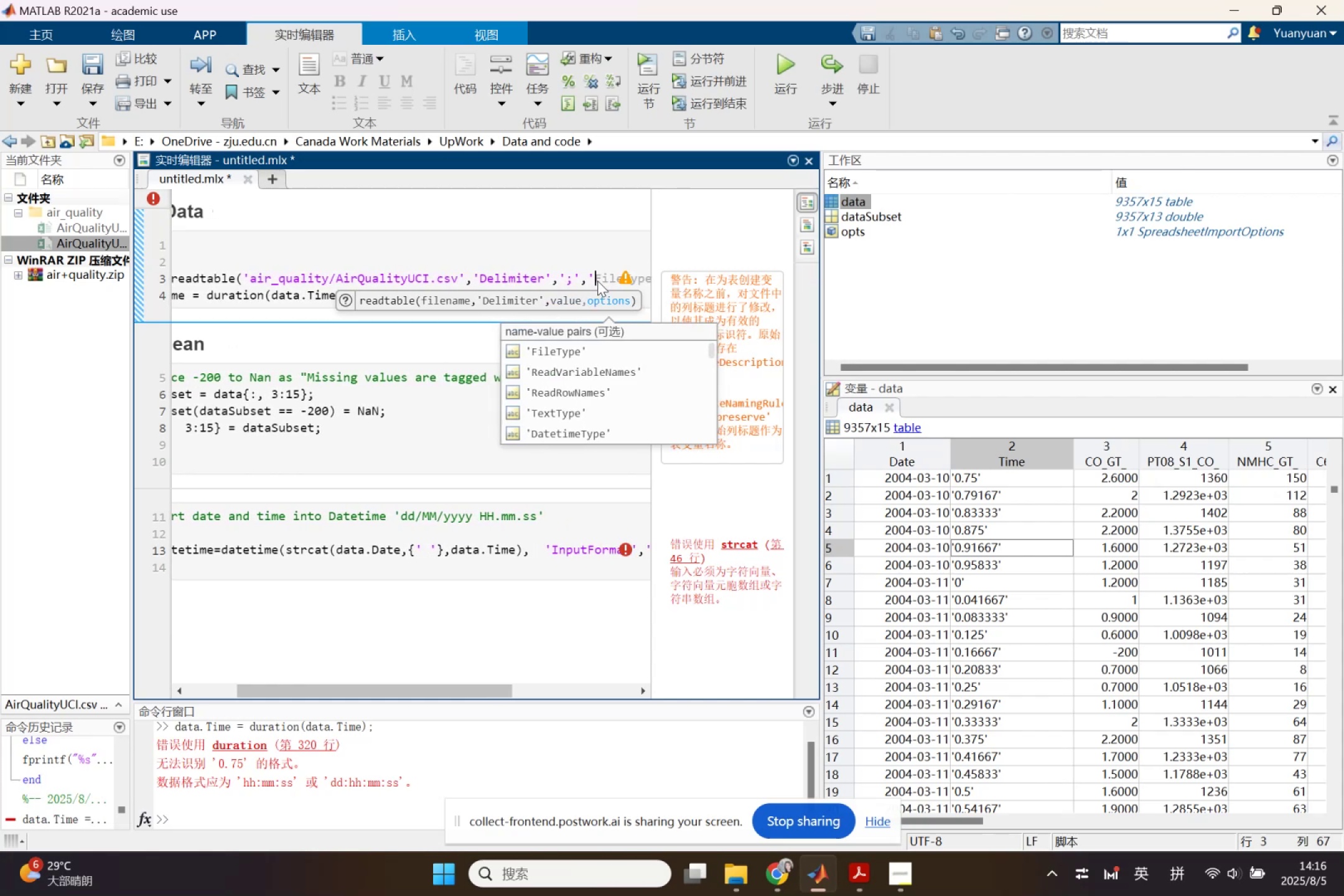 
key(Shift+D)
 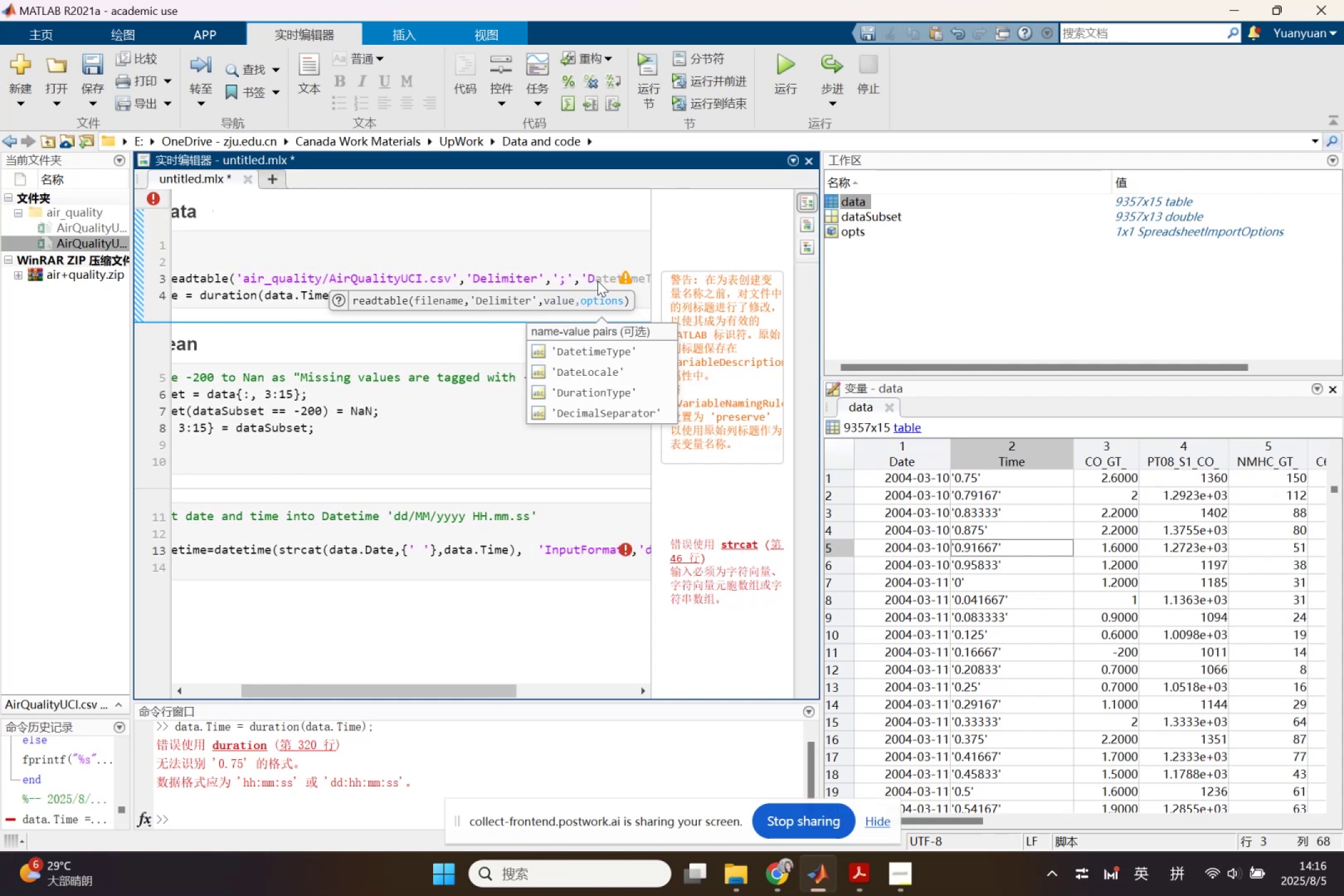 
key(ArrowDown)
 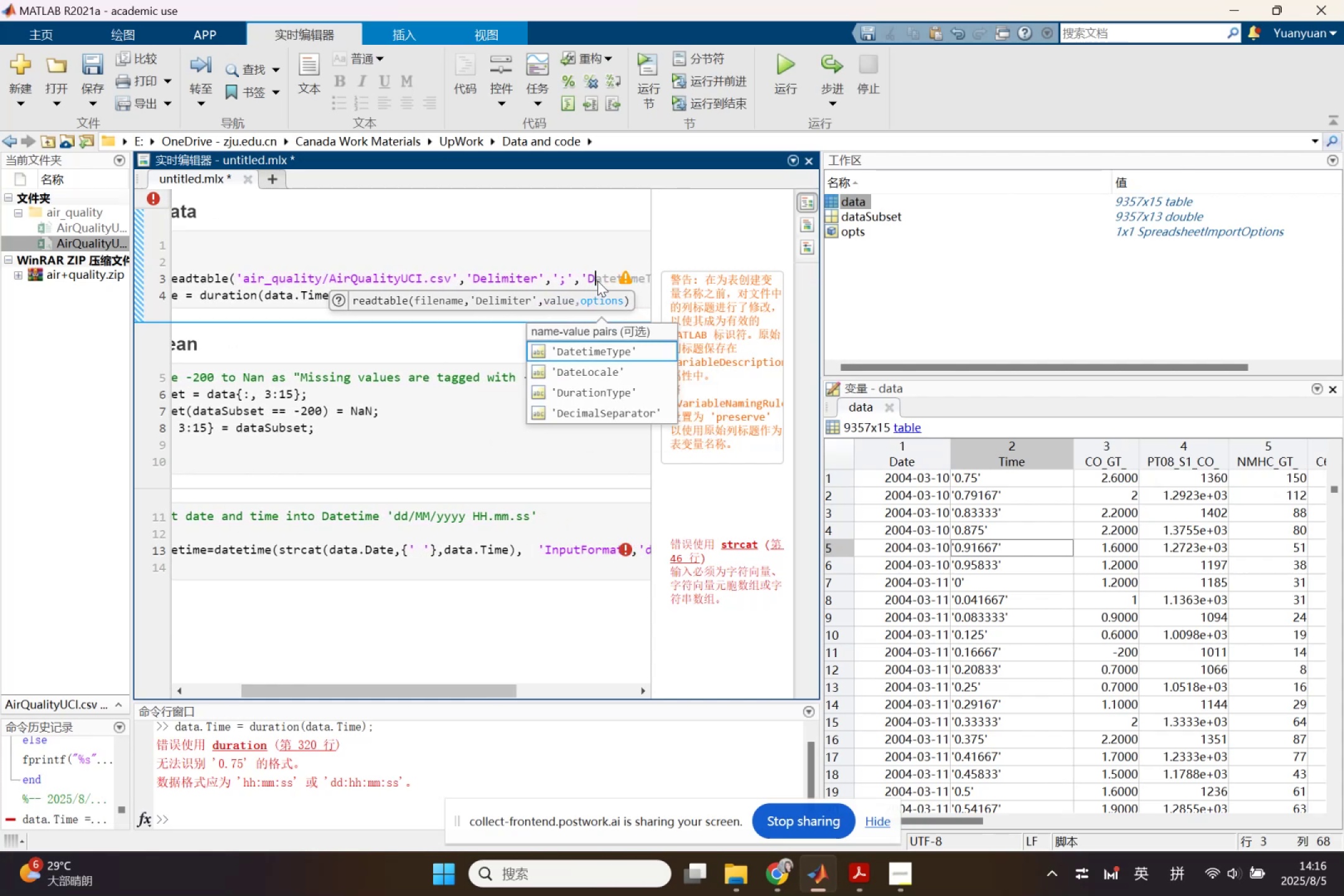 
key(ArrowDown)
 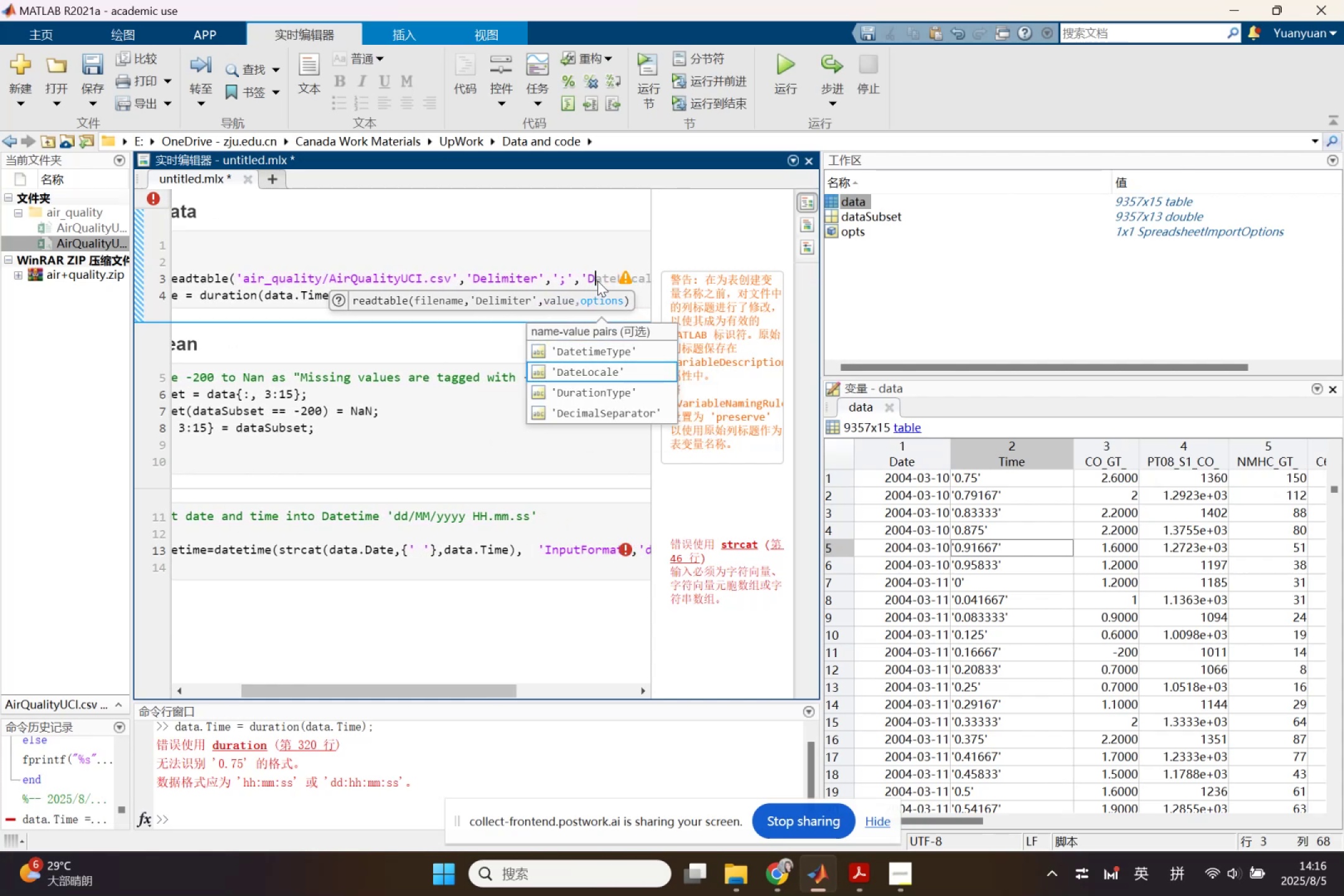 
key(ArrowDown)
 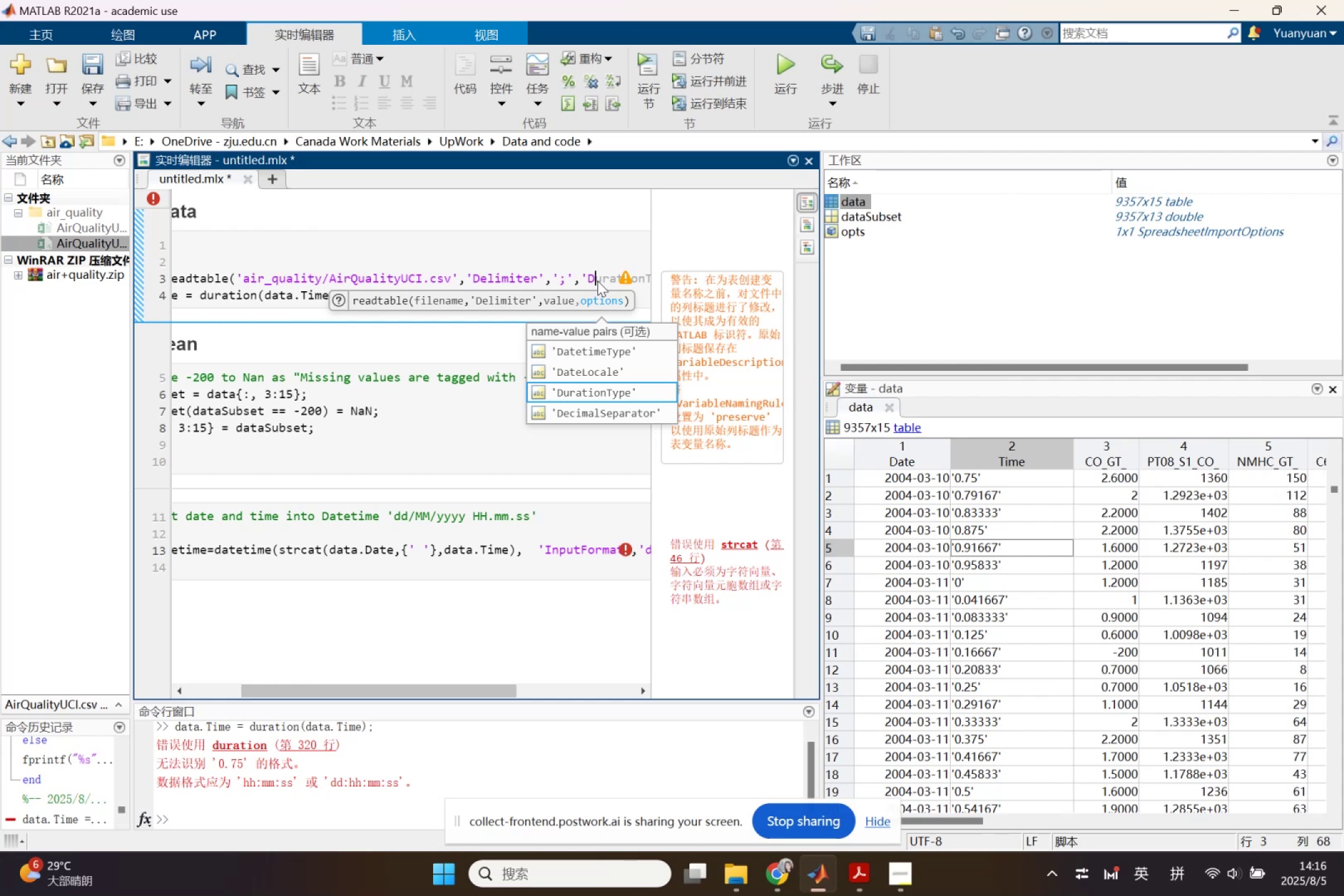 
key(ArrowDown)
 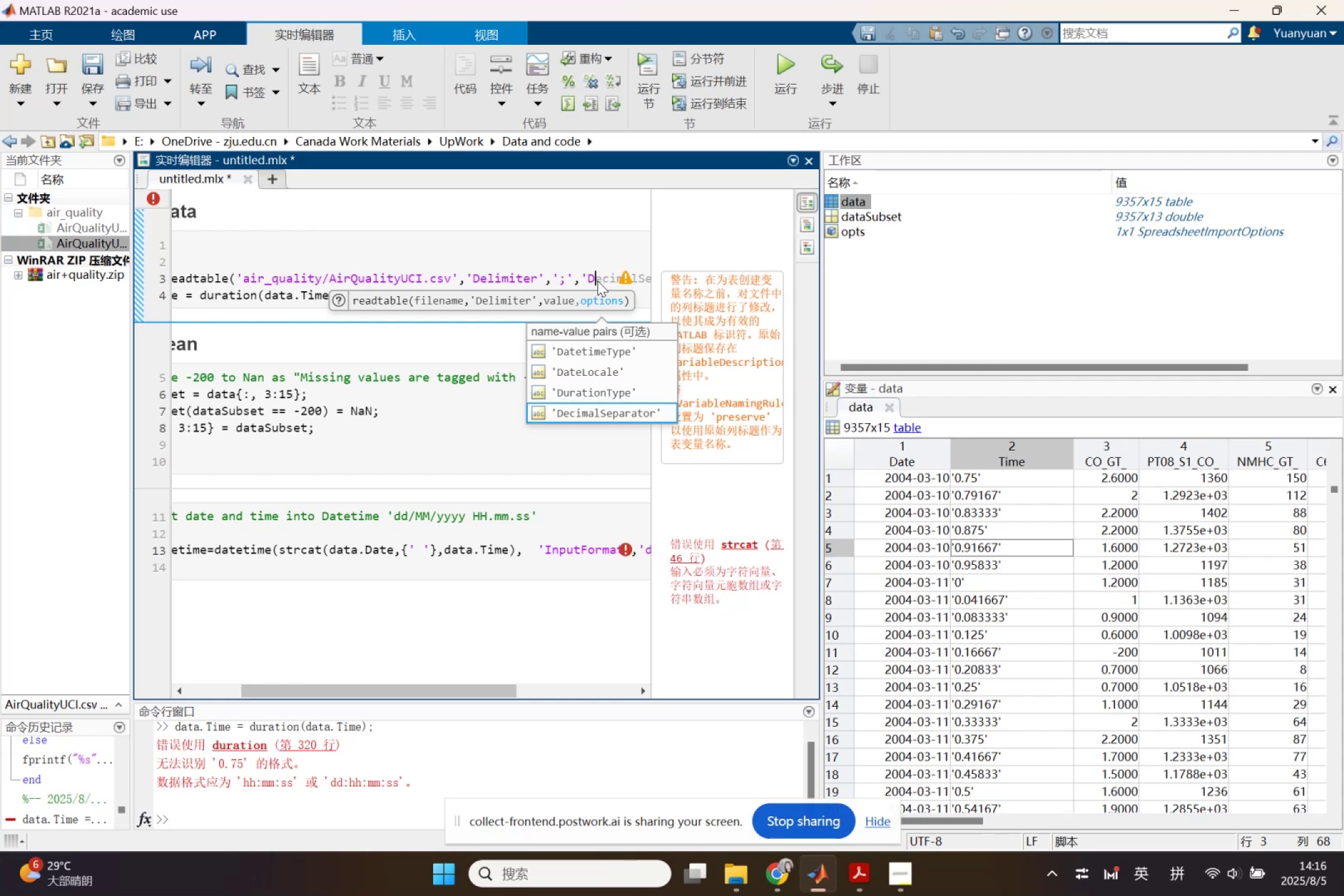 
key(Enter)
 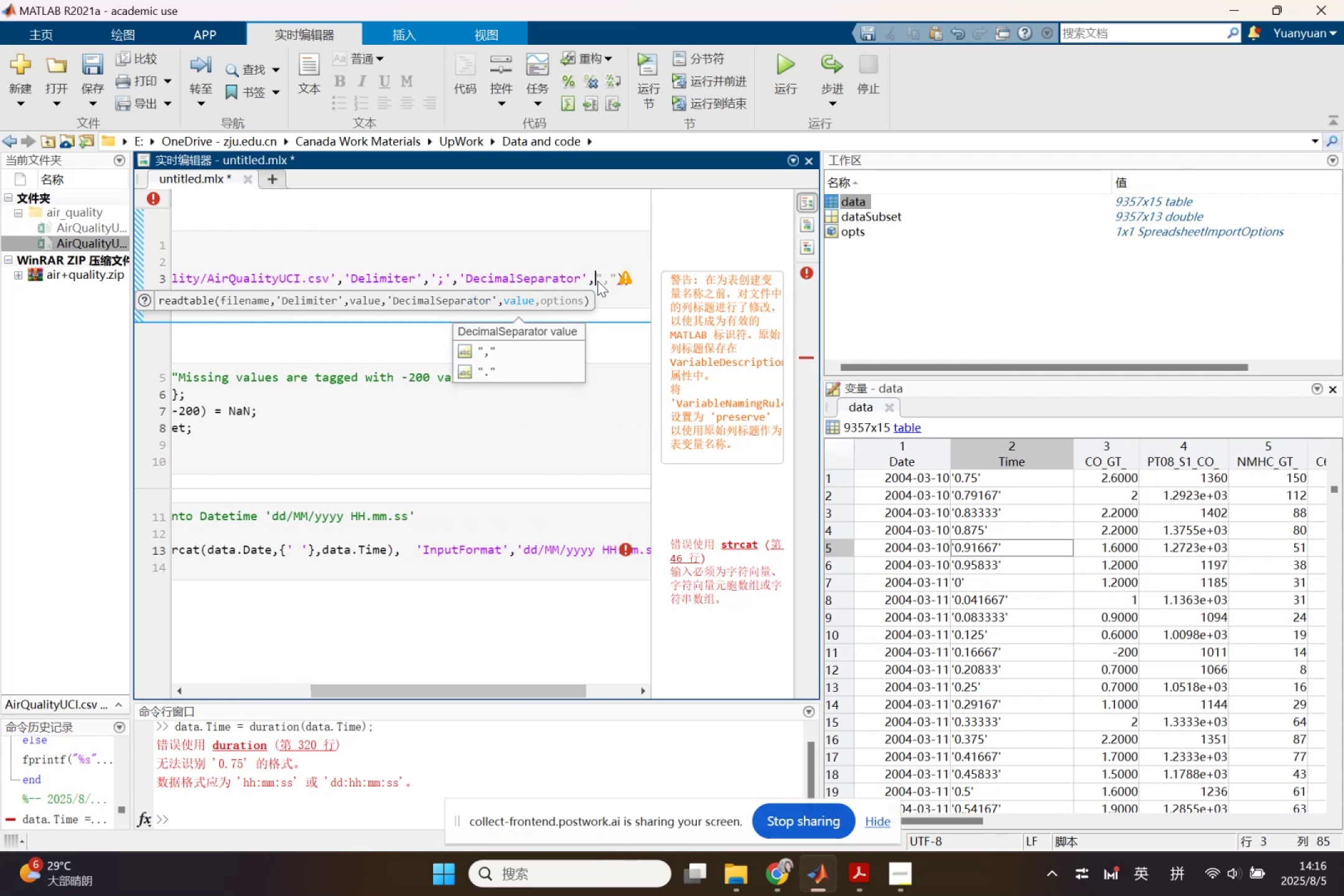 
key(ArrowRight)
 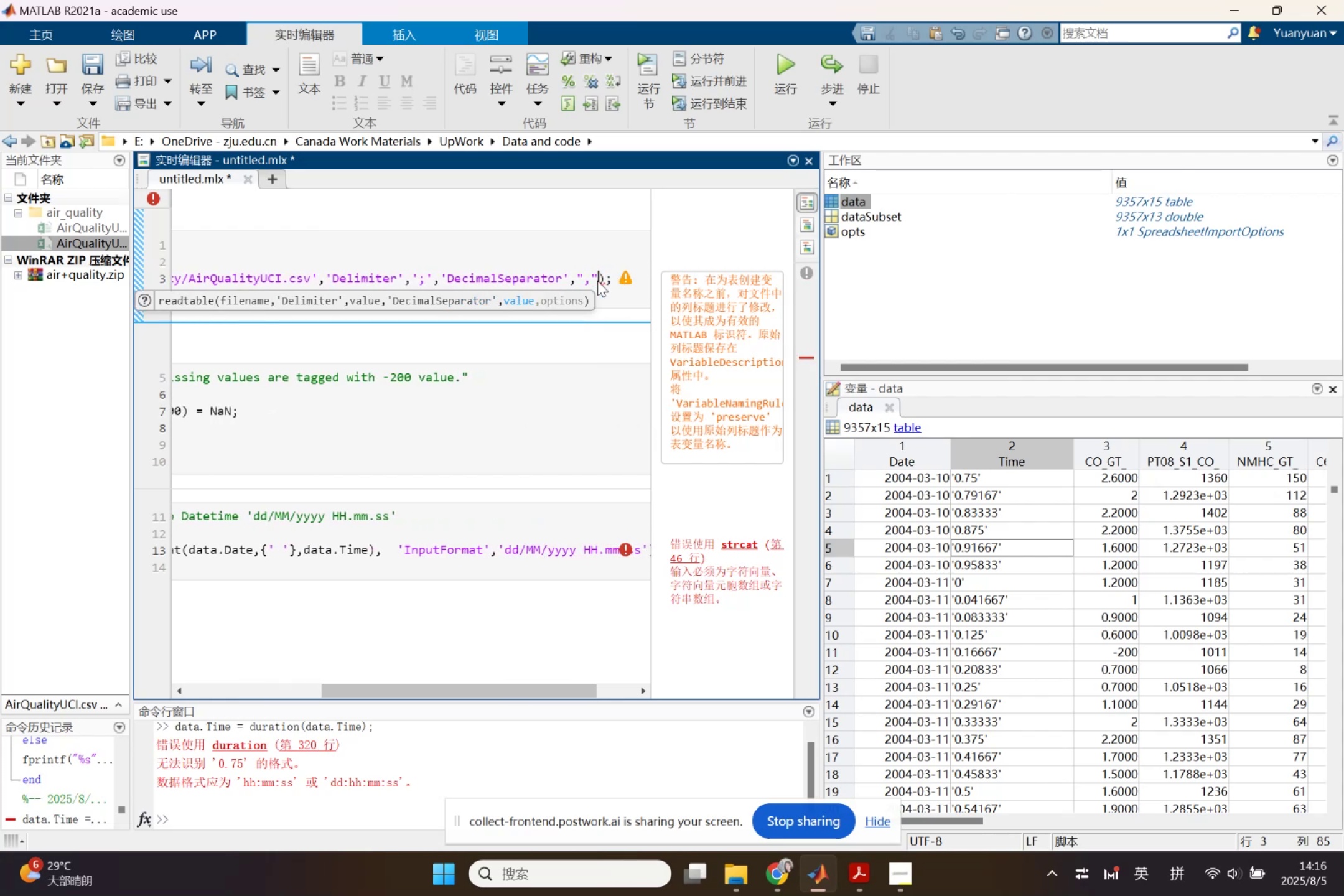 
key(ArrowRight)
 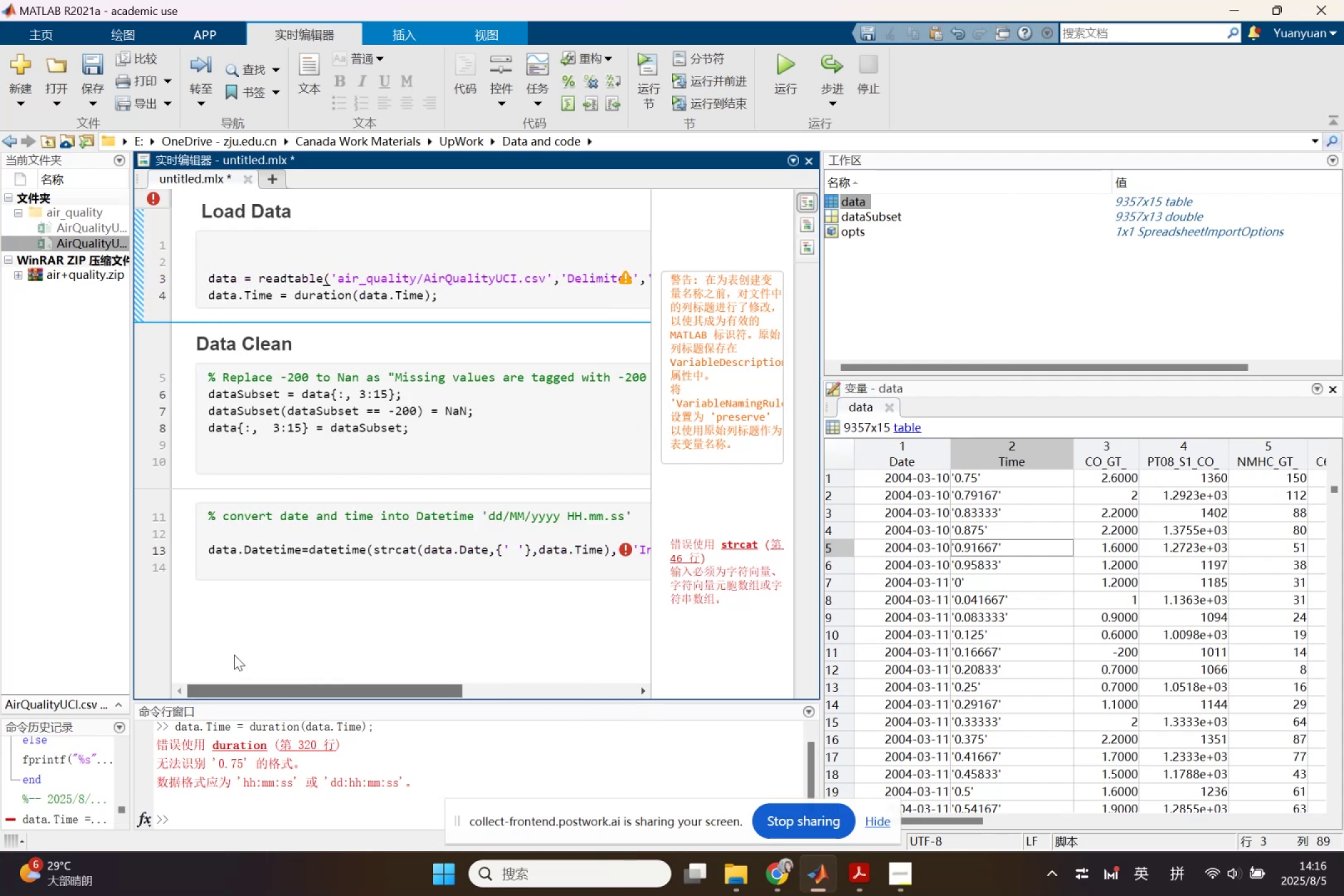 
wait(5.97)
 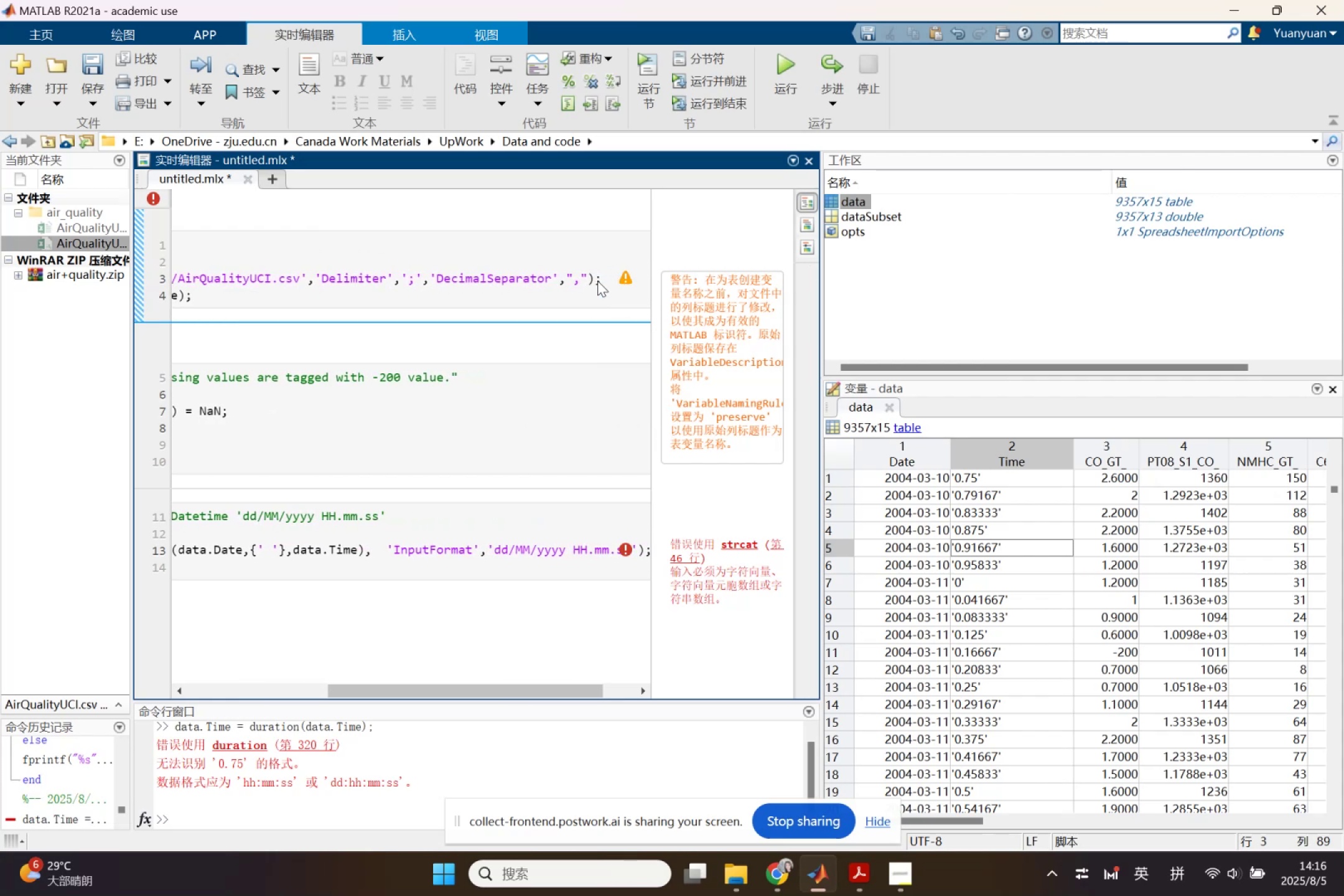 
left_click([139, 292])
 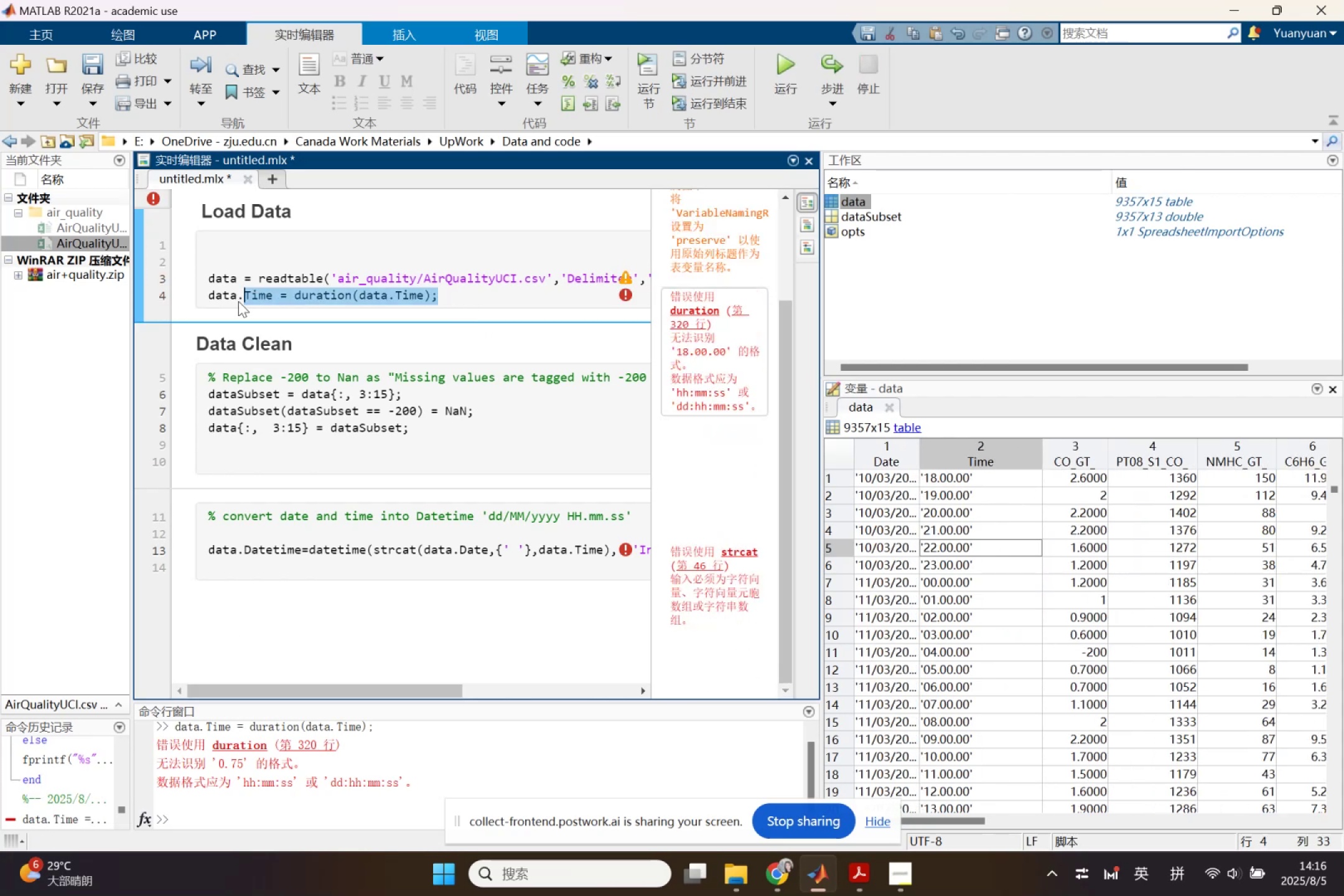 
wait(6.11)
 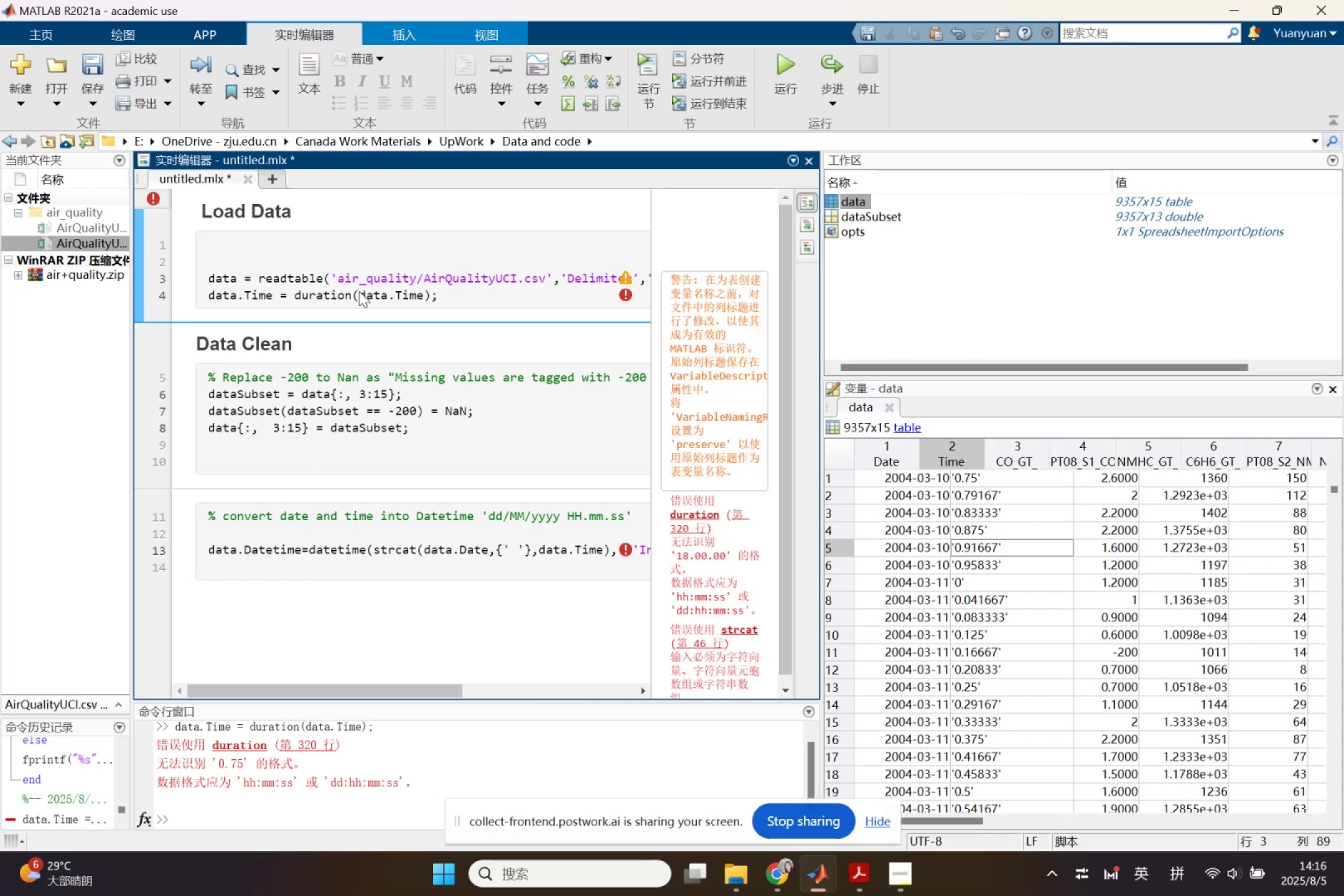 
key(Backspace)
 